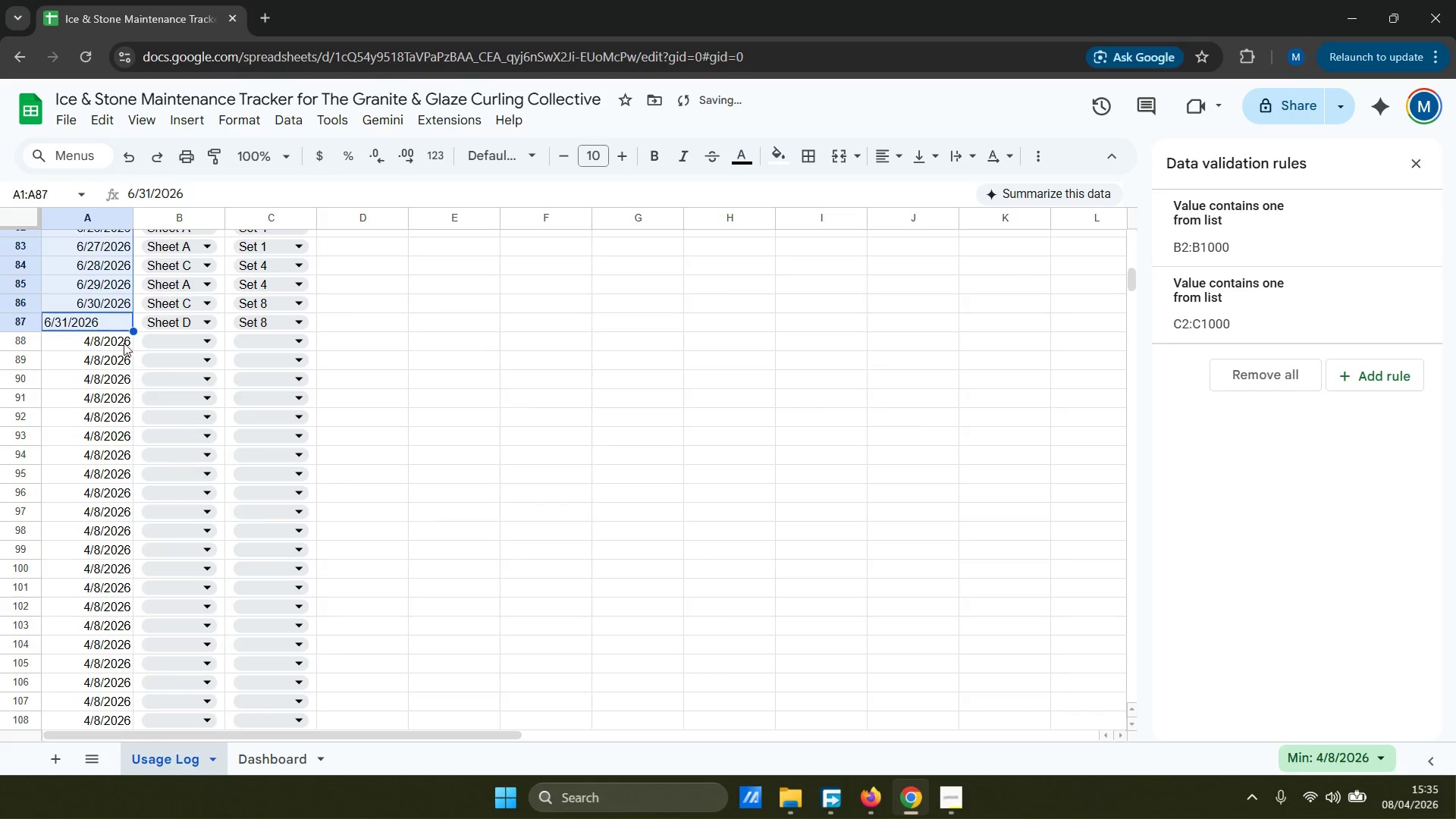 
left_click([104, 319])
 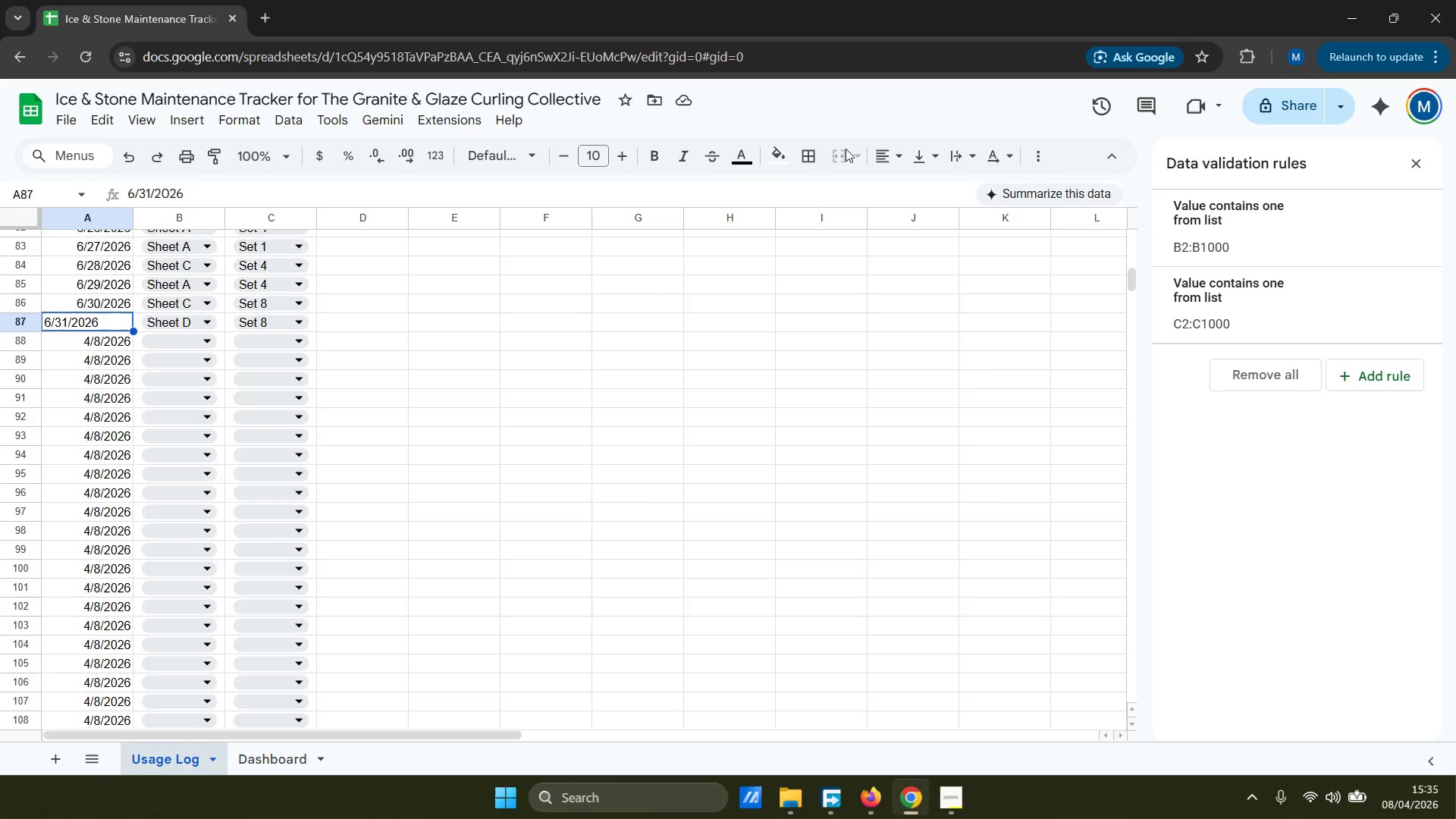 
wait(5.12)
 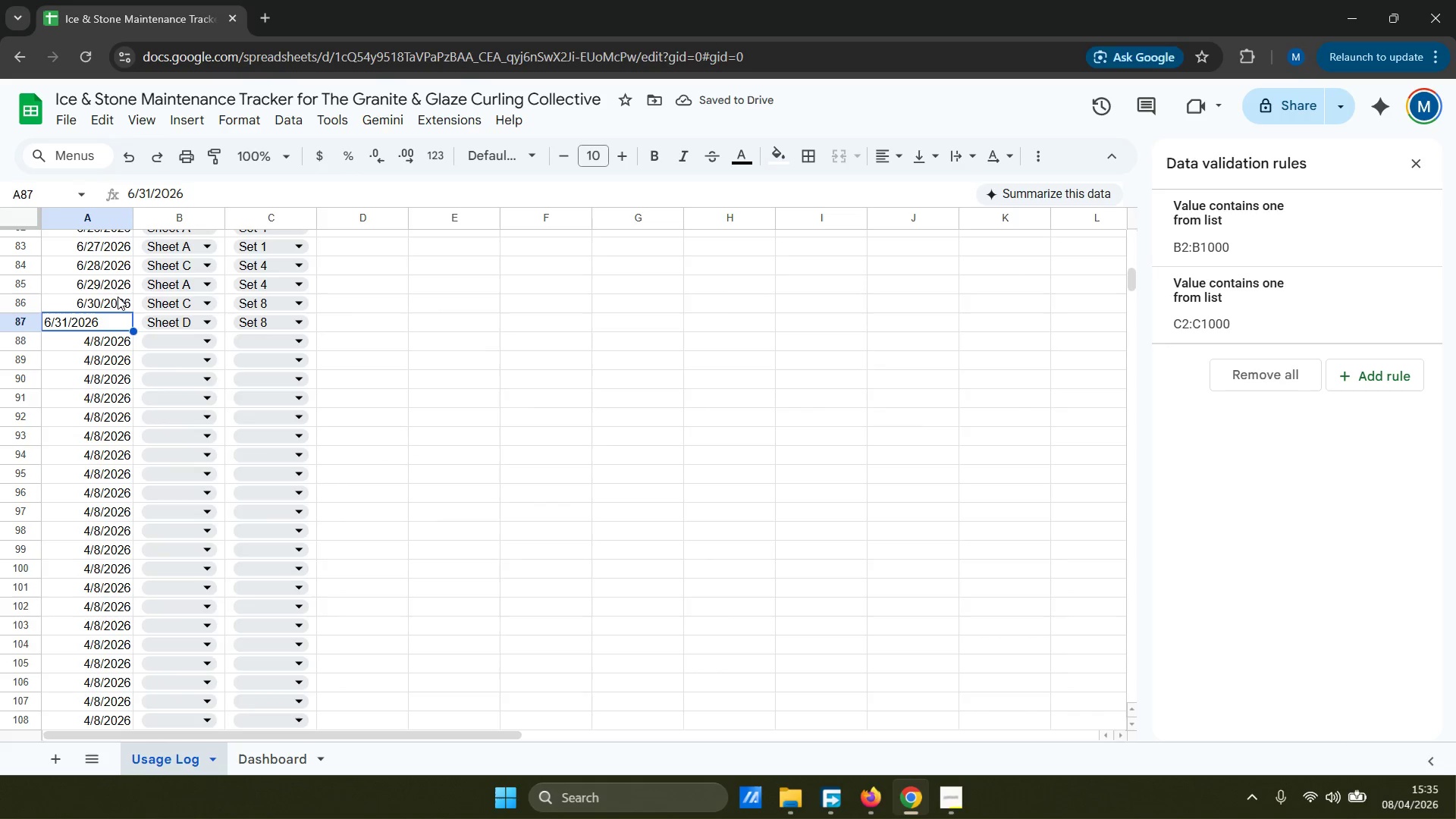 
left_click([246, 122])
 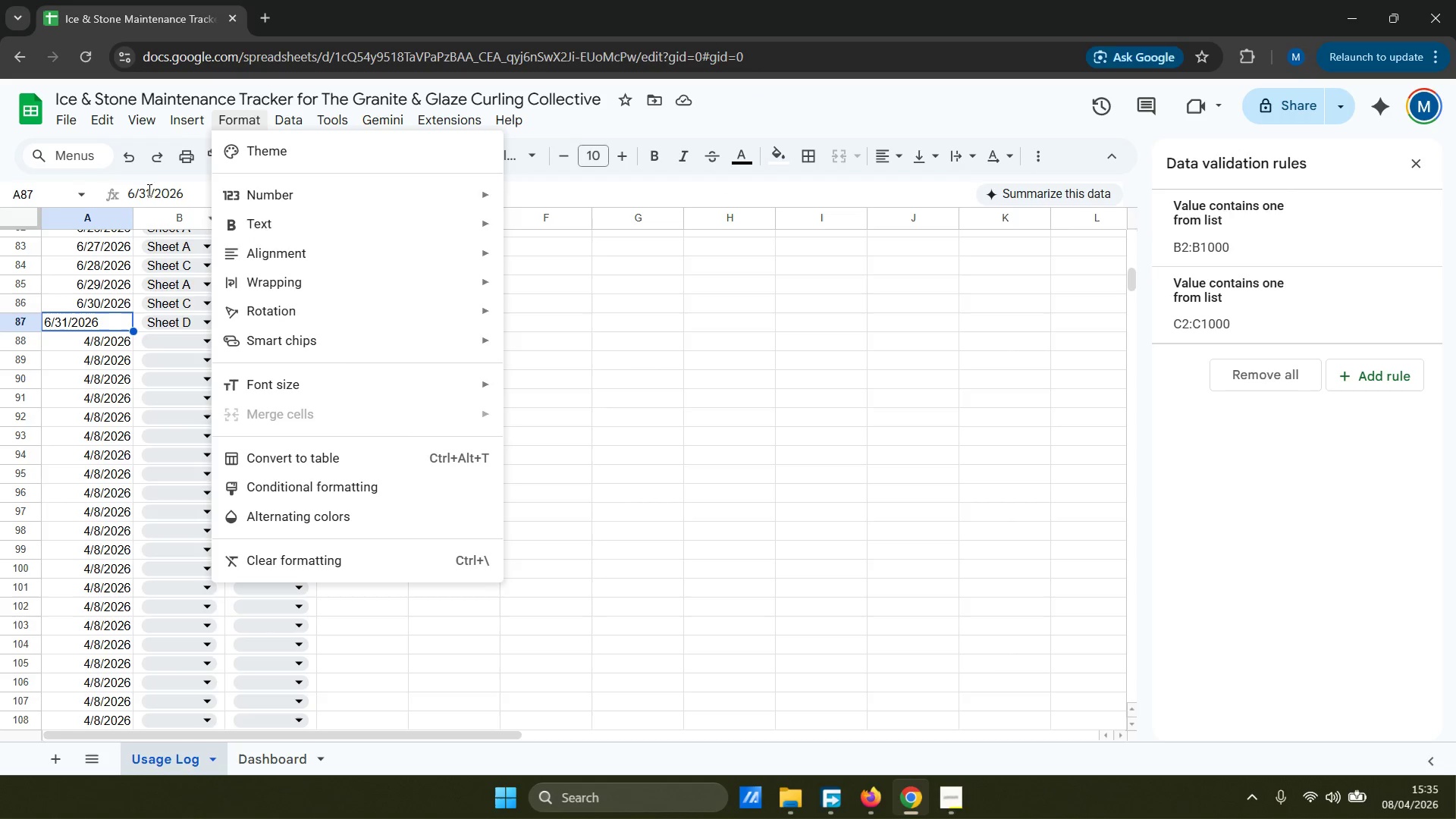 
left_click([267, 187])
 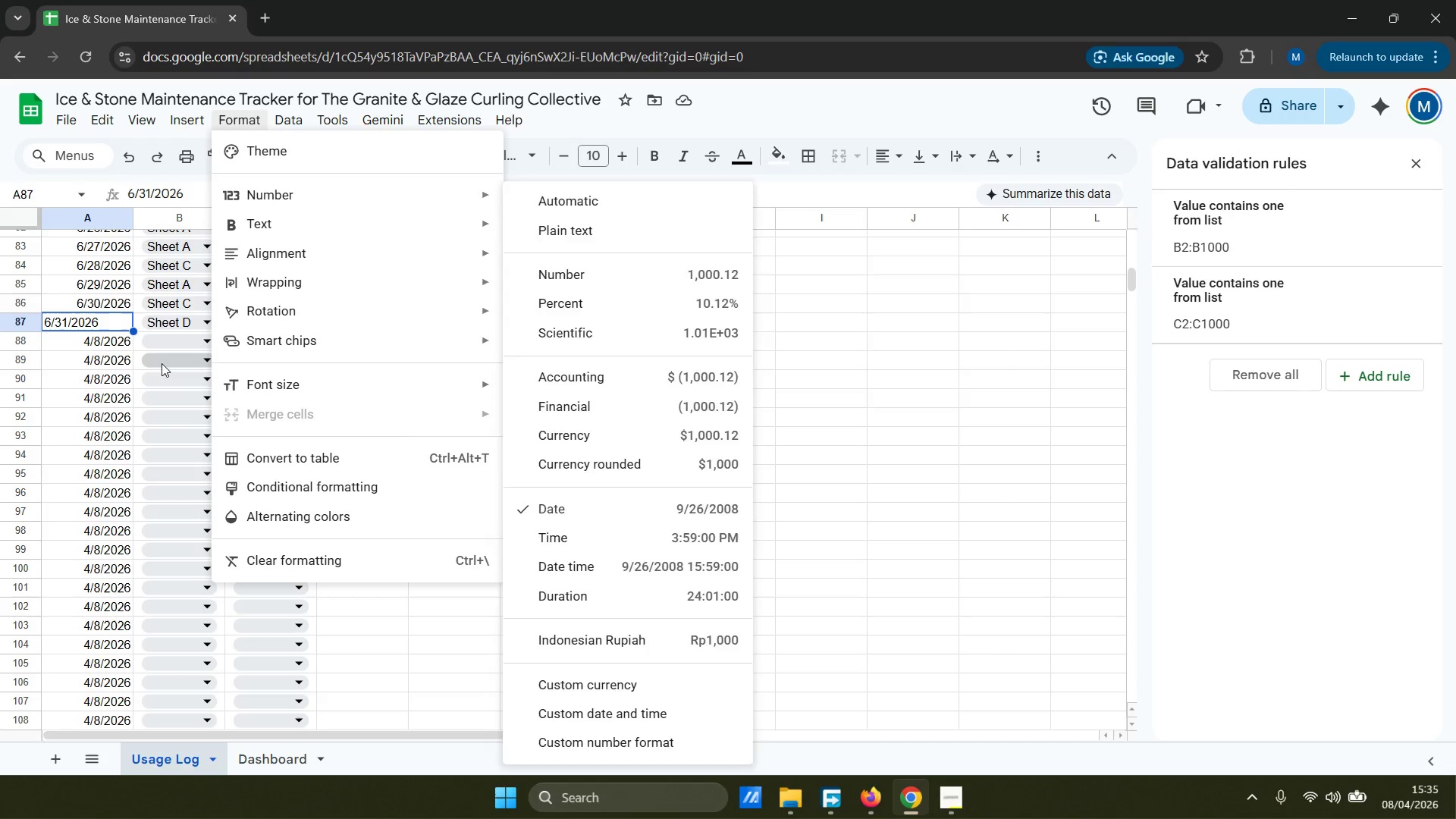 
left_click([93, 322])
 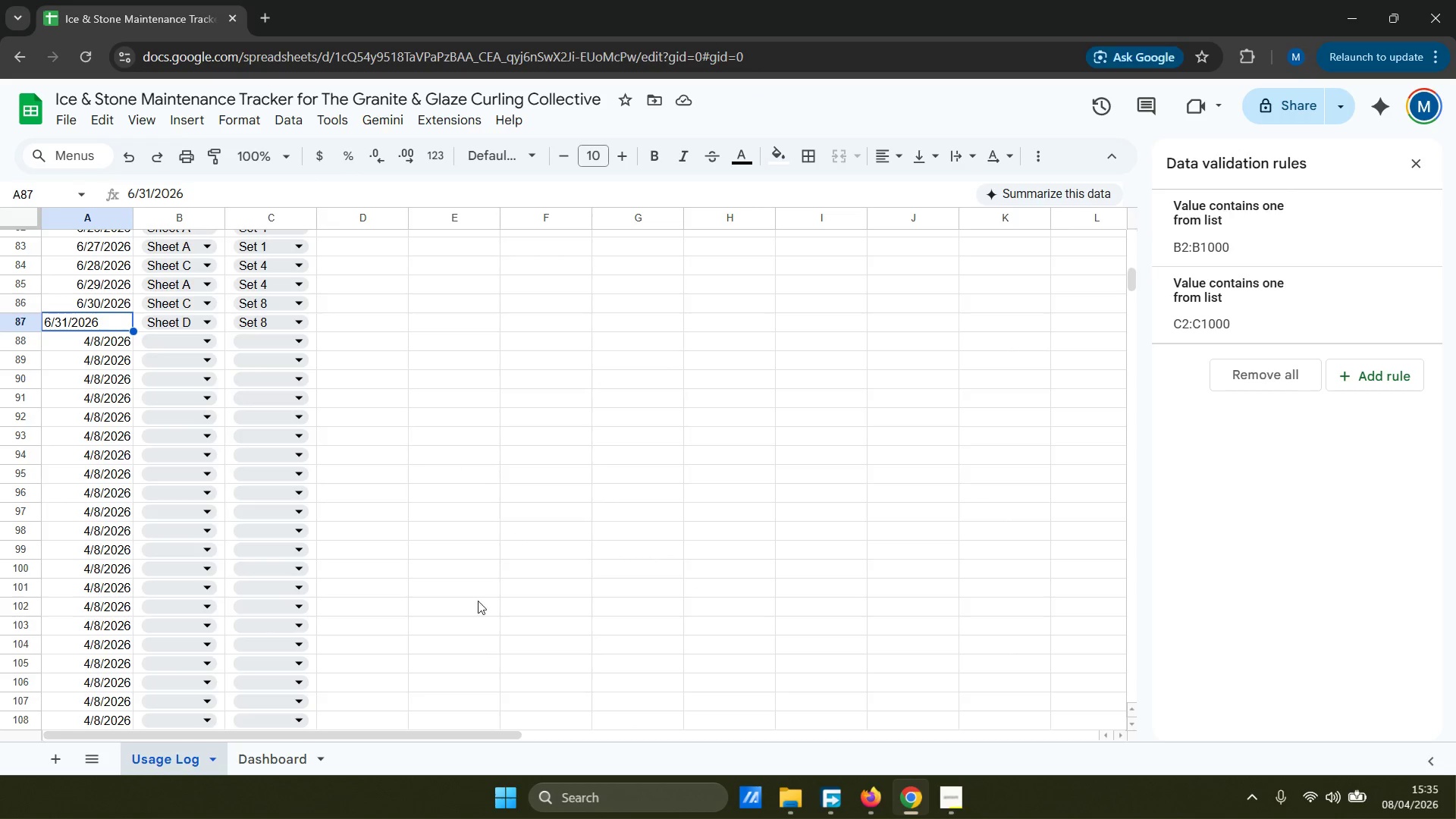 
left_click([310, 757])
 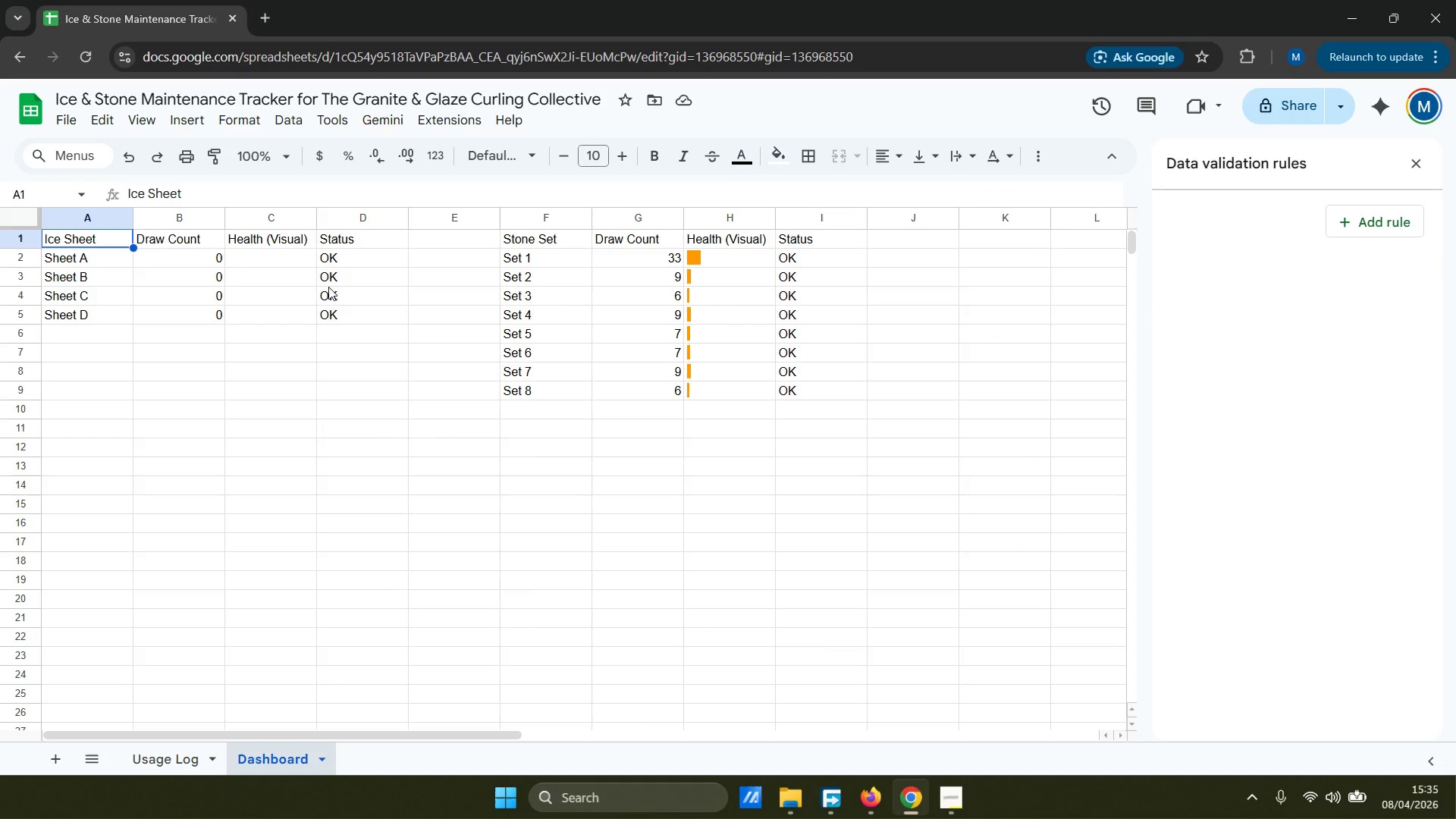 
left_click([207, 258])
 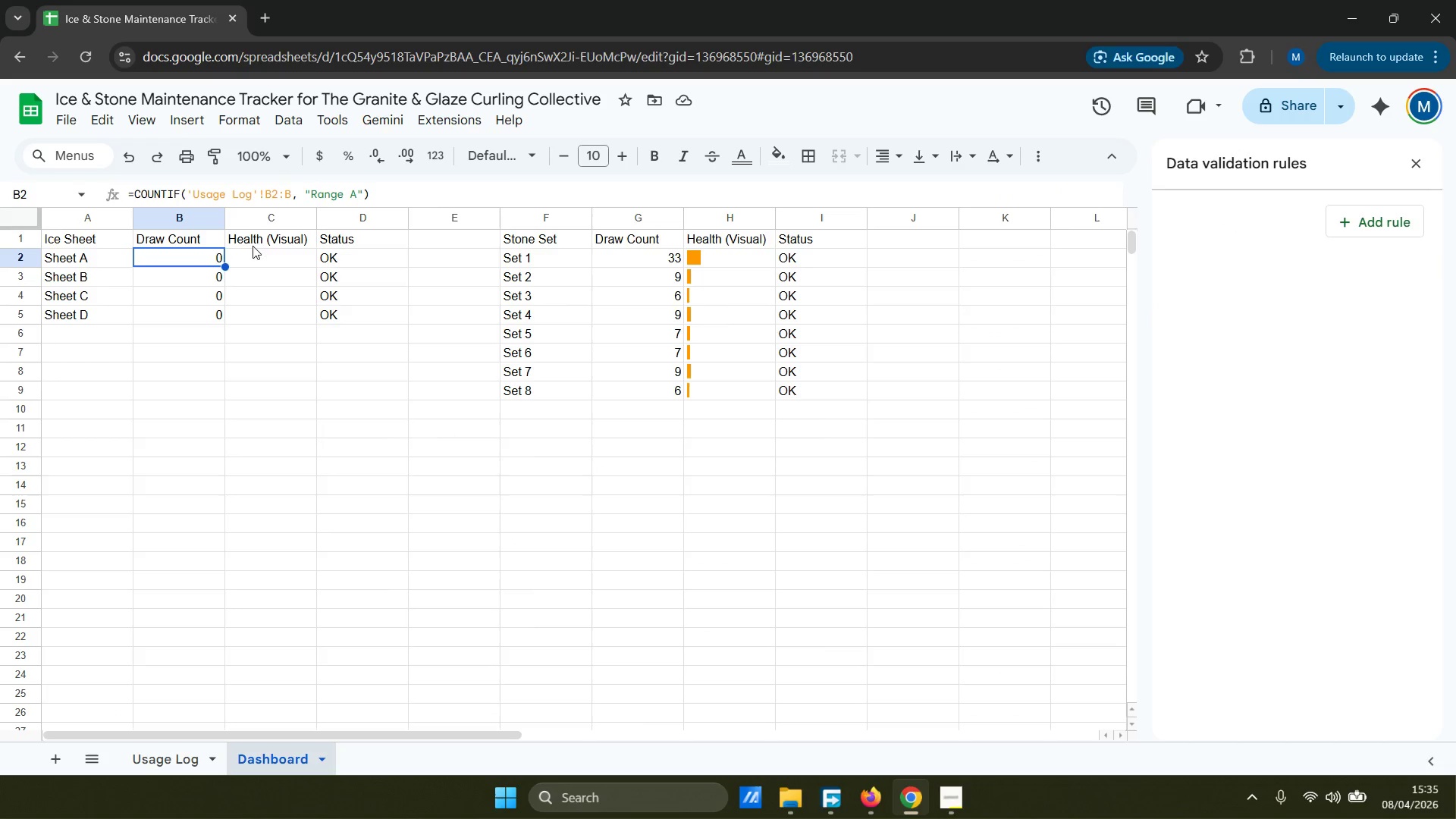 
left_click([342, 193])
 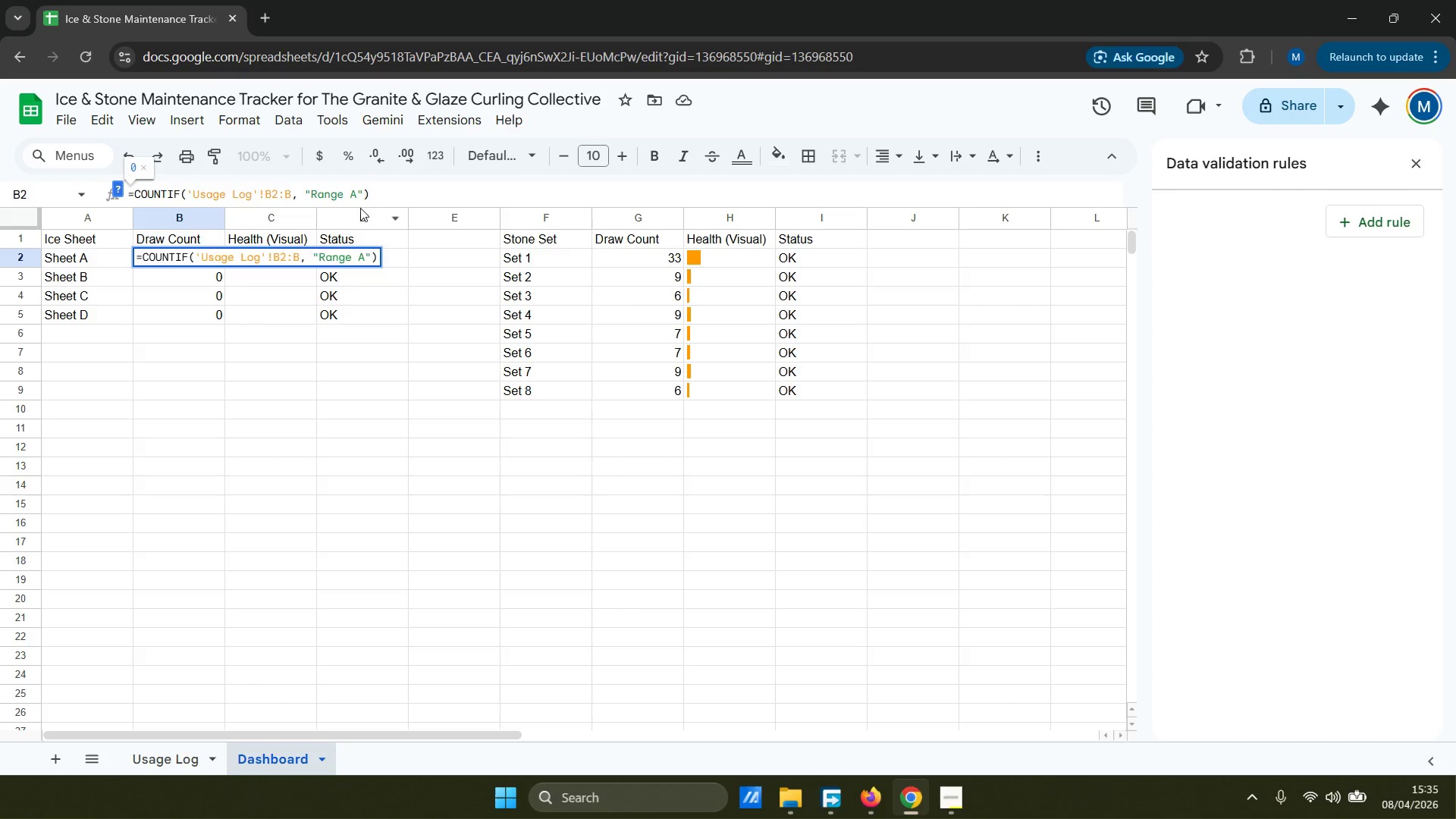 
key(Backspace)
key(Backspace)
key(Backspace)
key(Backspace)
key(Backspace)
type(Sheet)
 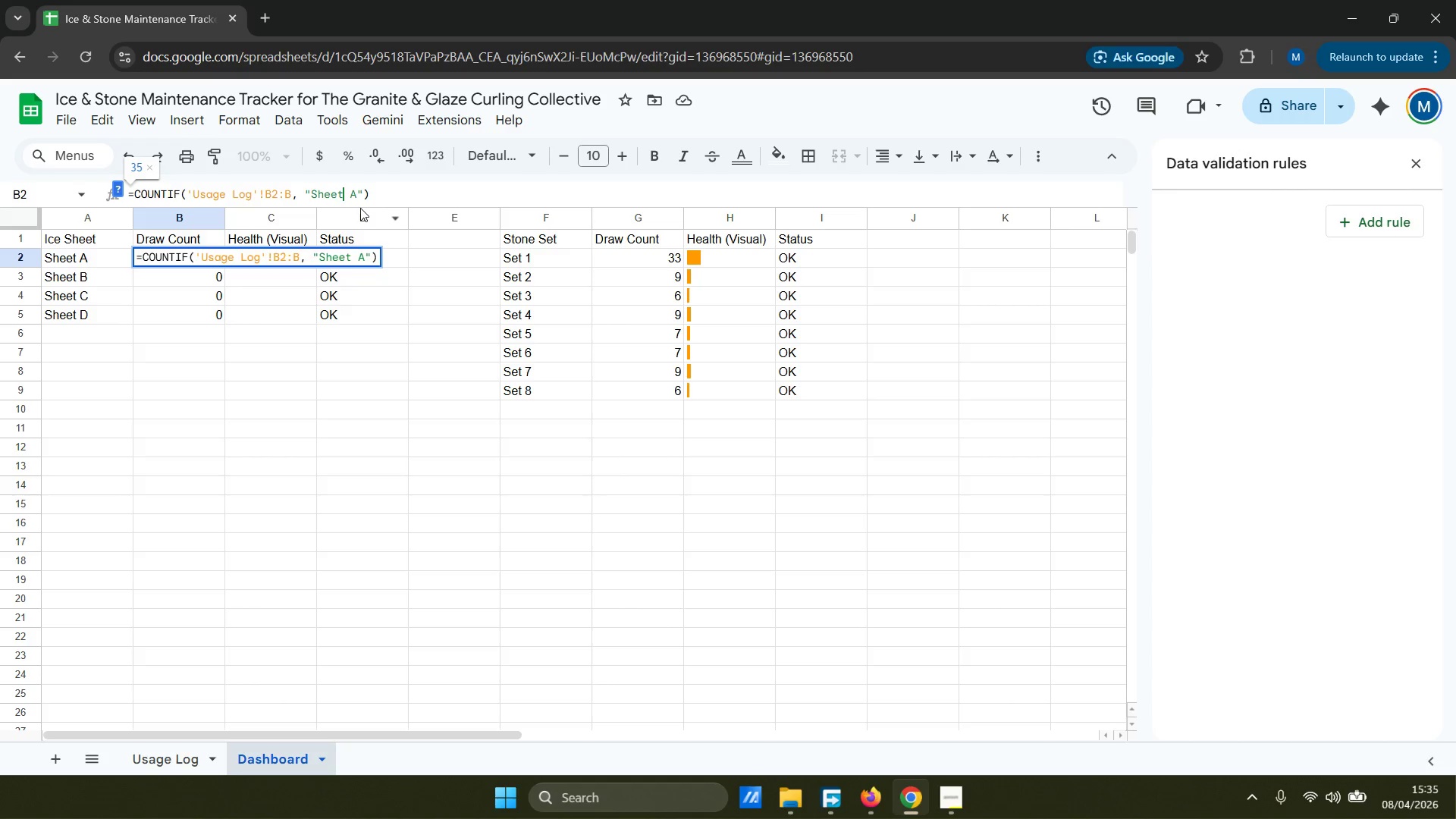 
key(ArrowDown)
 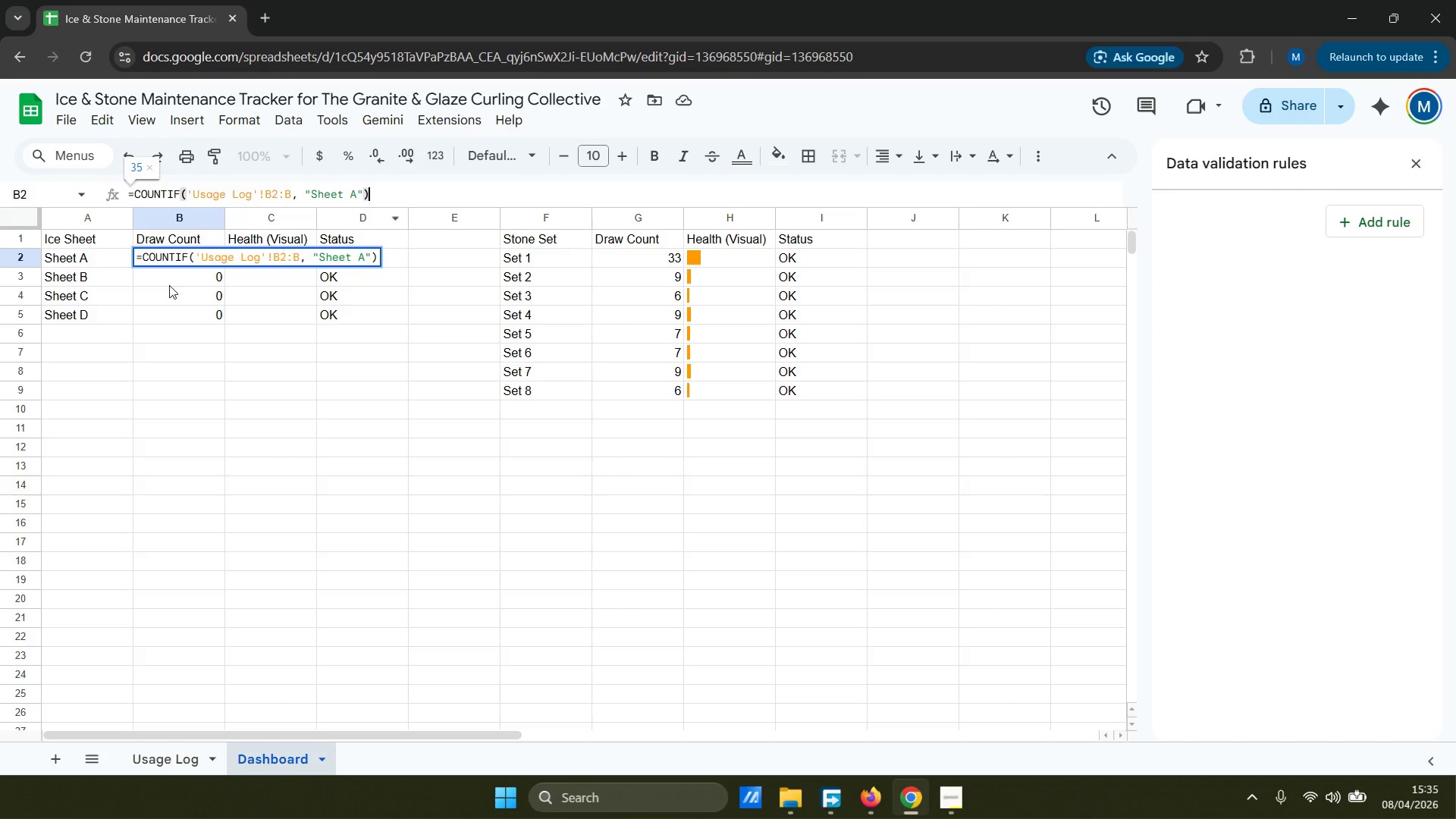 
left_click_drag(start_coordinate=[198, 283], to_coordinate=[342, 196])
 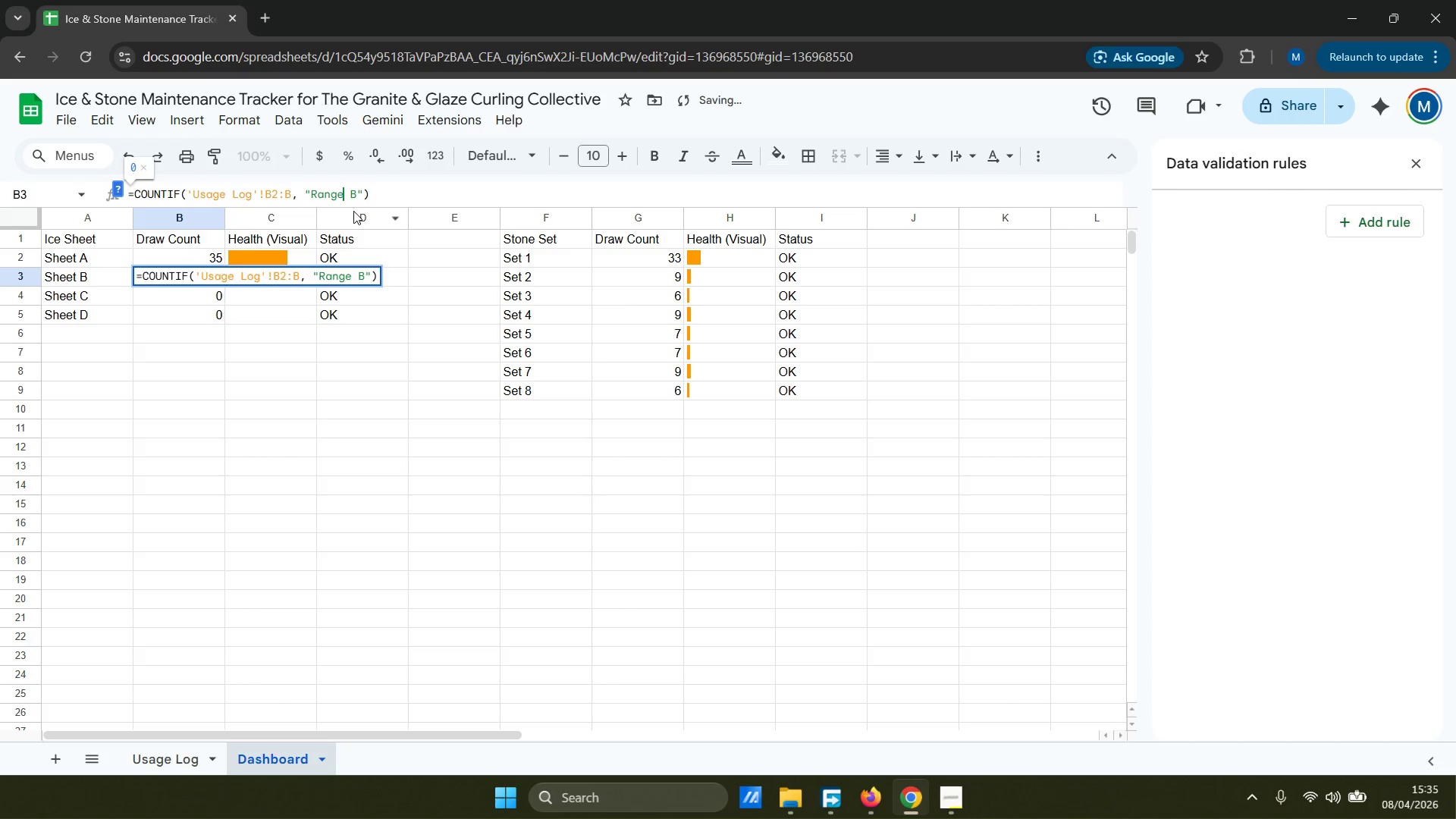 
key(Backspace)
key(Backspace)
key(Backspace)
key(Backspace)
key(Backspace)
type(Sheet)
 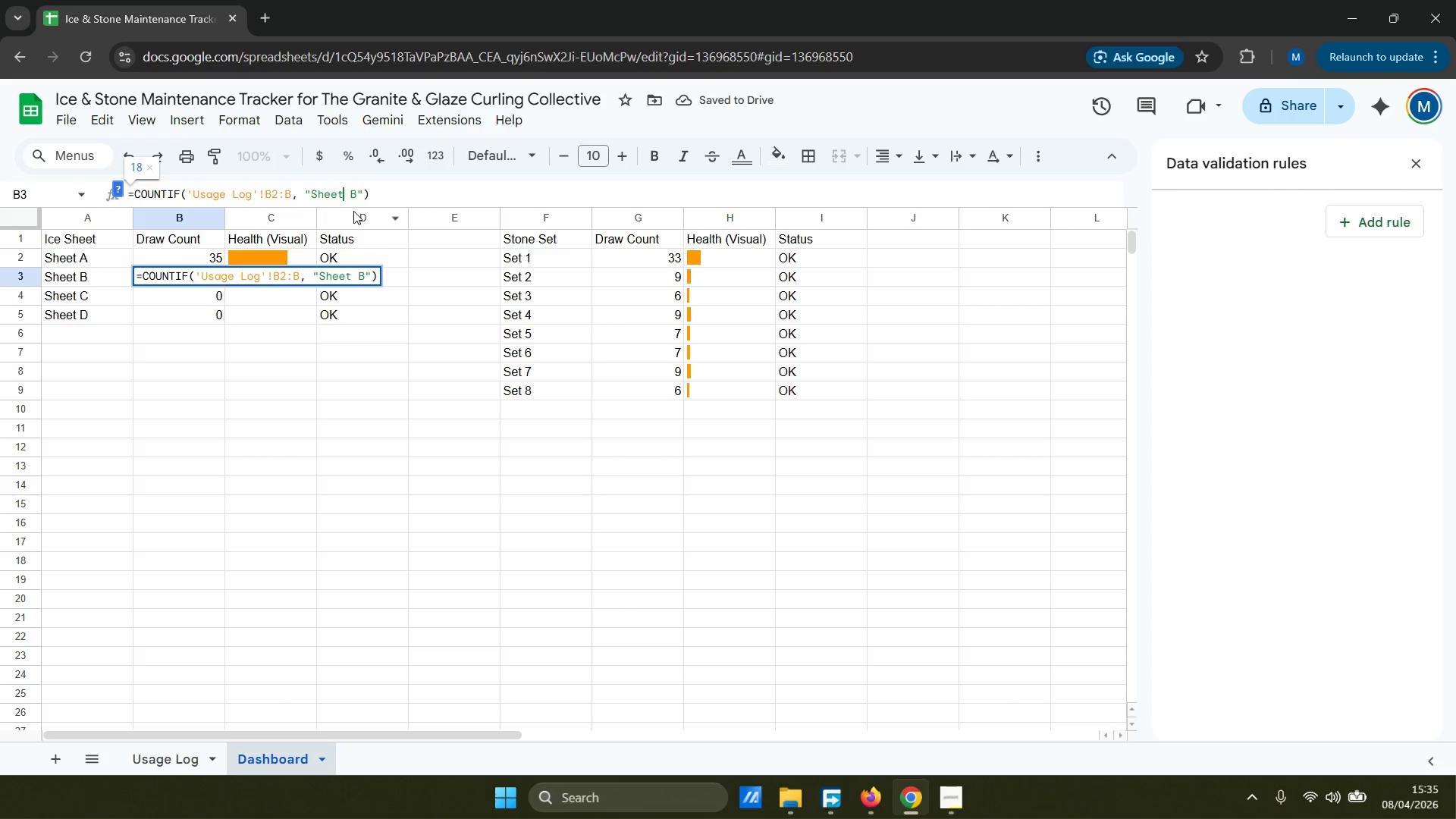 
key(ArrowDown)
 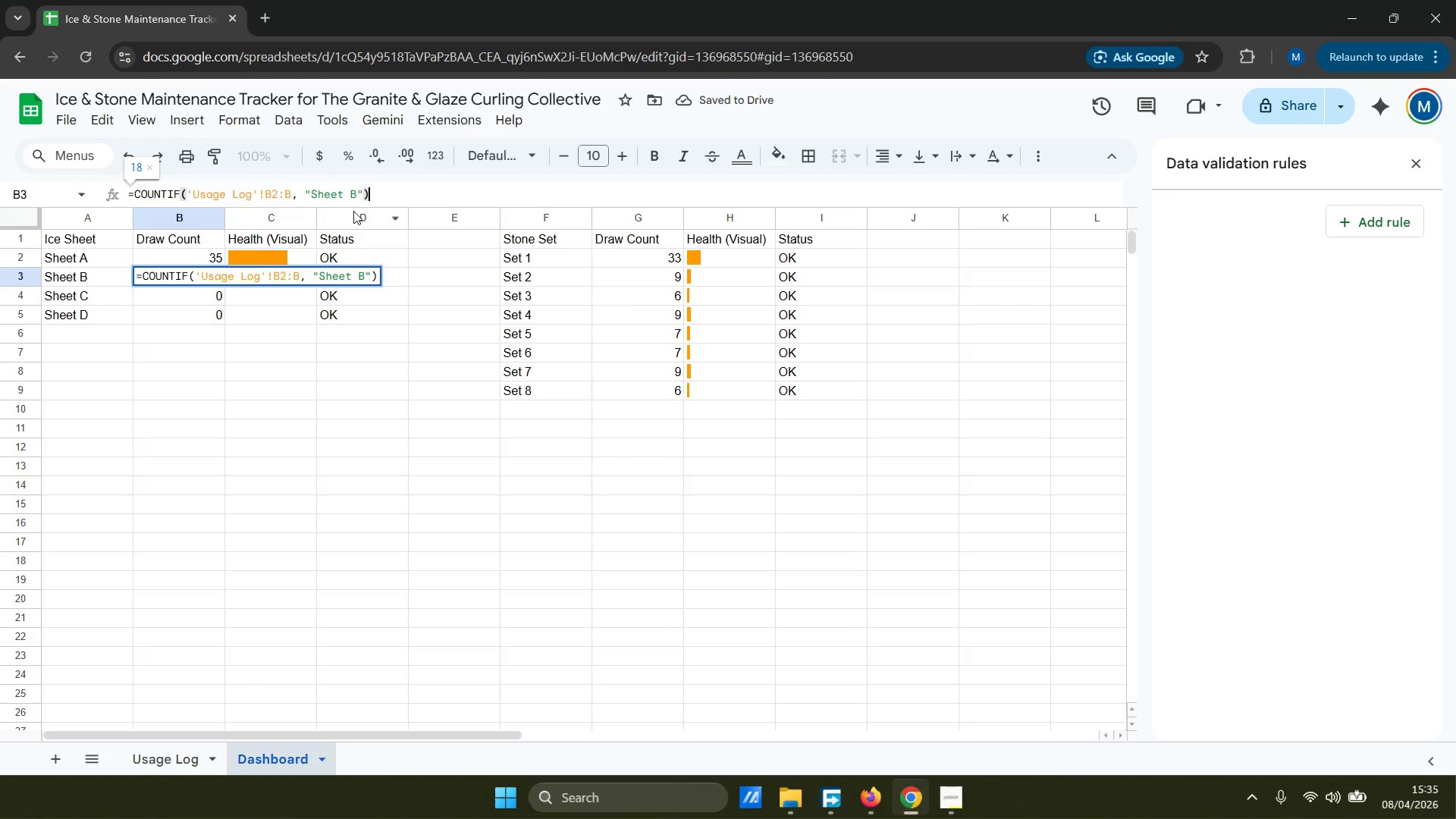 
key(Enter)
 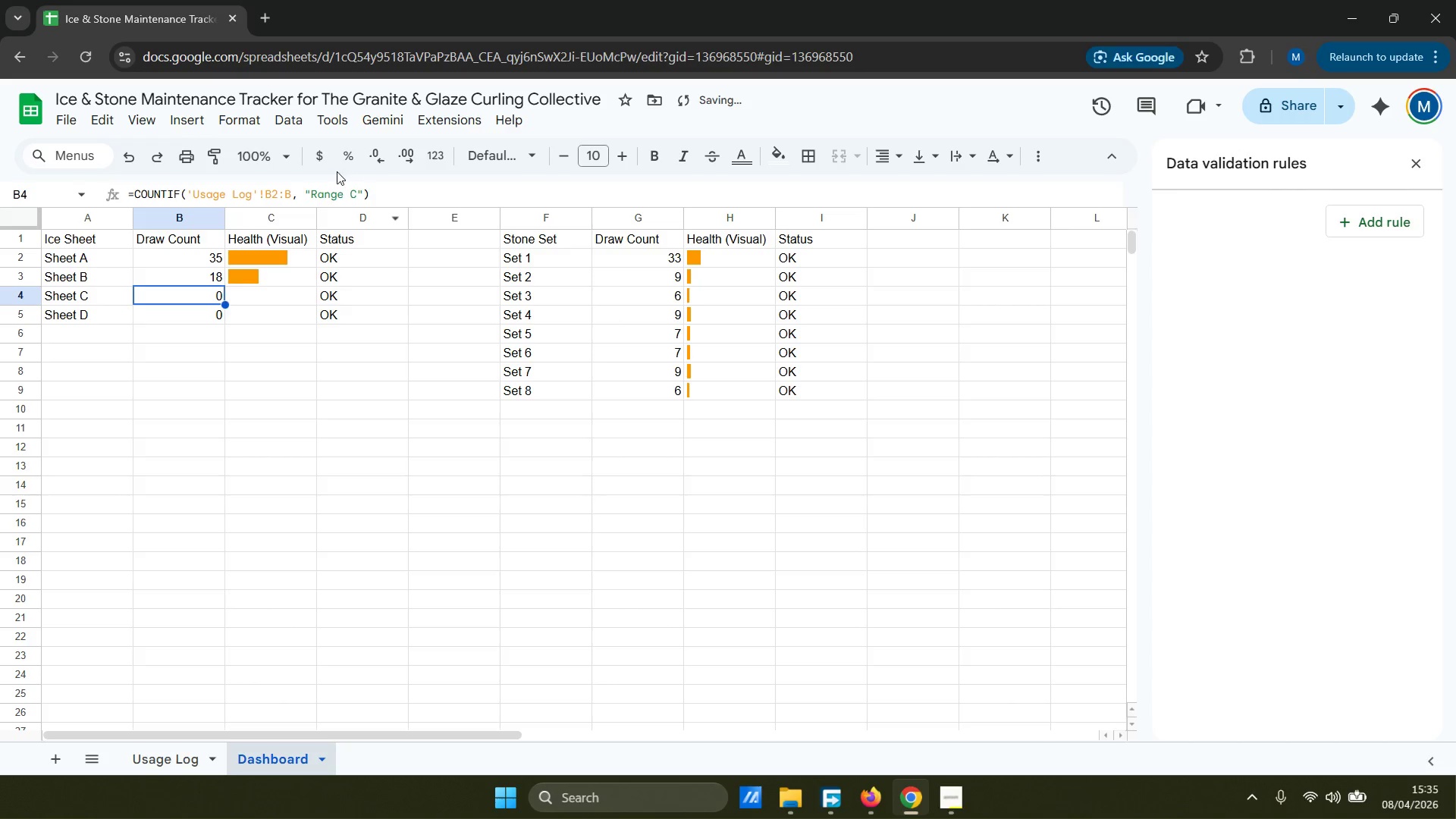 
left_click([345, 198])
 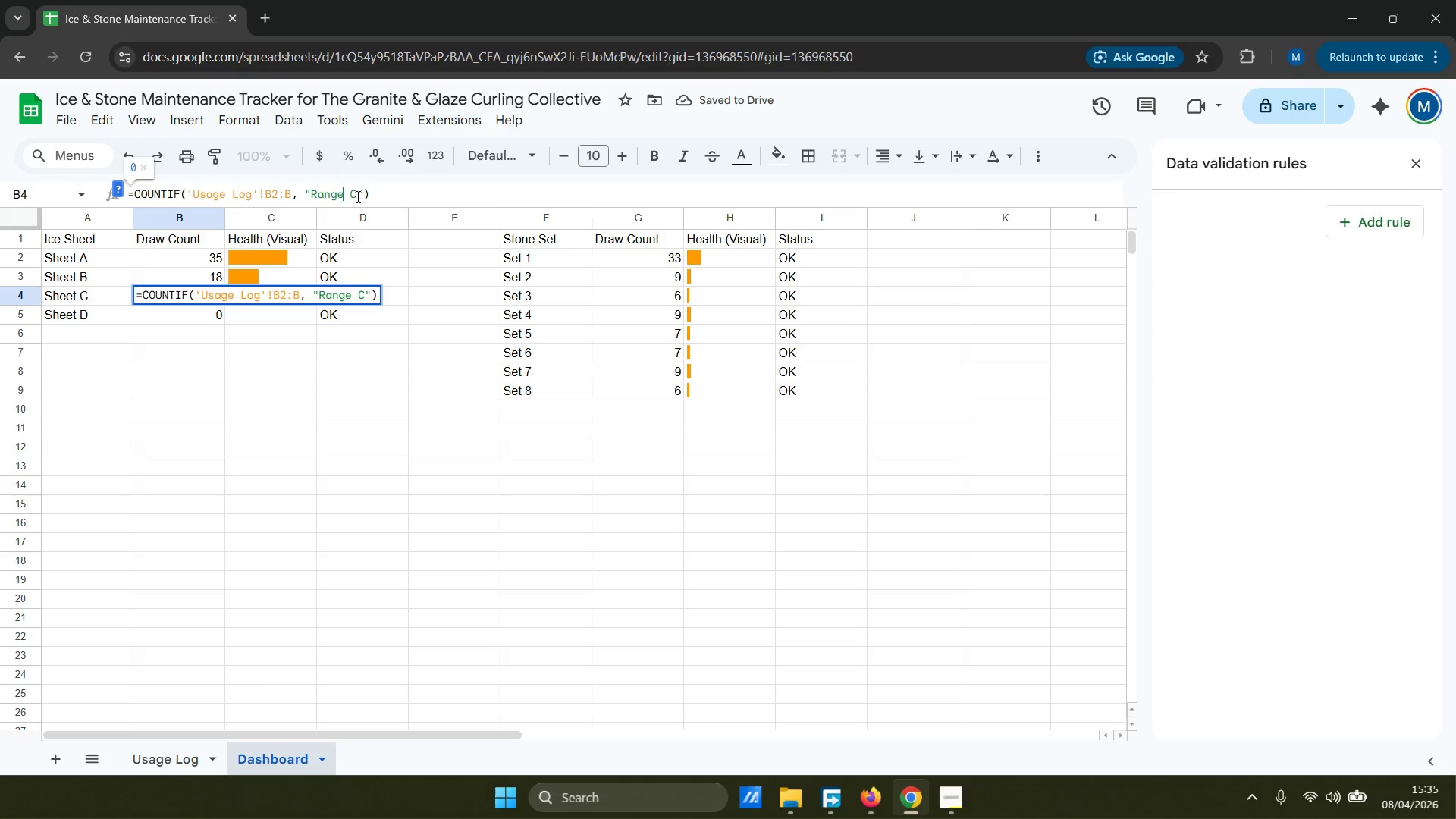 
key(Backspace)
key(Backspace)
key(Backspace)
key(Backspace)
key(Backspace)
type(Sheet)
 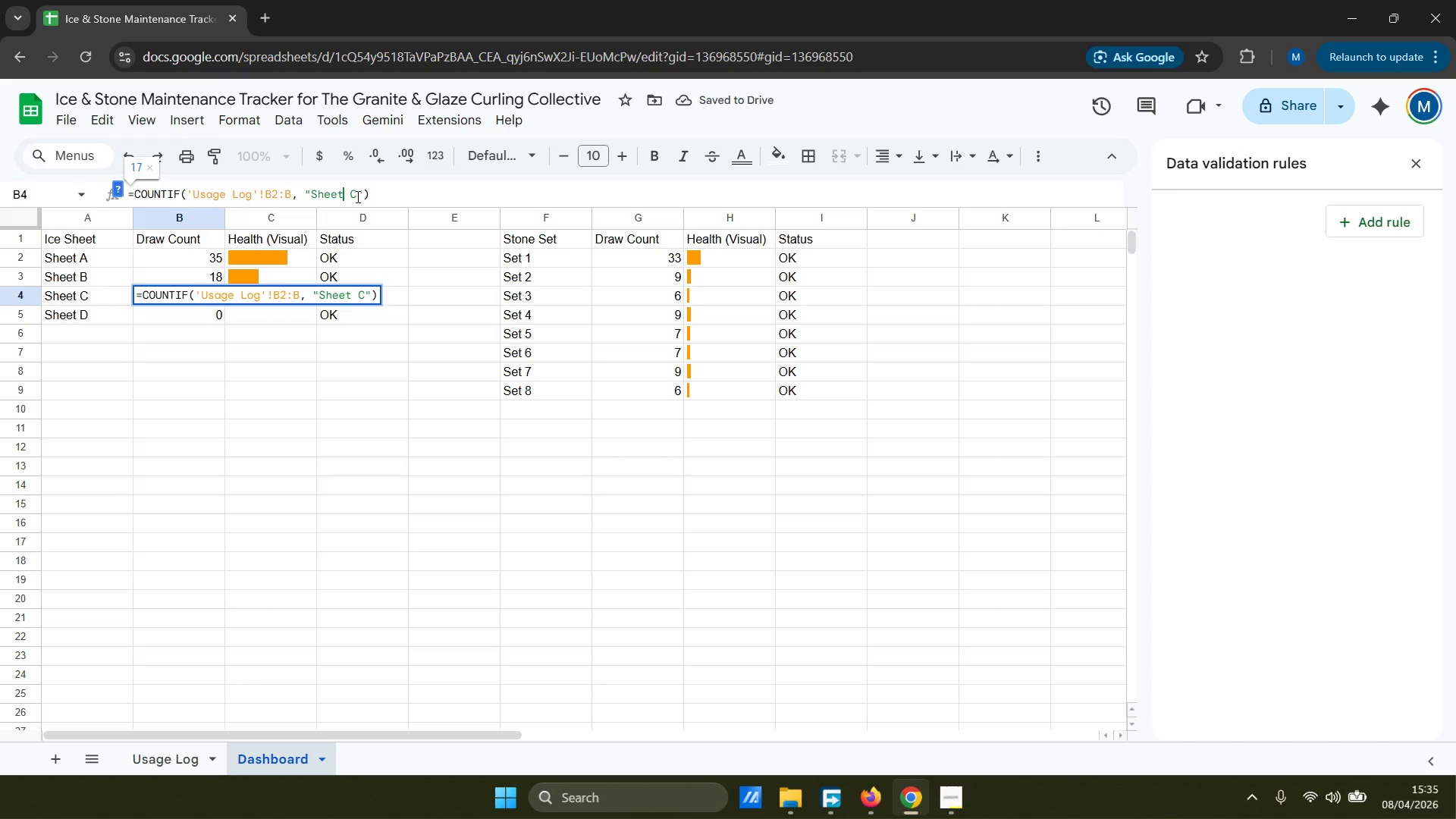 
key(Enter)
 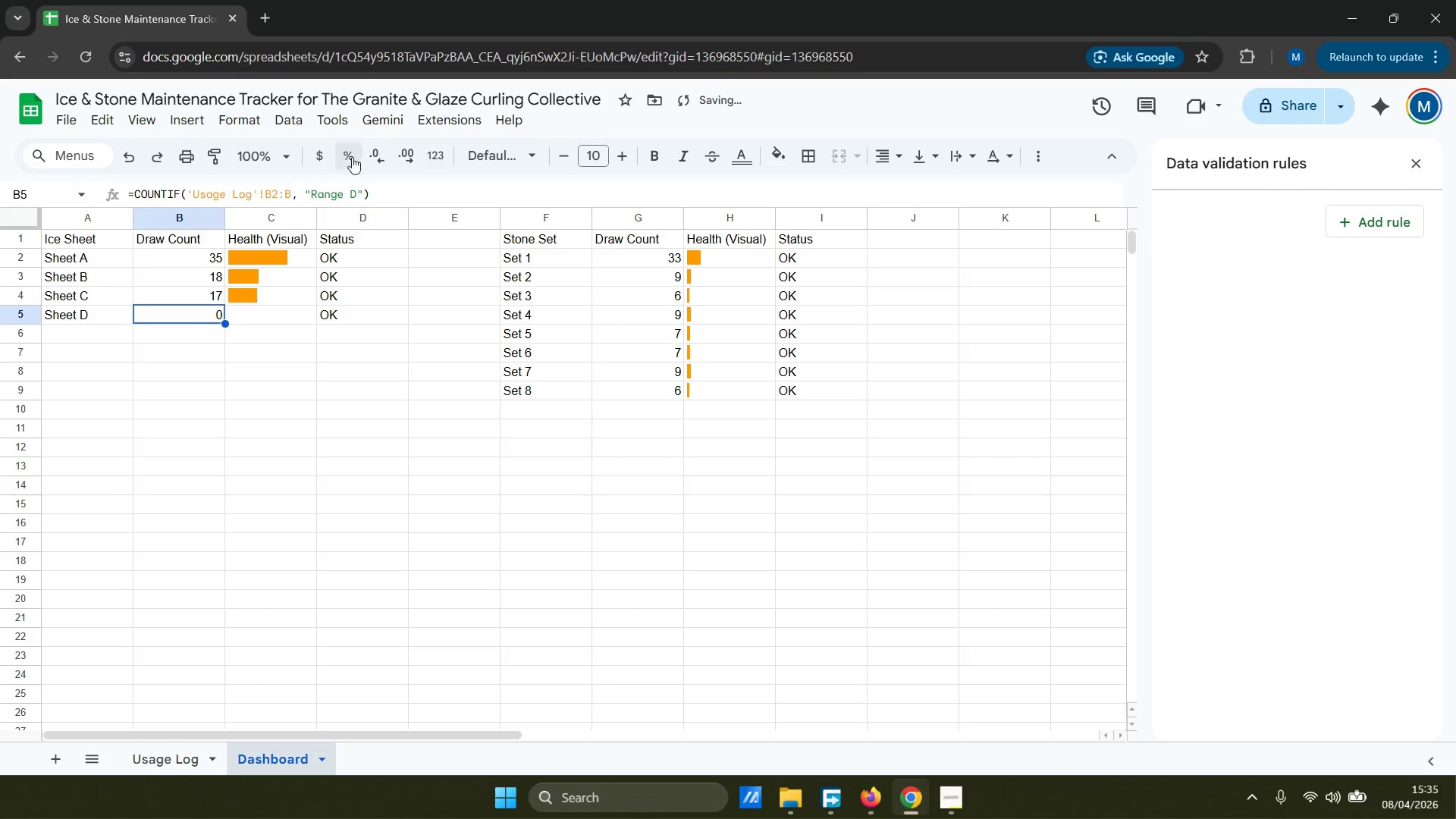 
left_click([340, 198])
 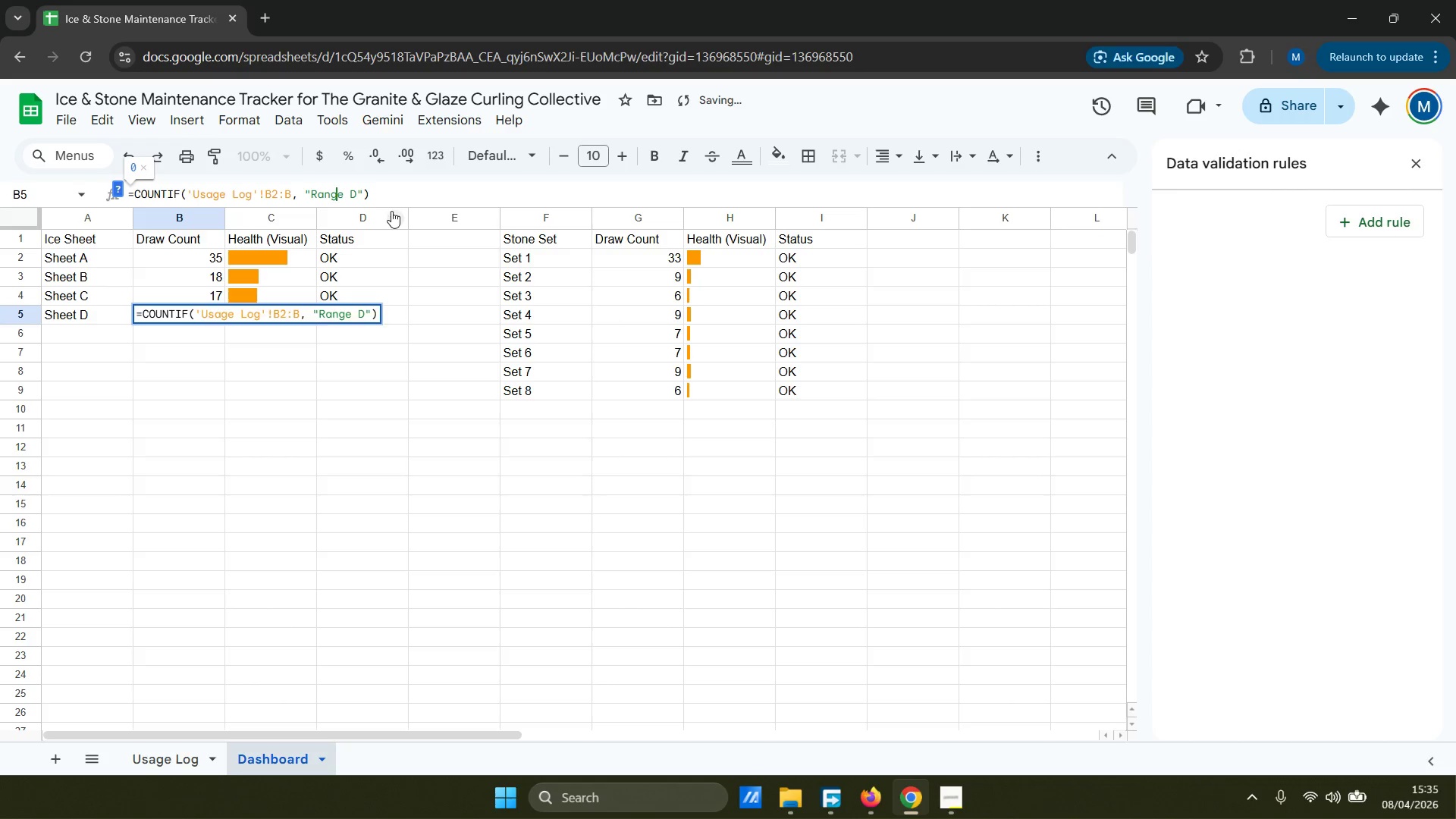 
key(ArrowRight)
 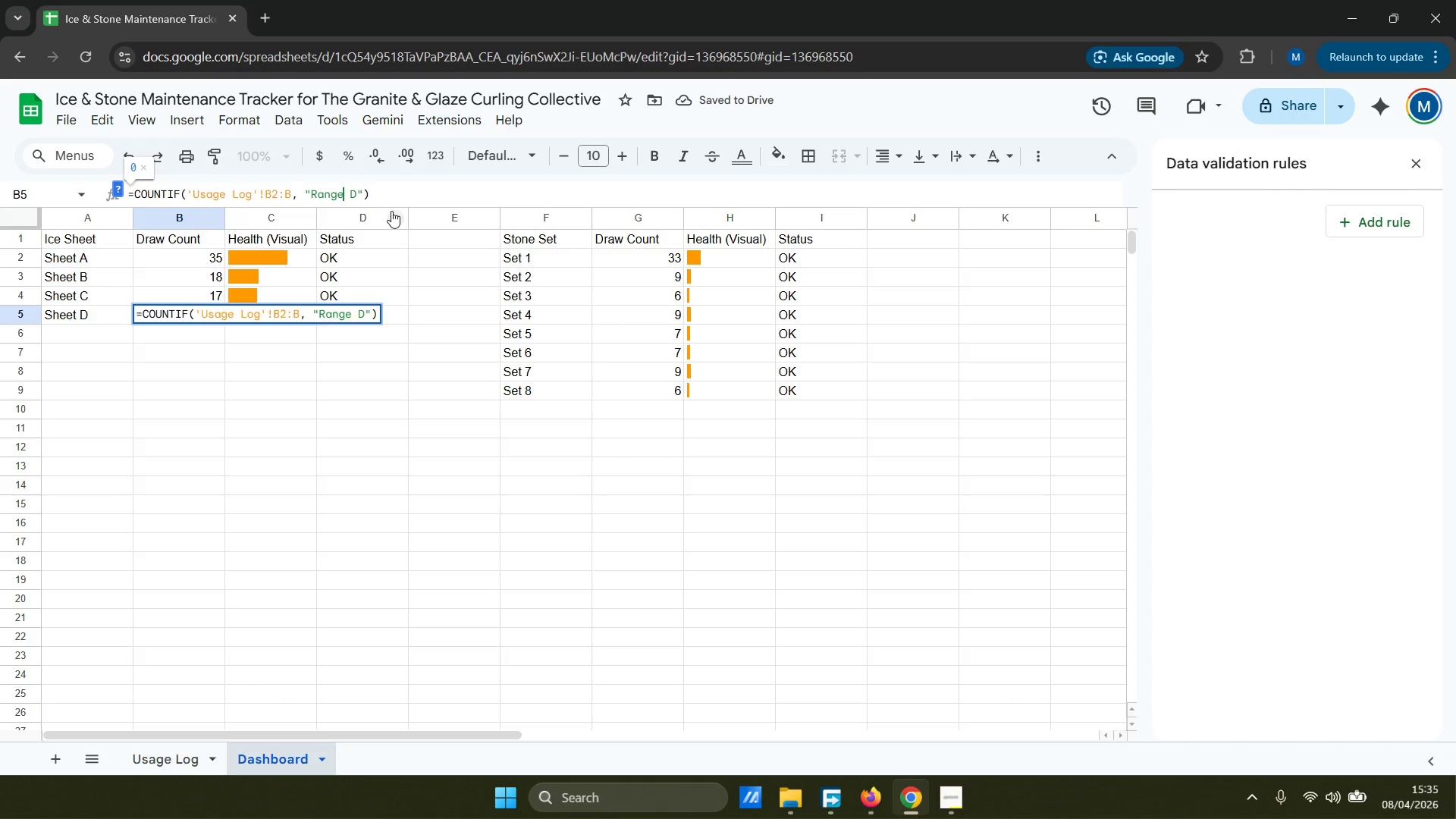 
key(Backspace)
key(Backspace)
key(Backspace)
key(Backspace)
key(Backspace)
type(Sheet)
 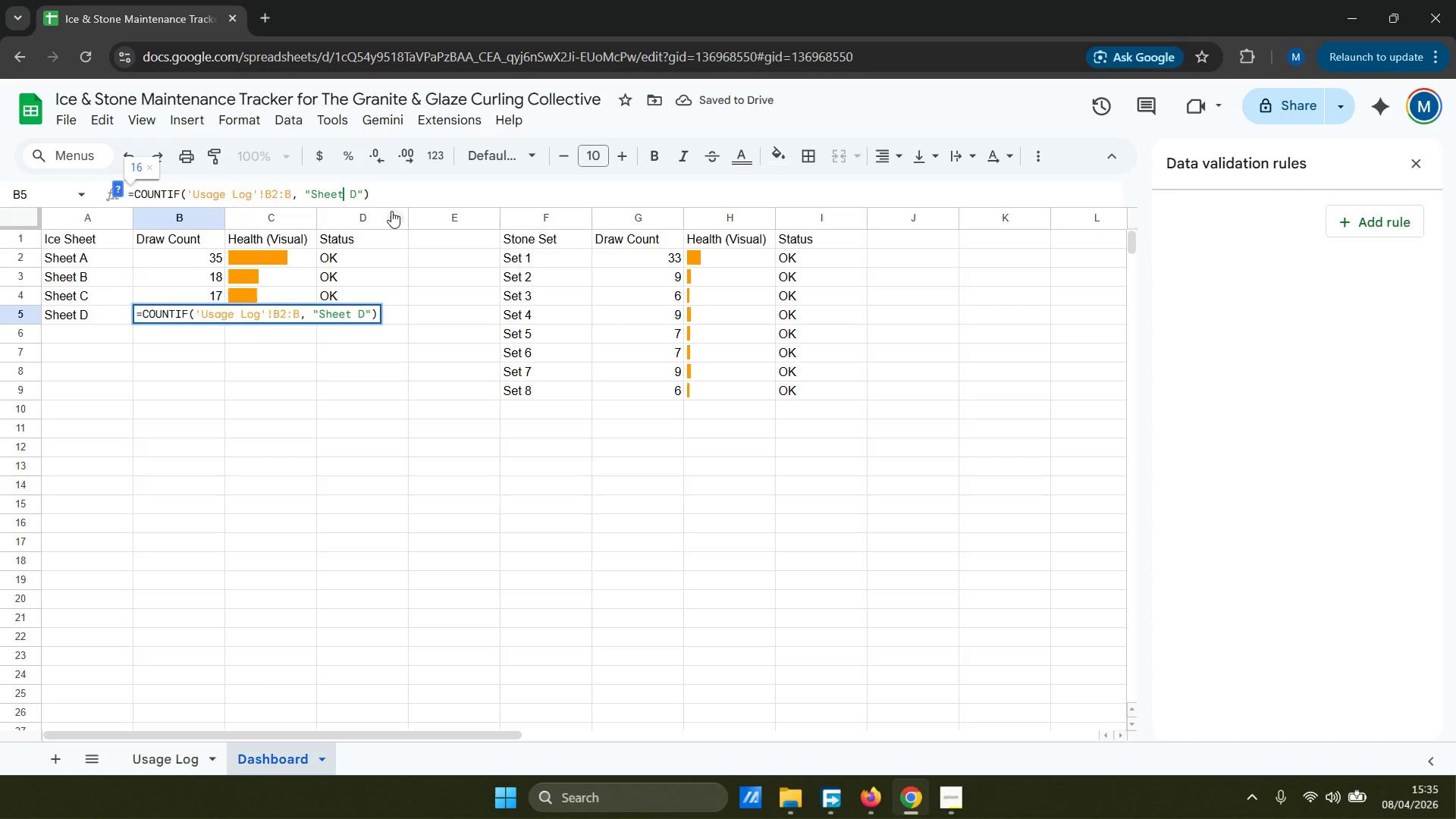 
key(Enter)
 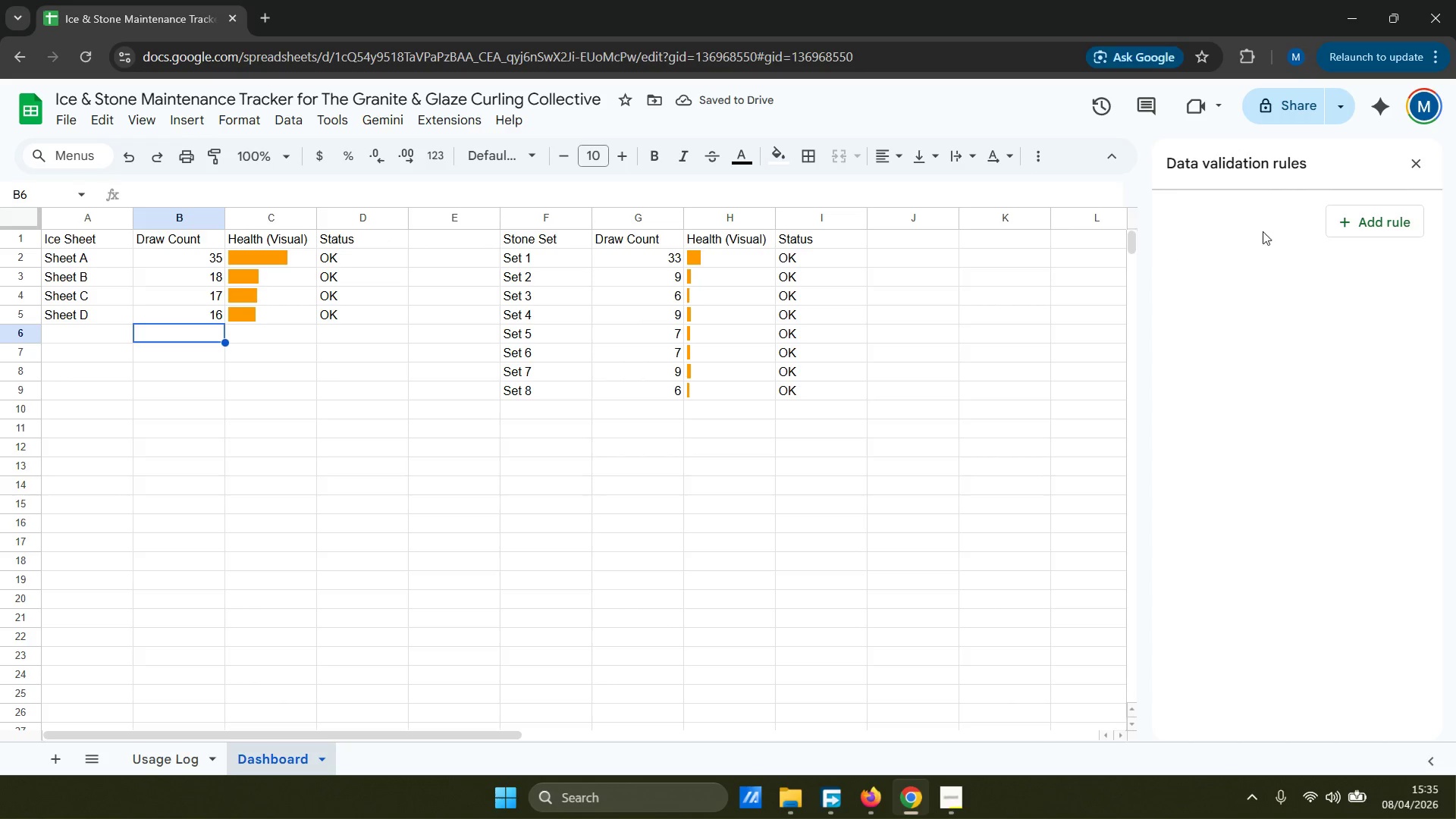 
wait(5.81)
 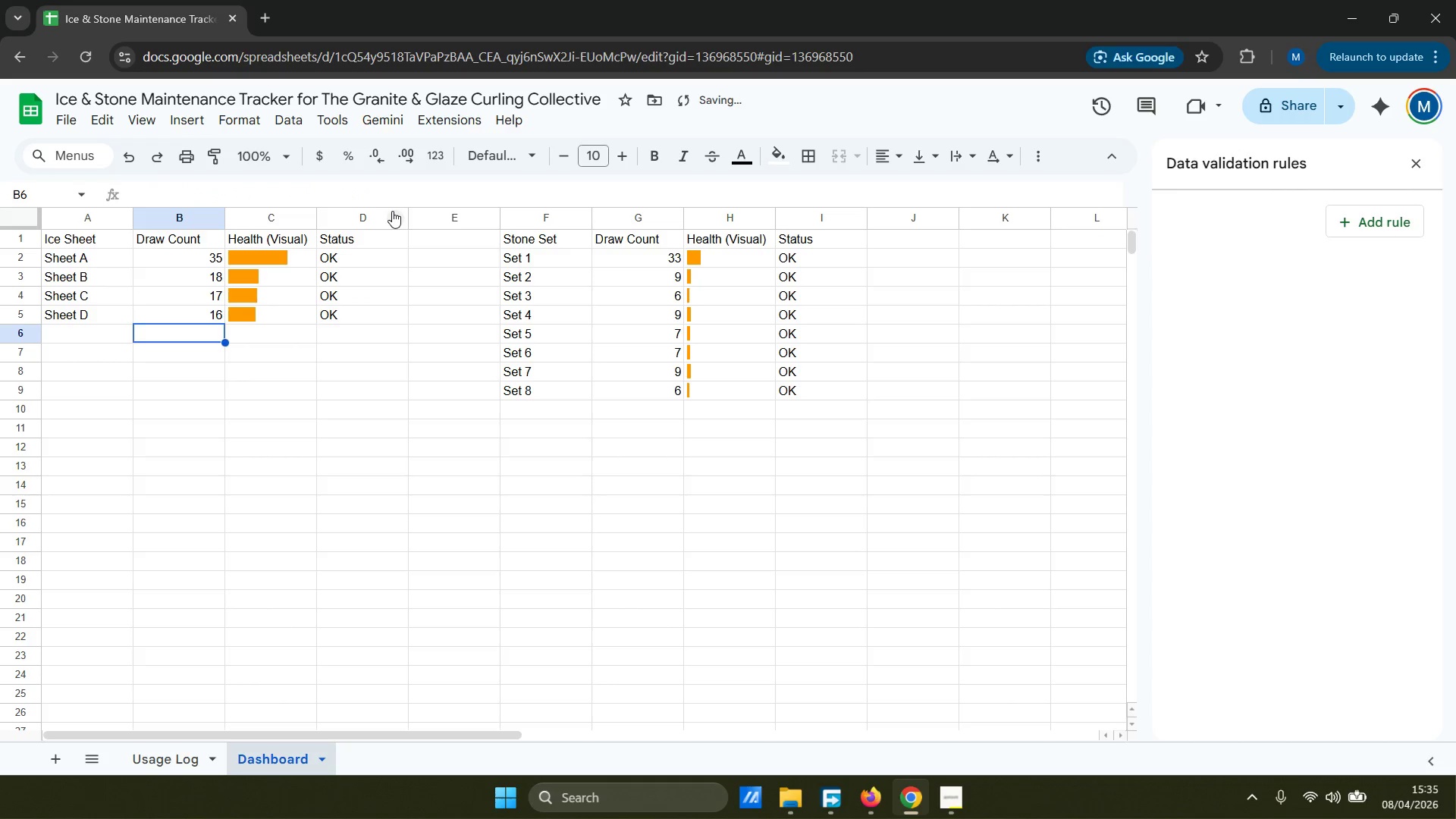 
double_click([647, 257])
 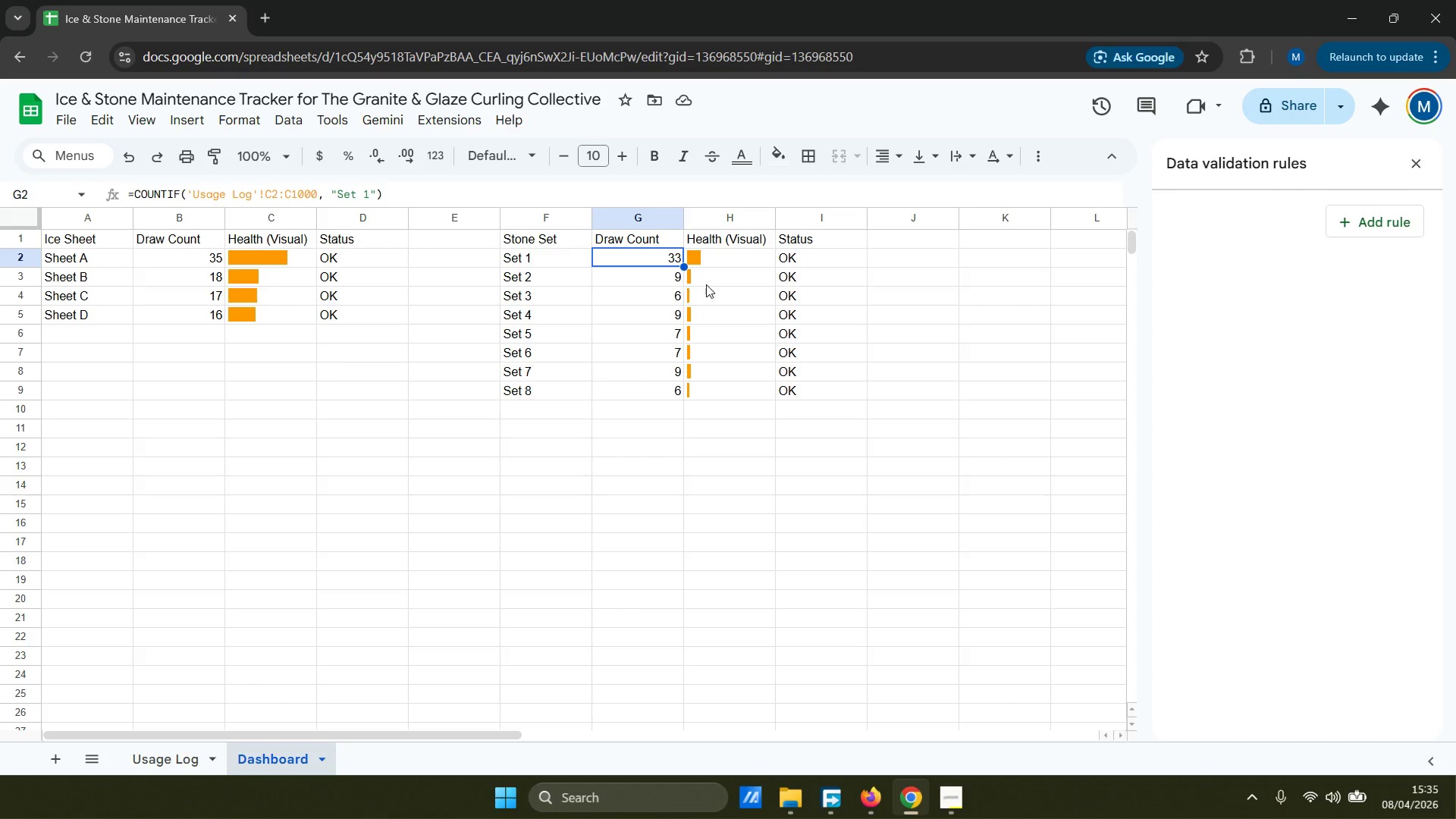 
left_click([669, 318])
 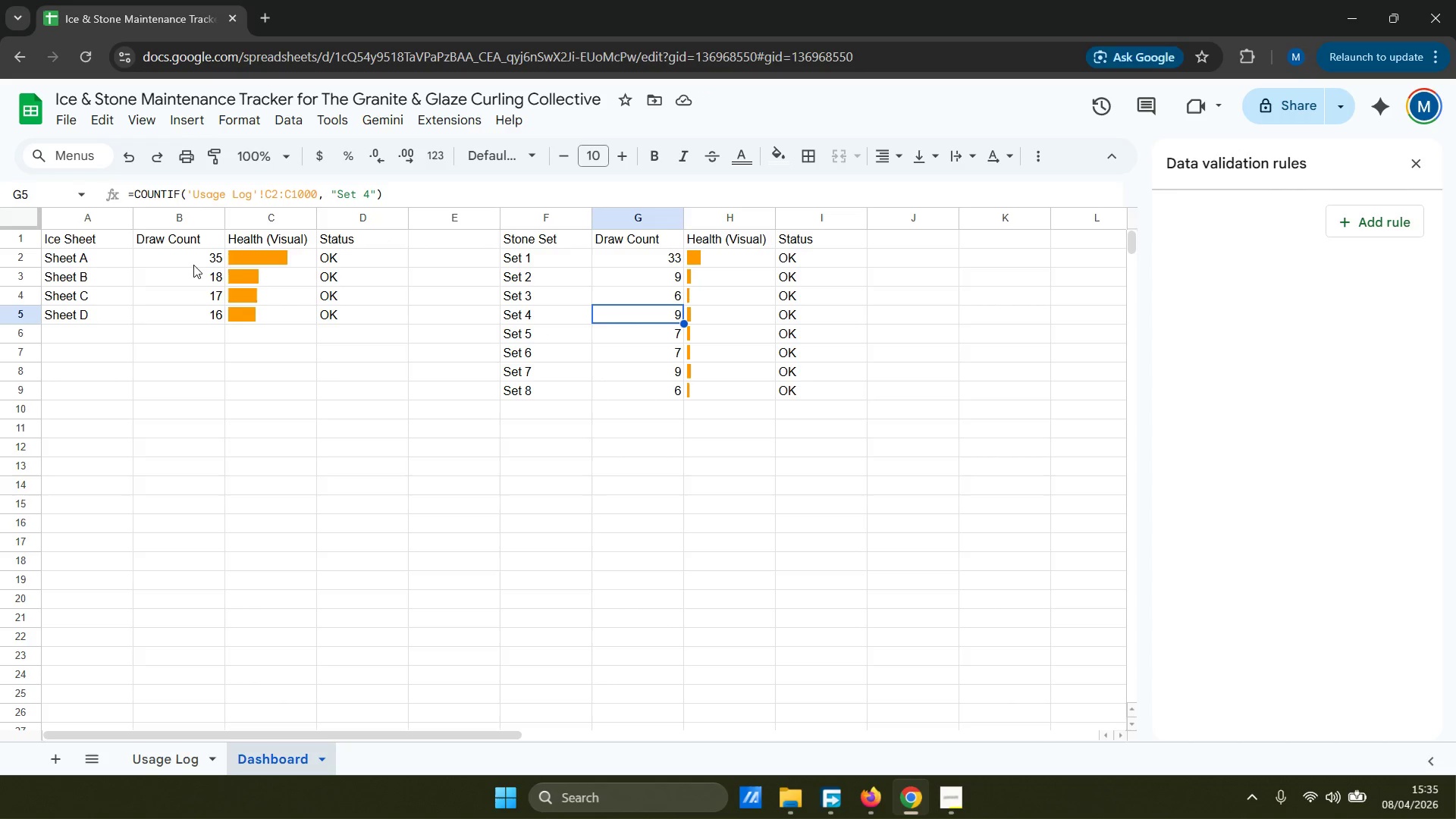 
left_click([166, 758])
 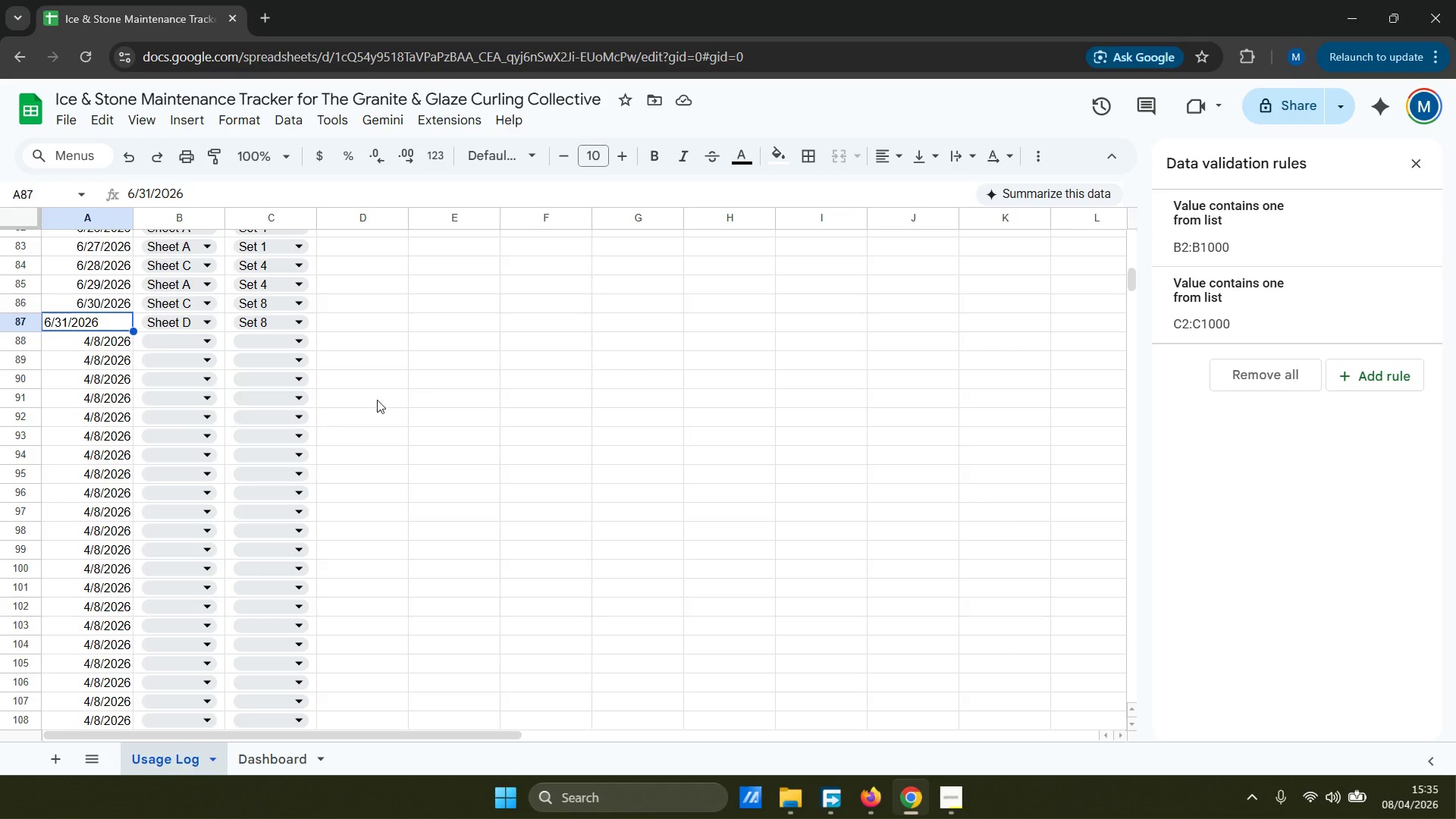 
scroll: coordinate [272, 314], scroll_direction: up, amount: 26.0
 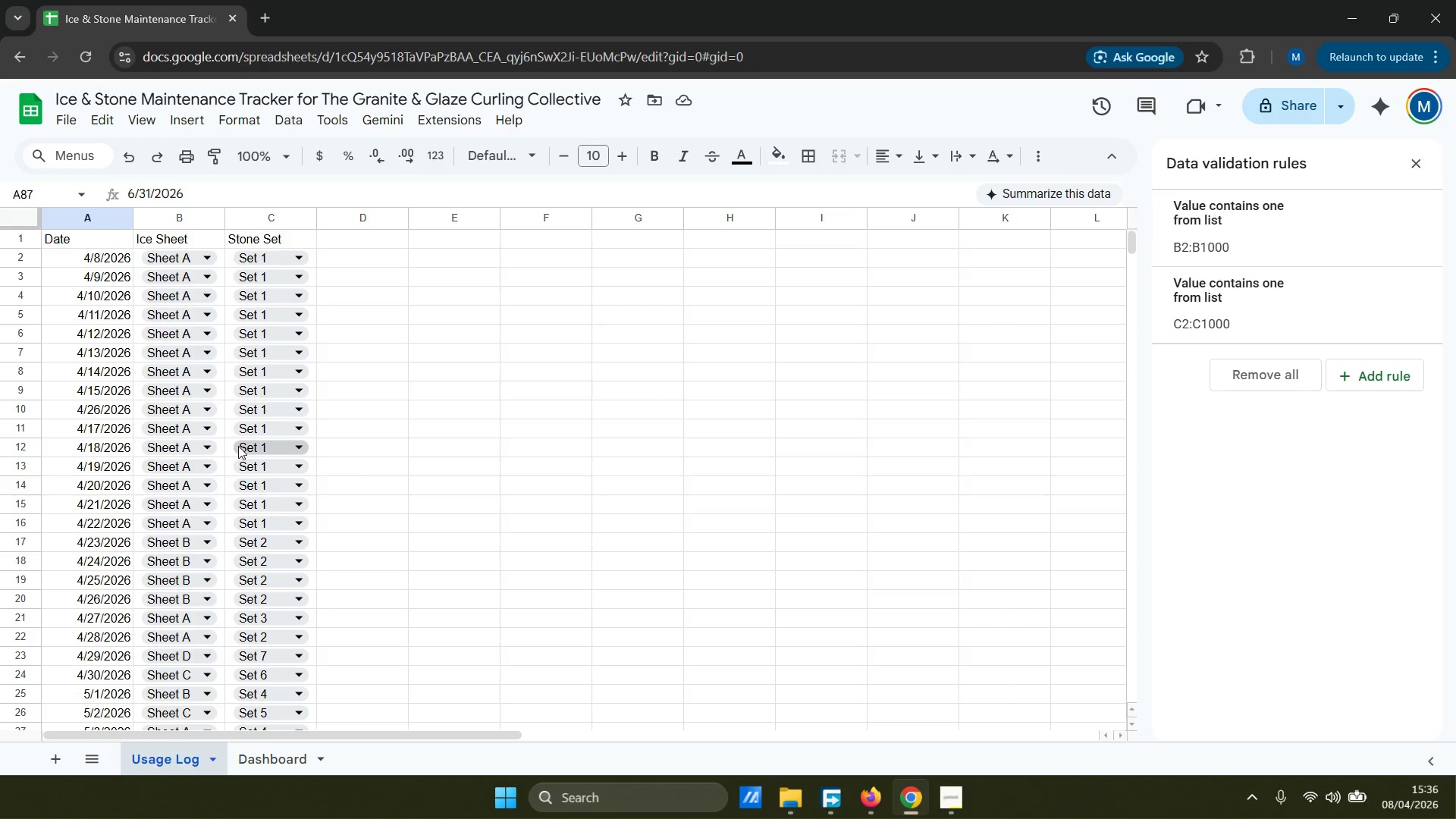 
wait(62.56)
 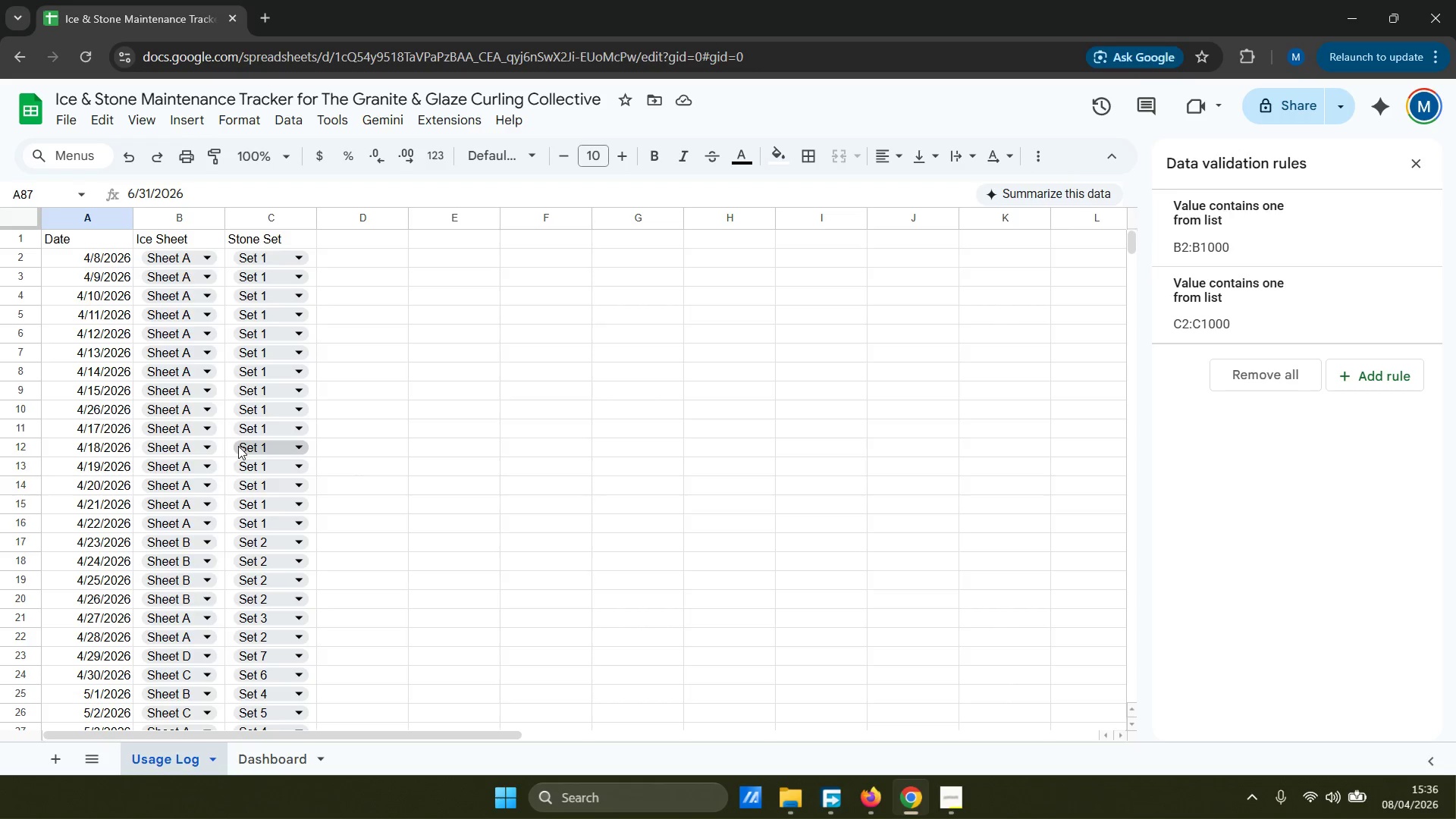 
left_click([292, 765])
 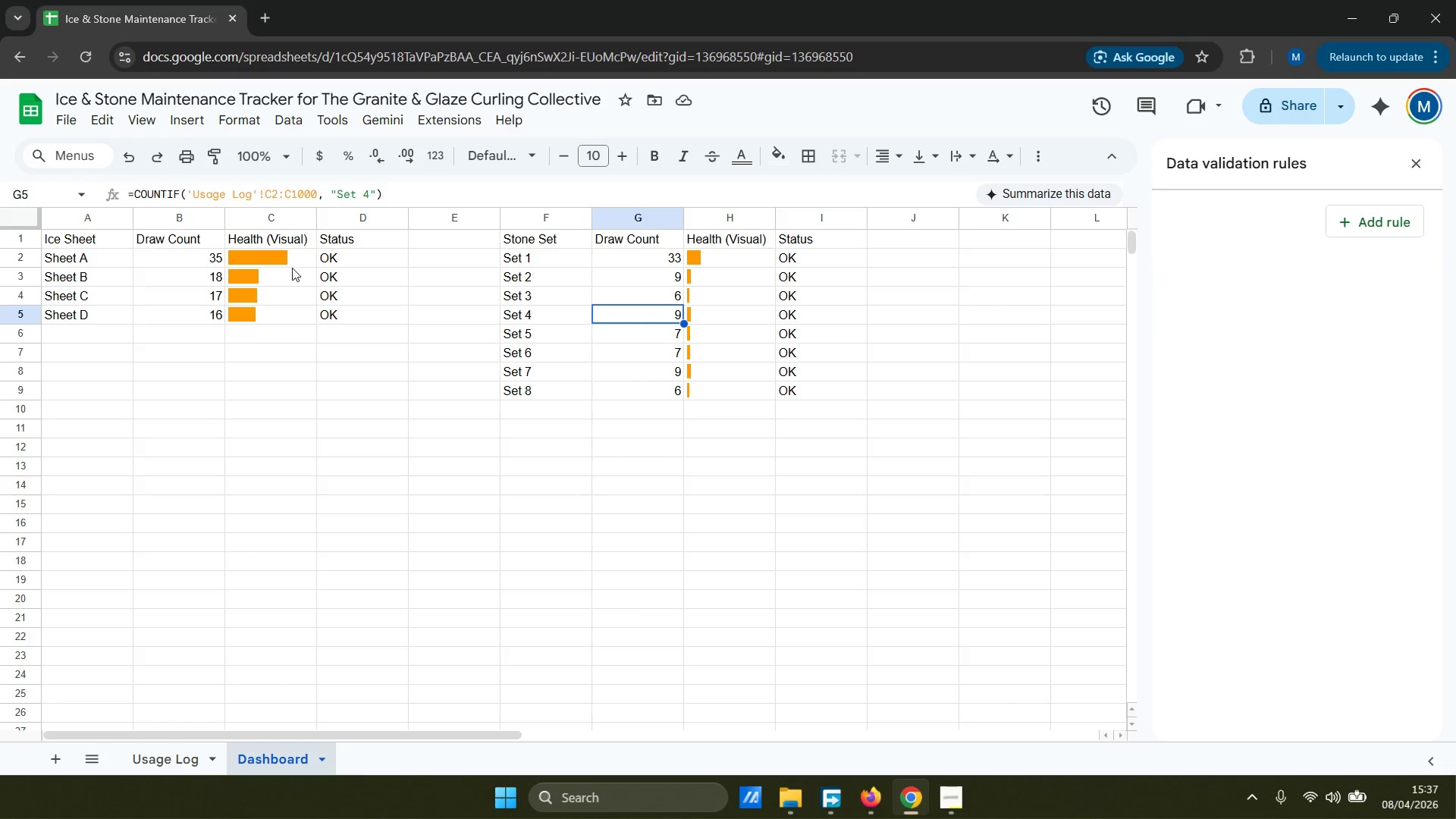 
left_click([283, 271])
 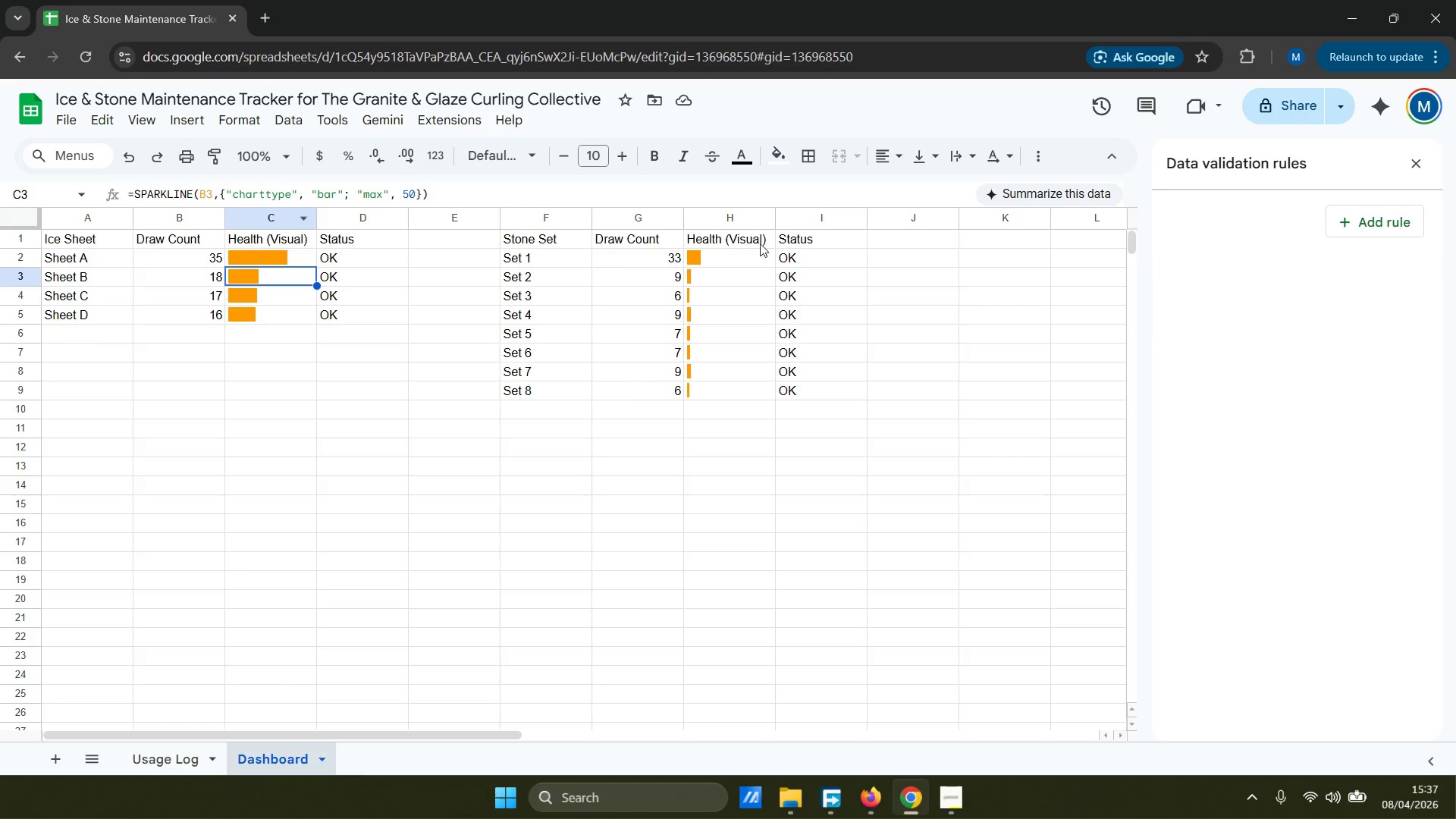 
wait(5.34)
 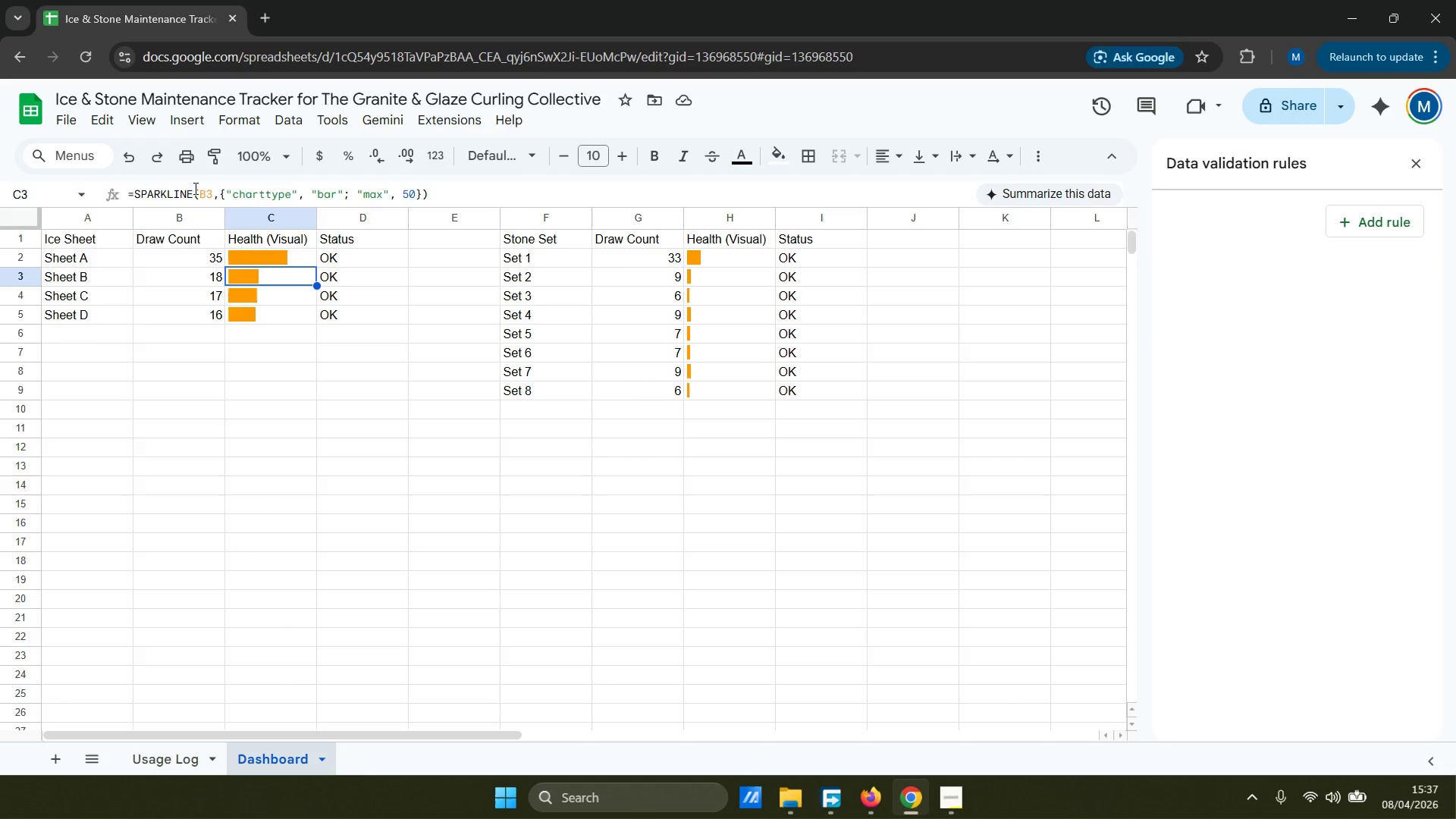 
left_click([1420, 159])
 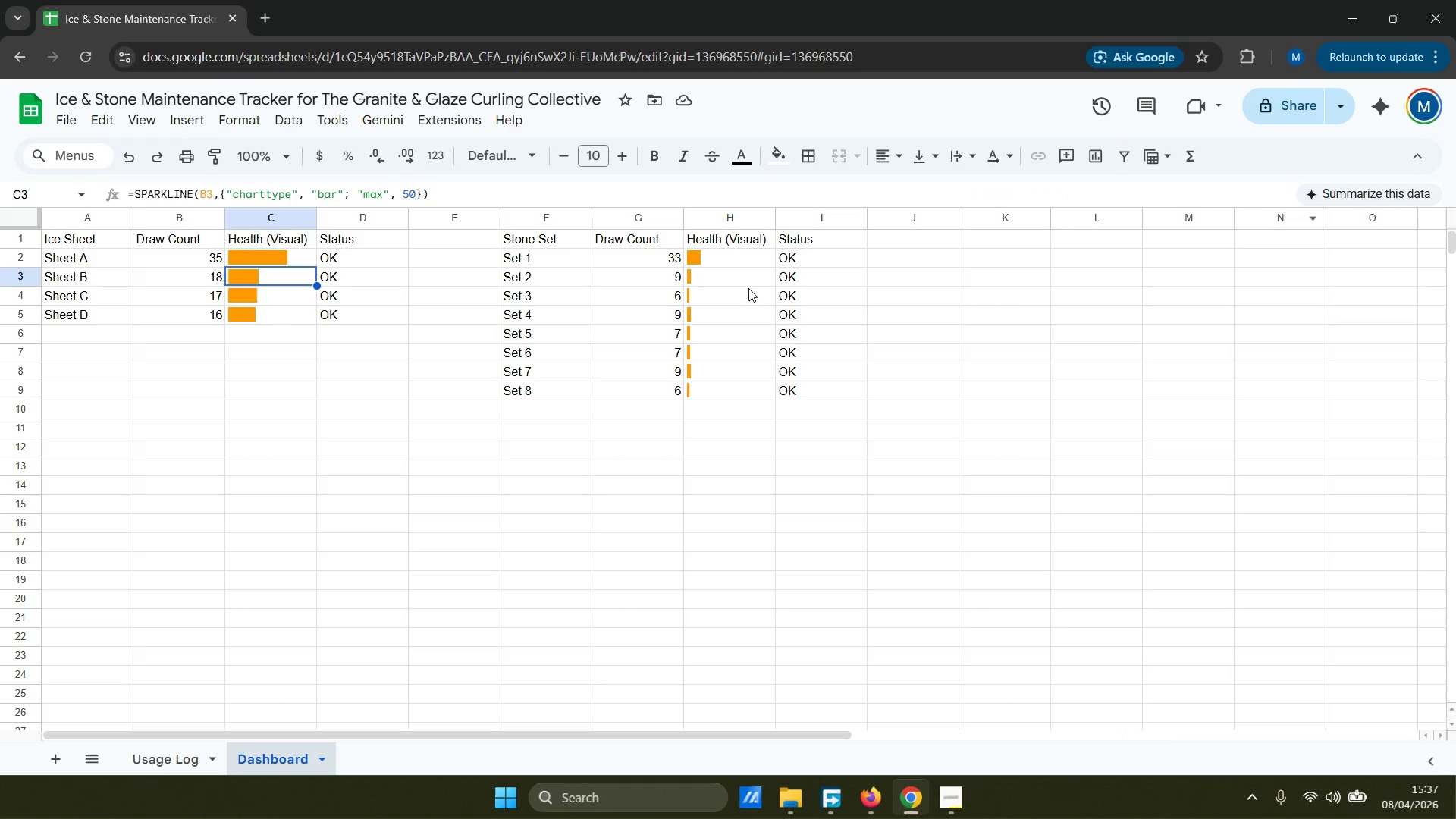 
left_click([802, 263])
 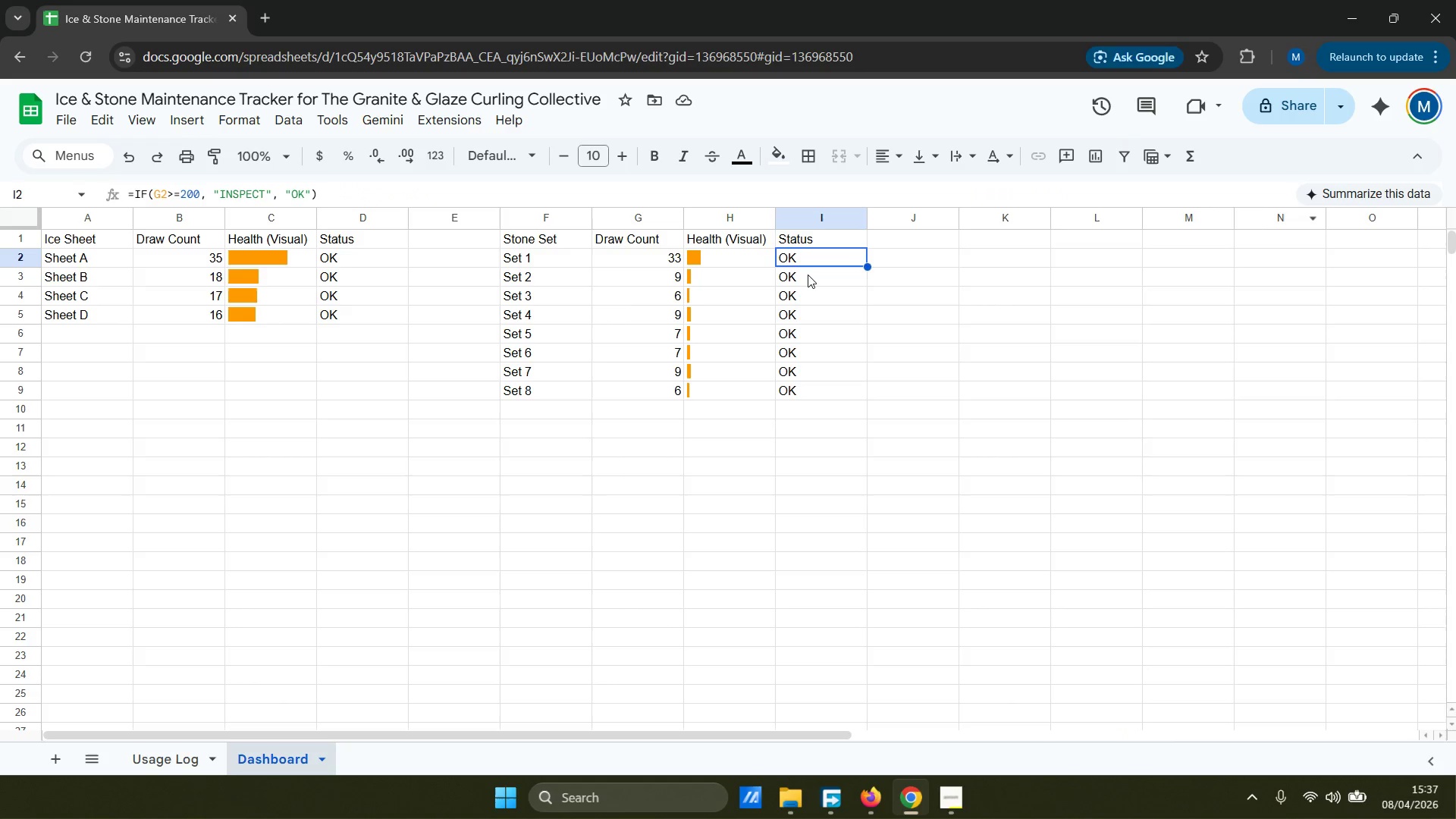 
left_click([808, 275])
 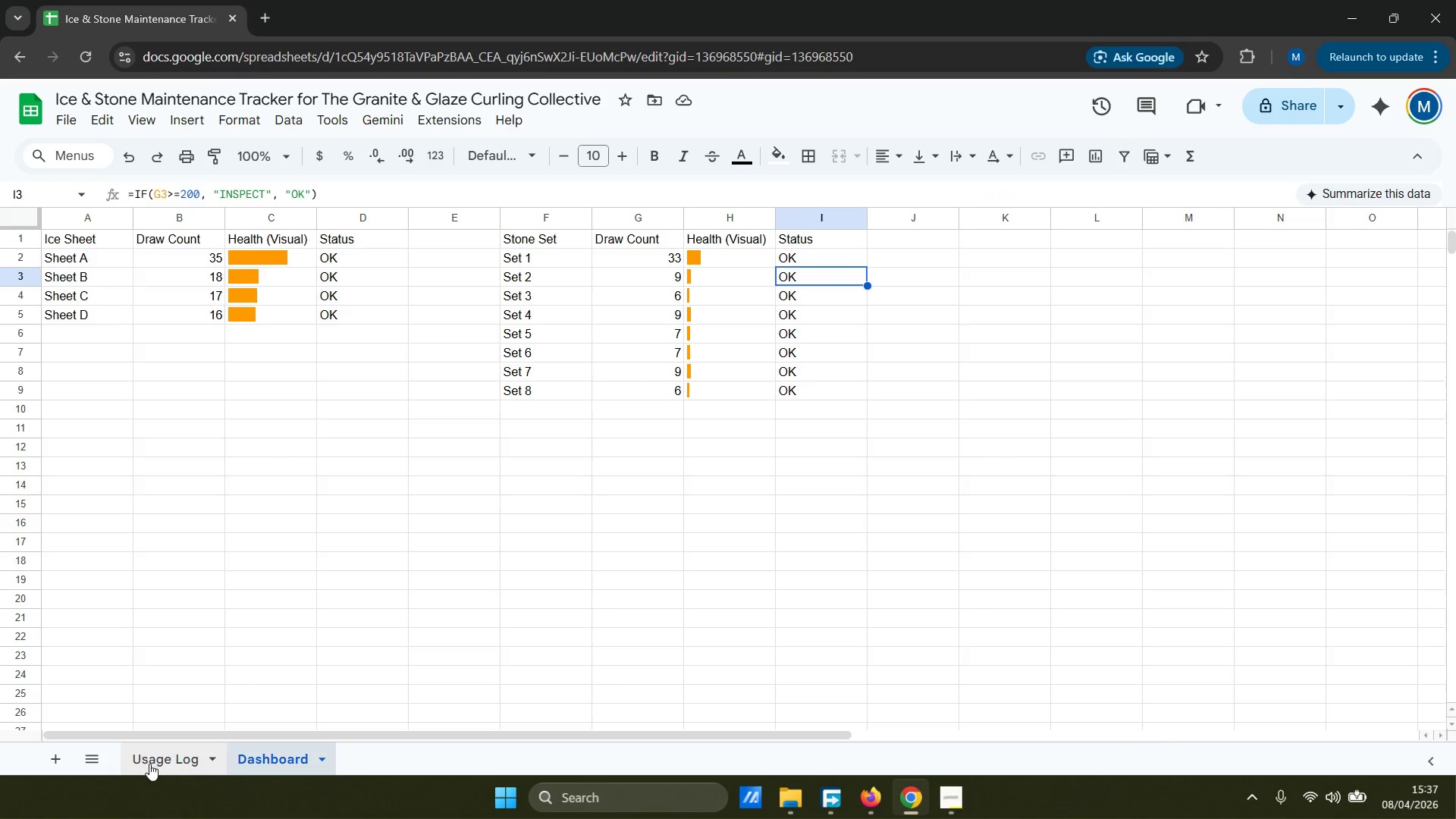 
left_click([149, 763])
 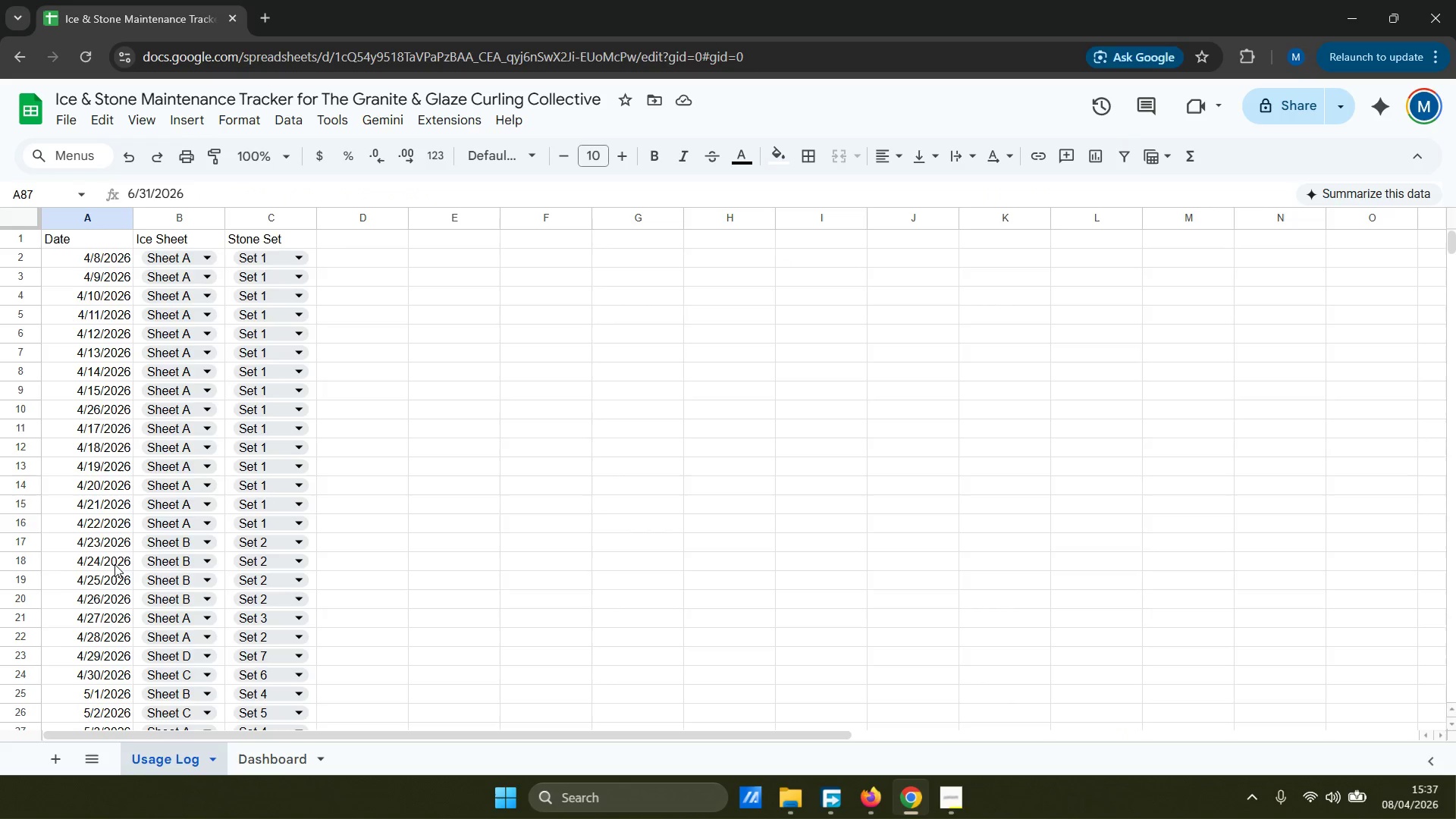 
scroll: coordinate [96, 508], scroll_direction: down, amount: 15.0
 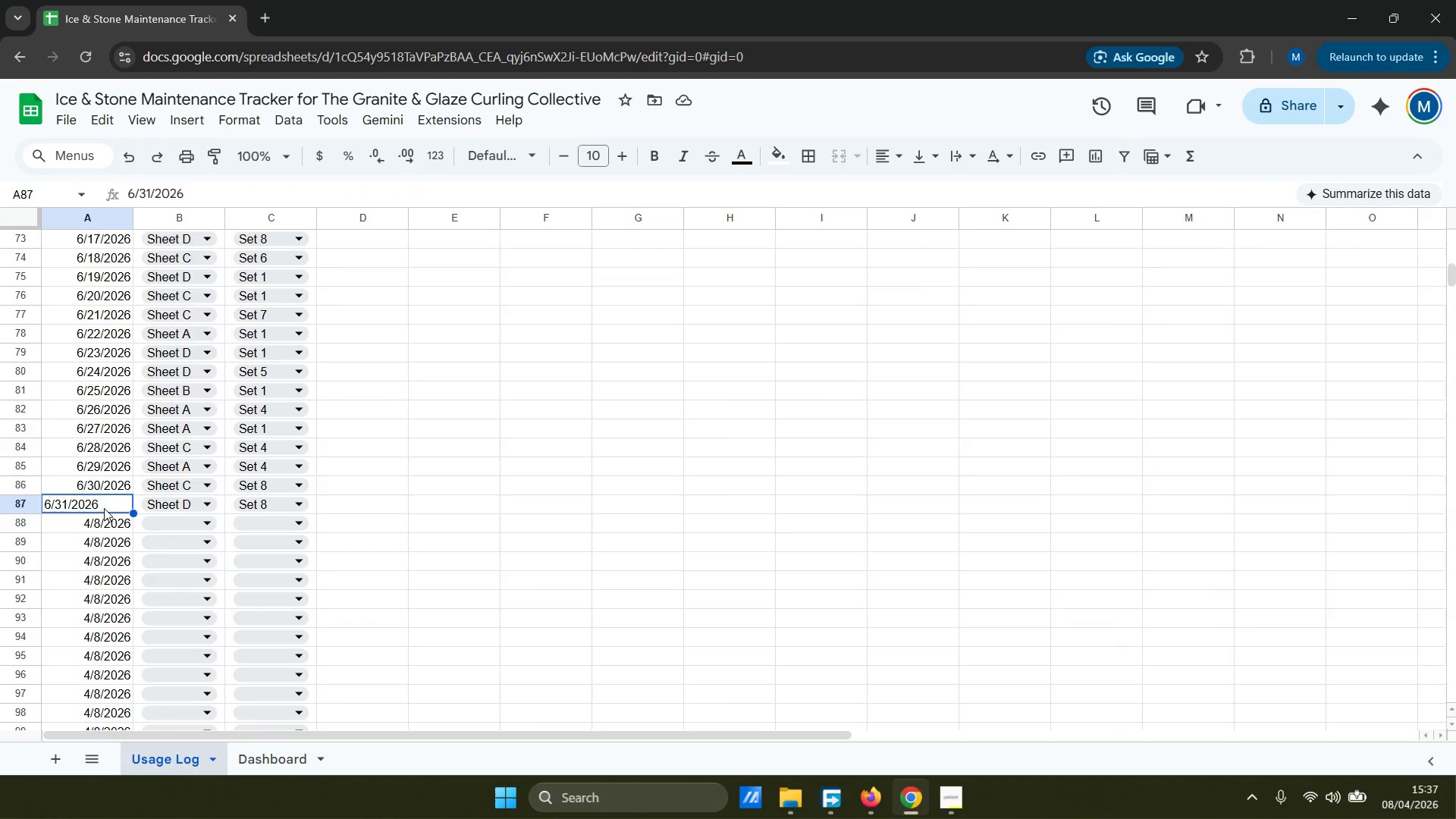 
scroll: coordinate [104, 505], scroll_direction: up, amount: 17.0
 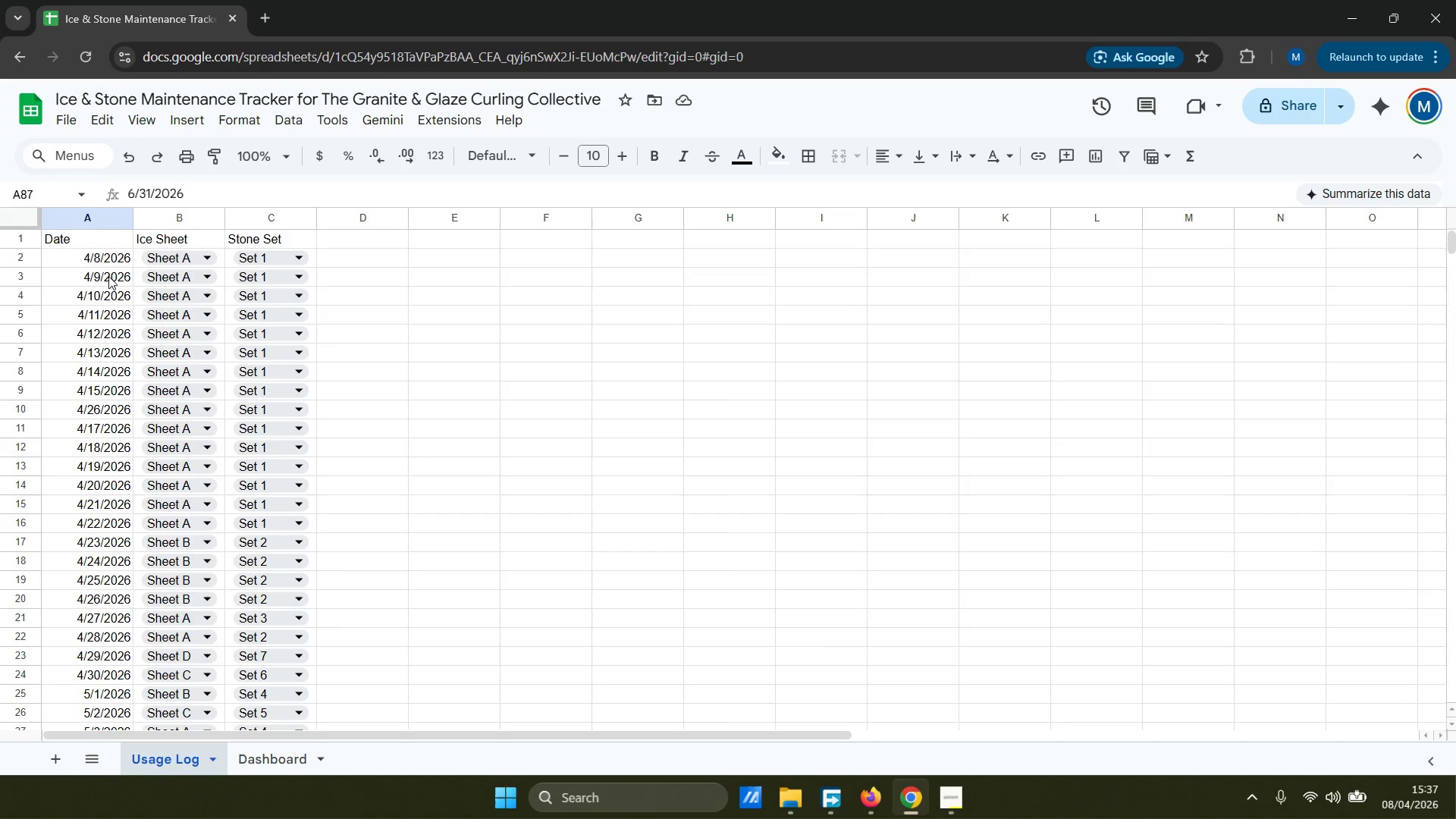 
left_click([102, 255])
 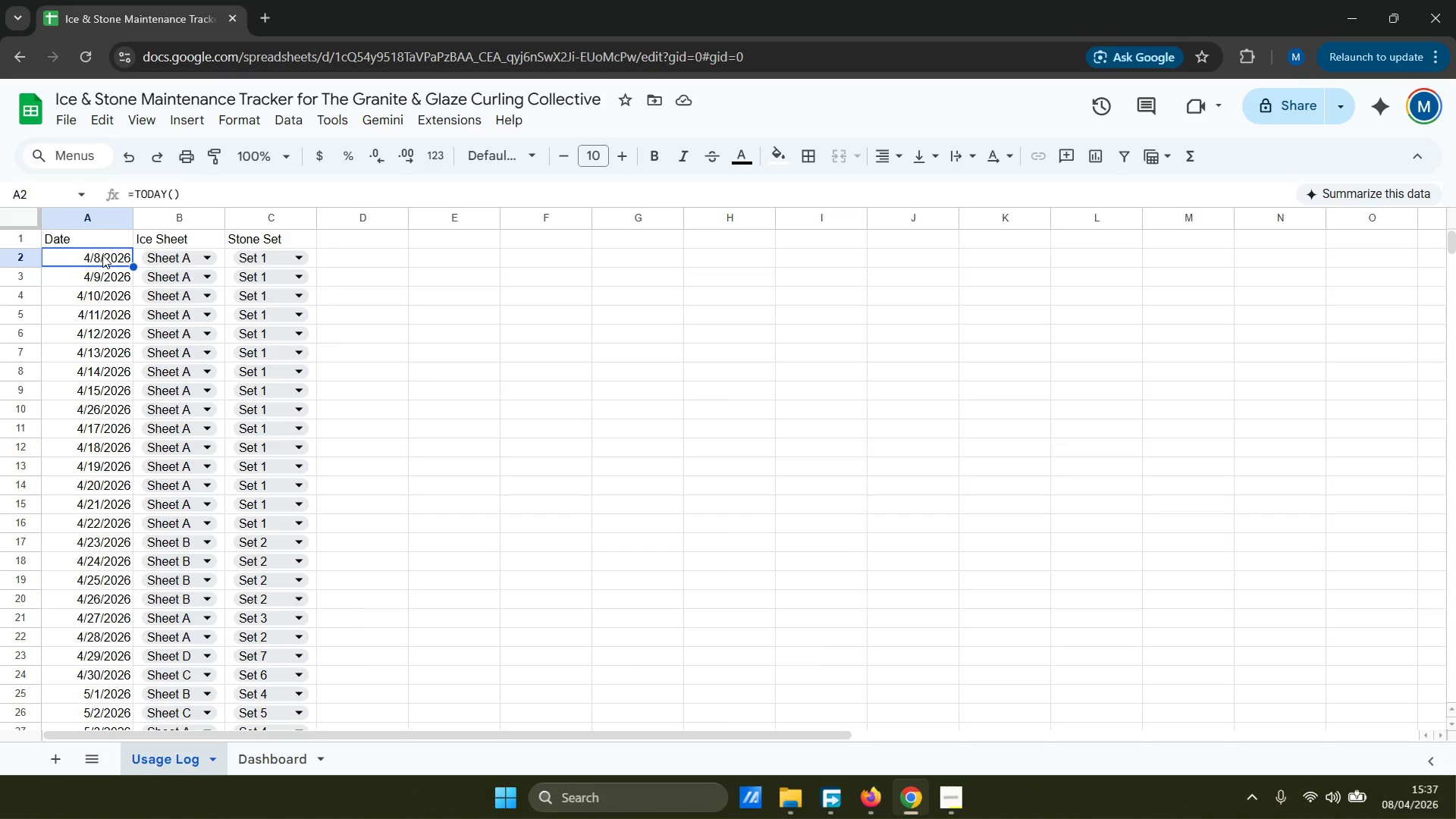 
scroll: coordinate [107, 472], scroll_direction: down, amount: 17.0
 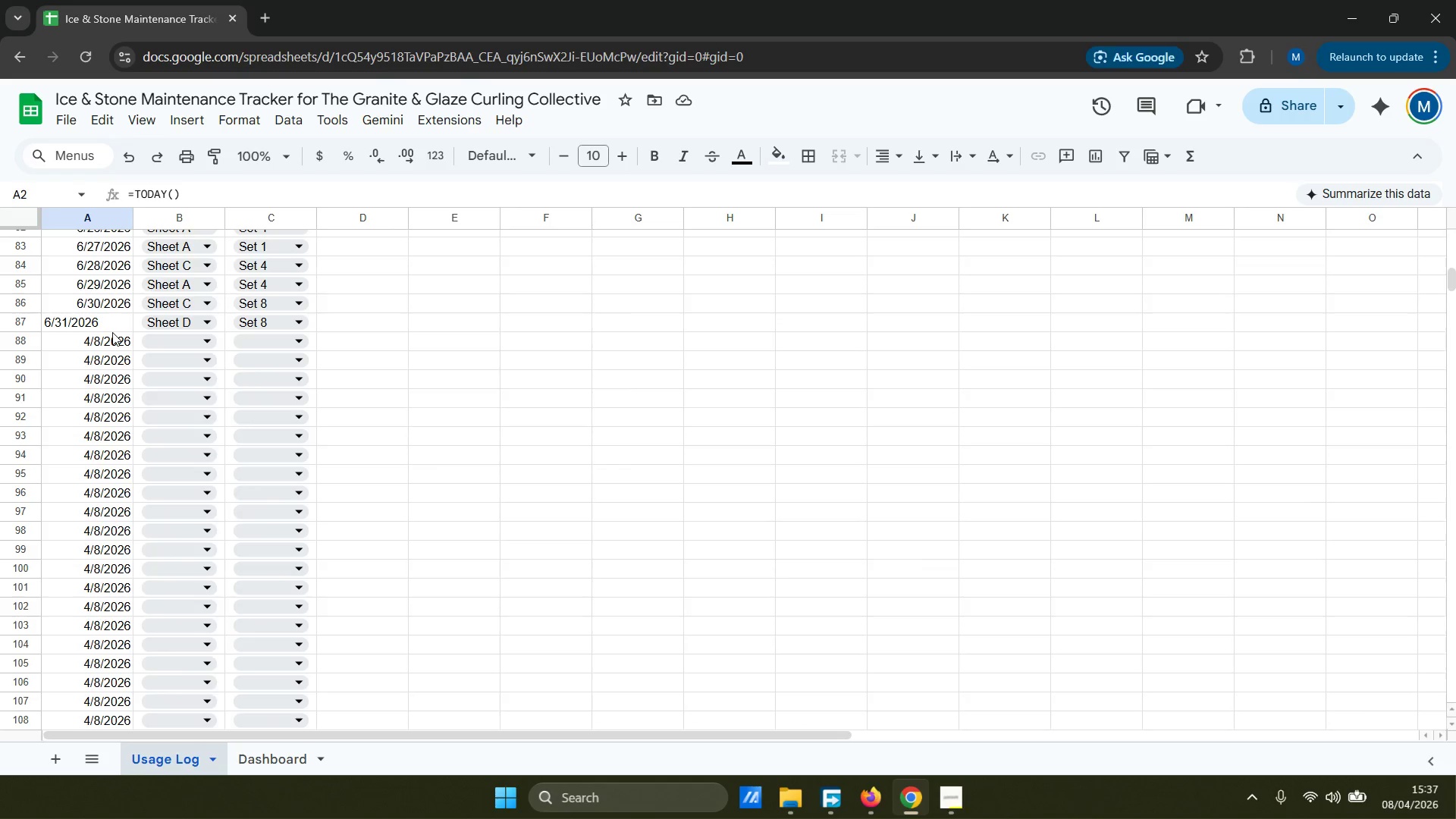 
hold_key(key=ShiftLeft, duration=0.38)
left_click([112, 328])
 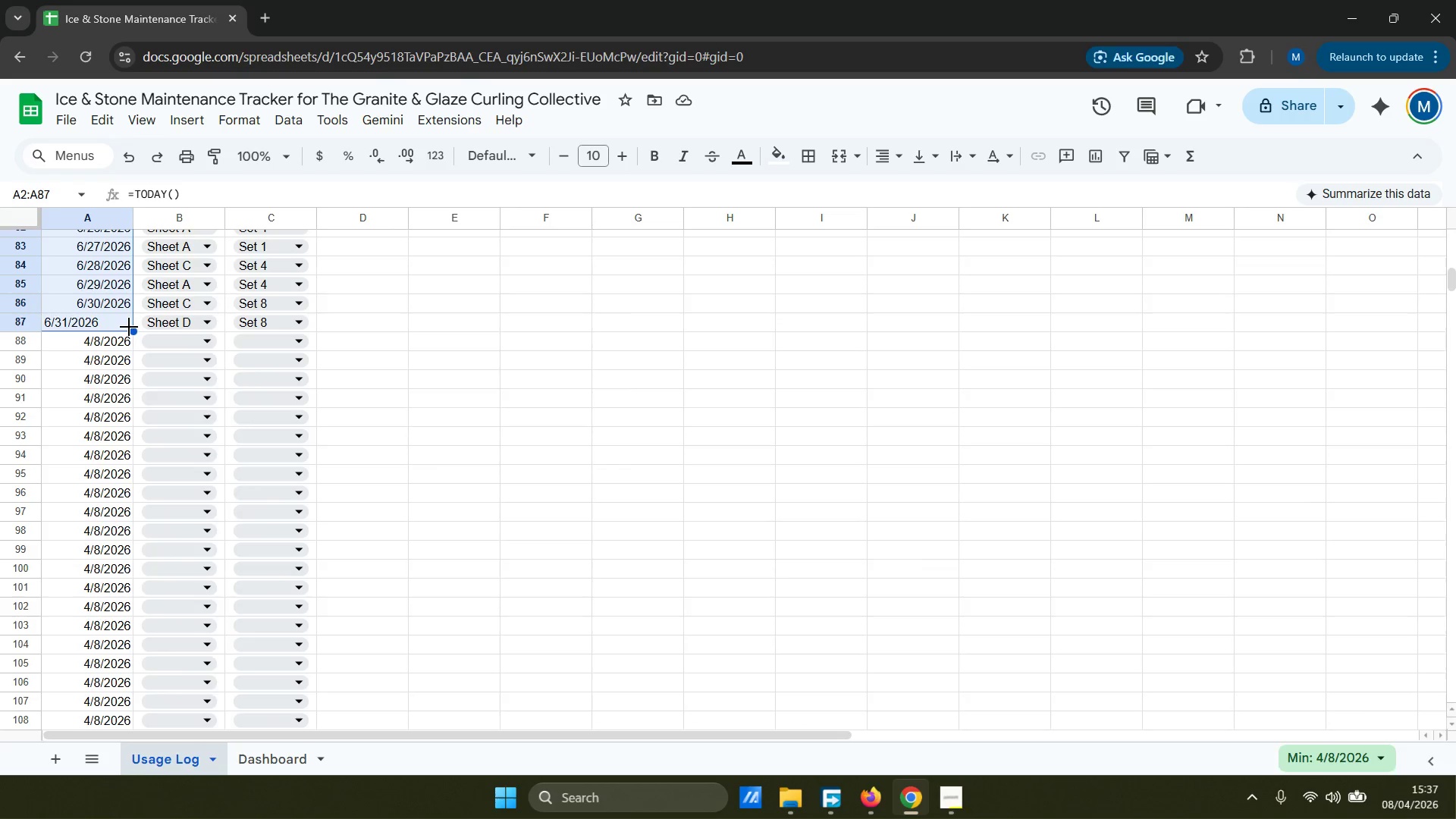 
left_click_drag(start_coordinate=[129, 327], to_coordinate=[121, 449])
 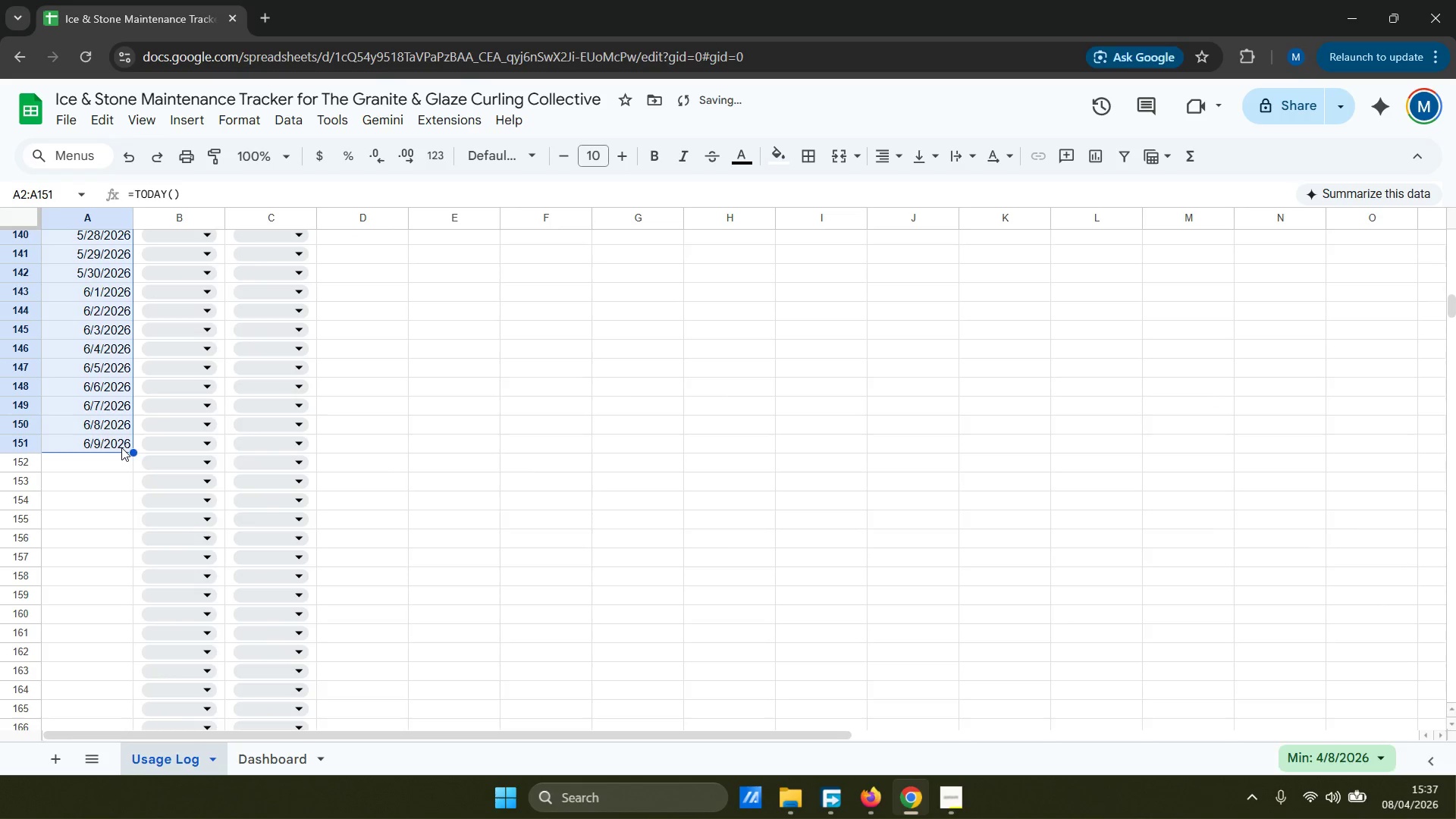 
scroll: coordinate [125, 413], scroll_direction: down, amount: 12.0
 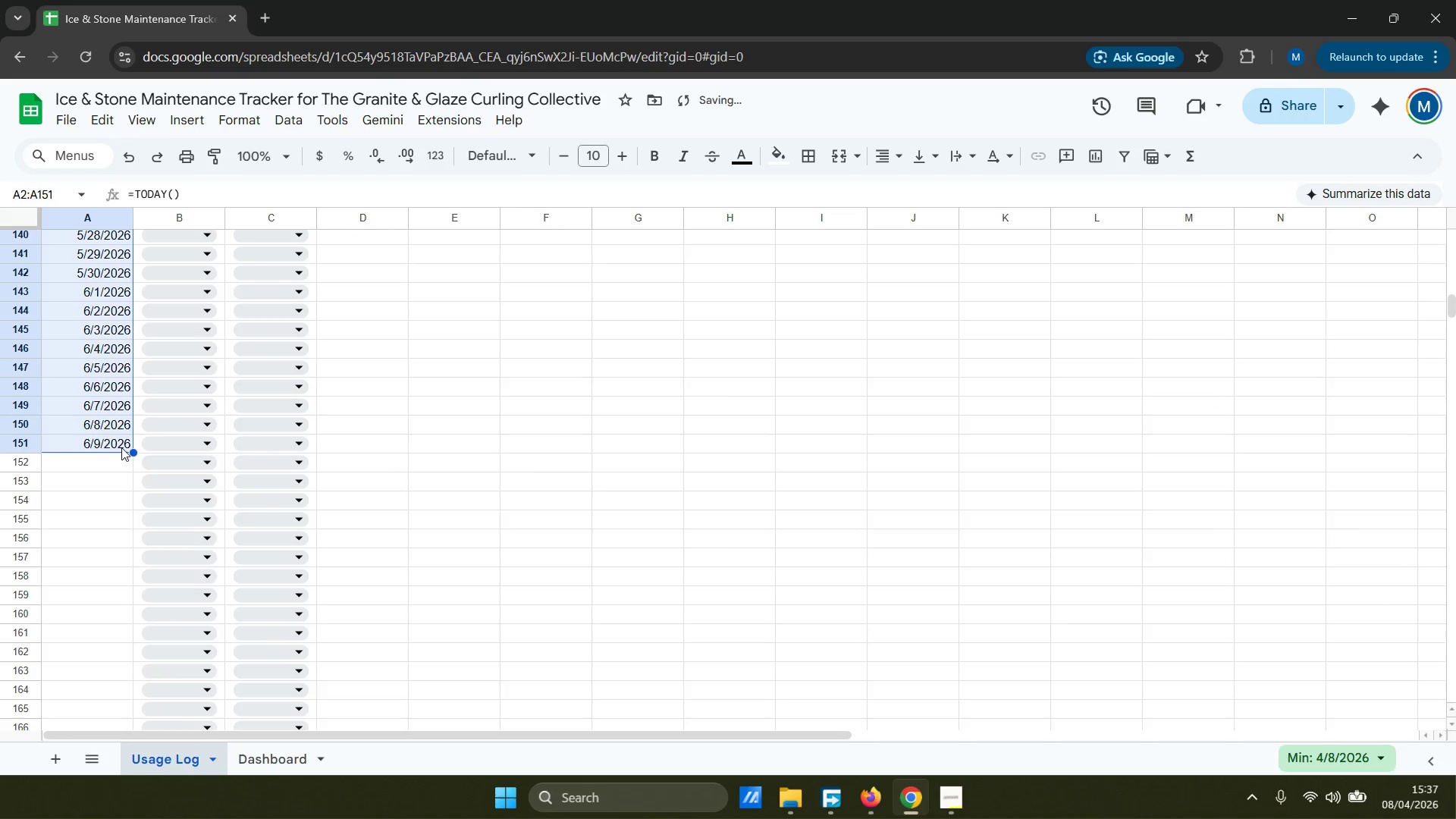 
scroll: coordinate [121, 447], scroll_direction: up, amount: 12.0
 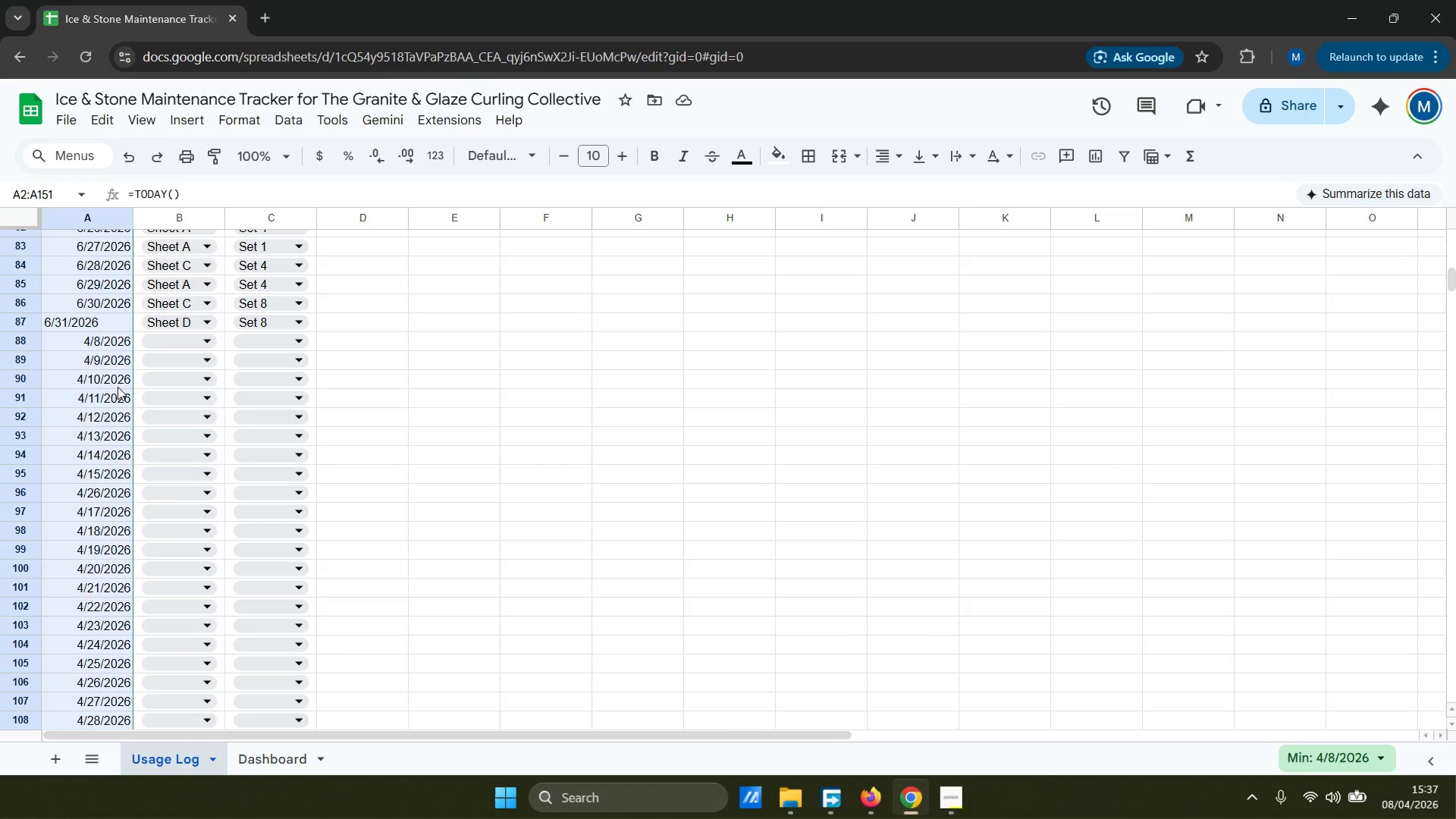 
wait(5.01)
 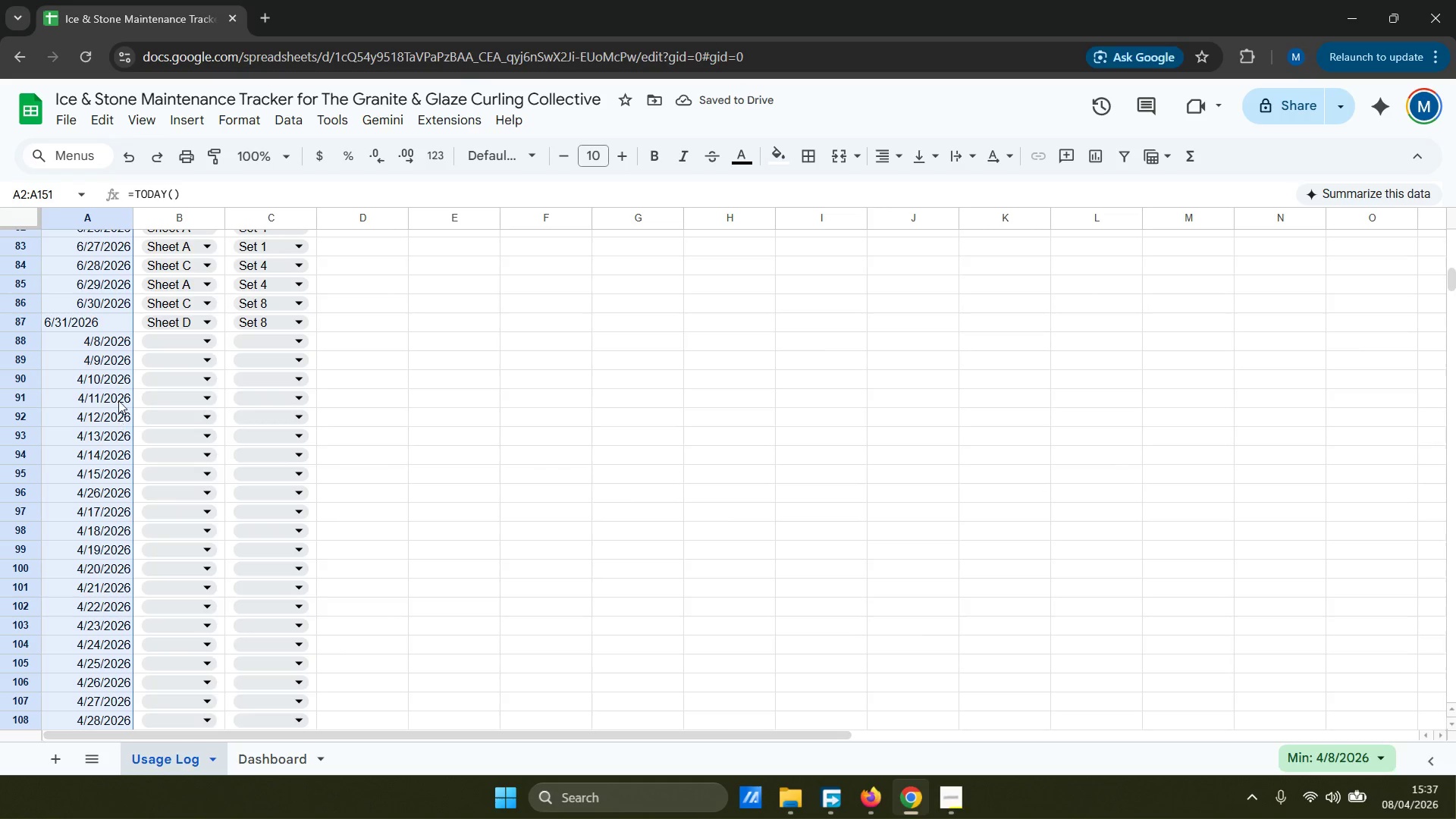 
key(Control+Z)
 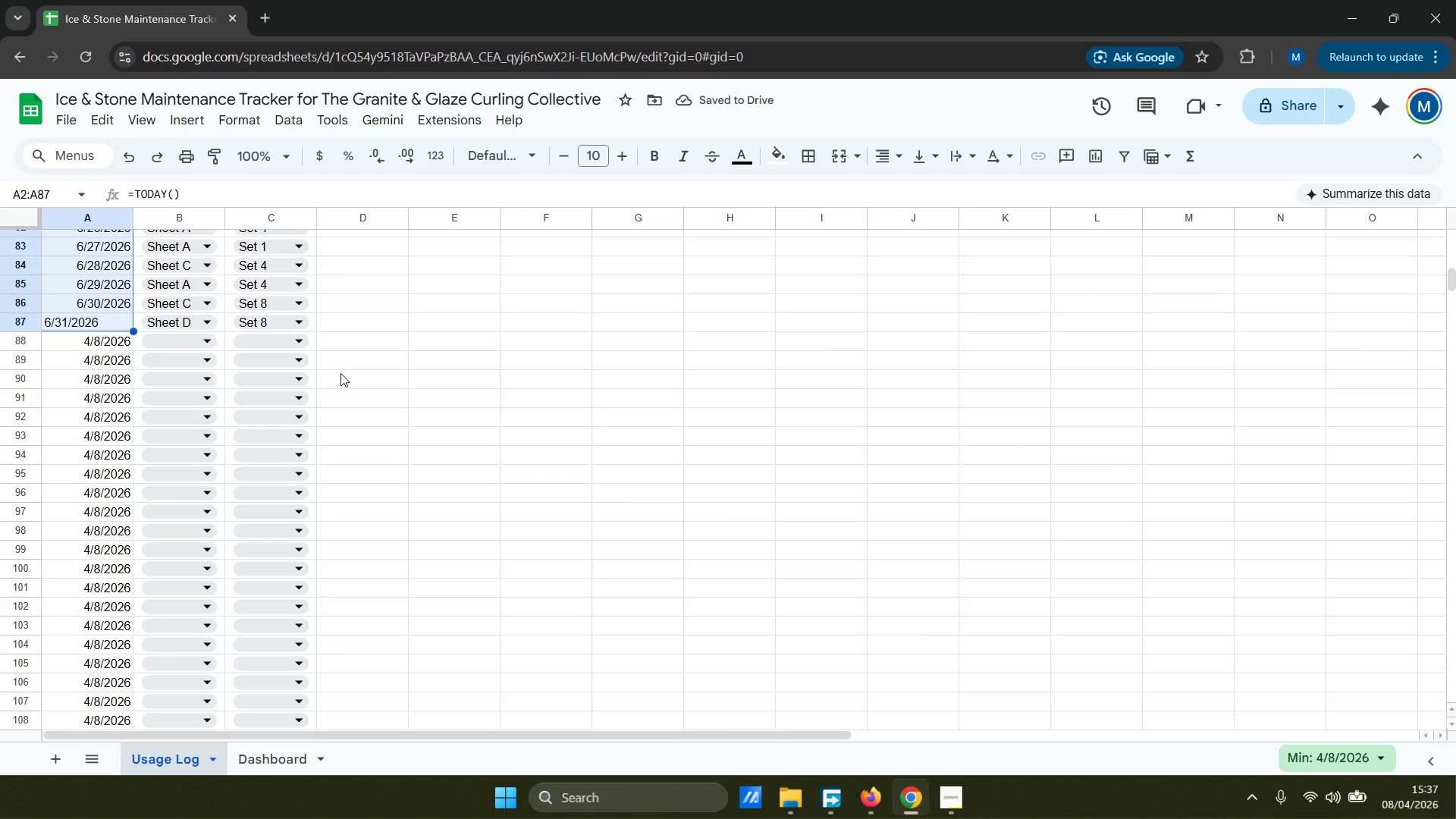 
wait(5.56)
 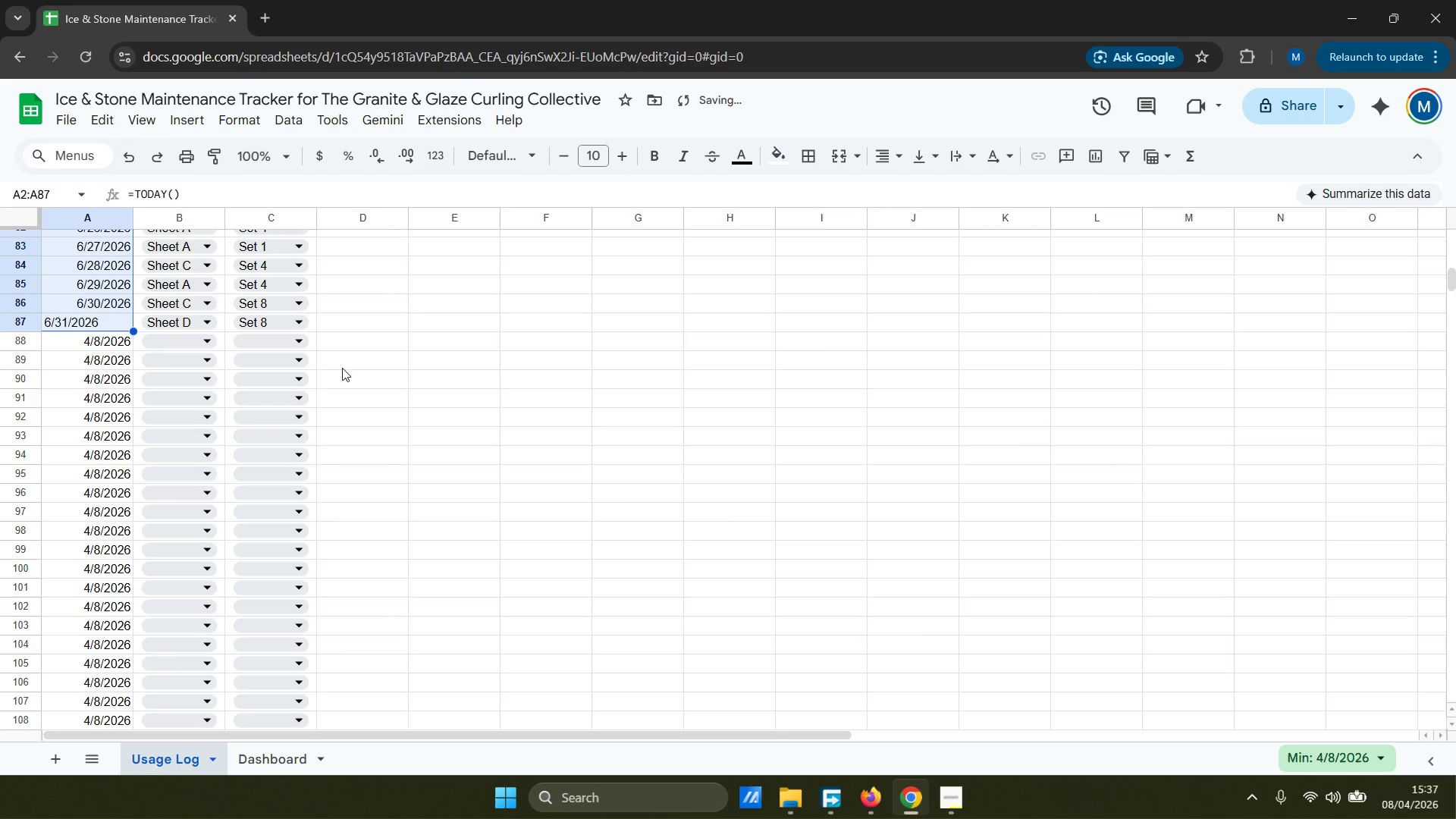 
left_click([98, 337])
 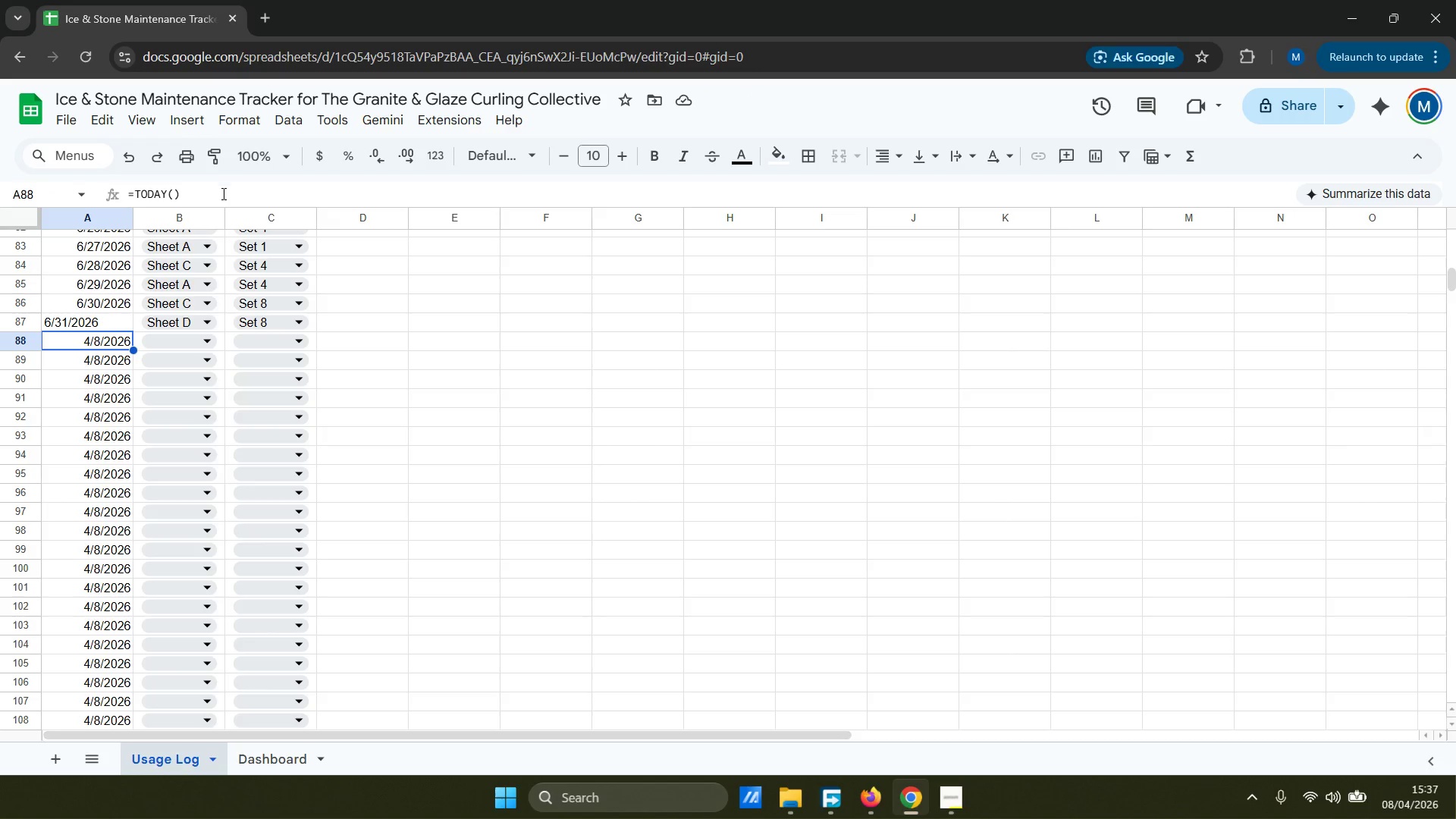 
type(4/9/2026)
 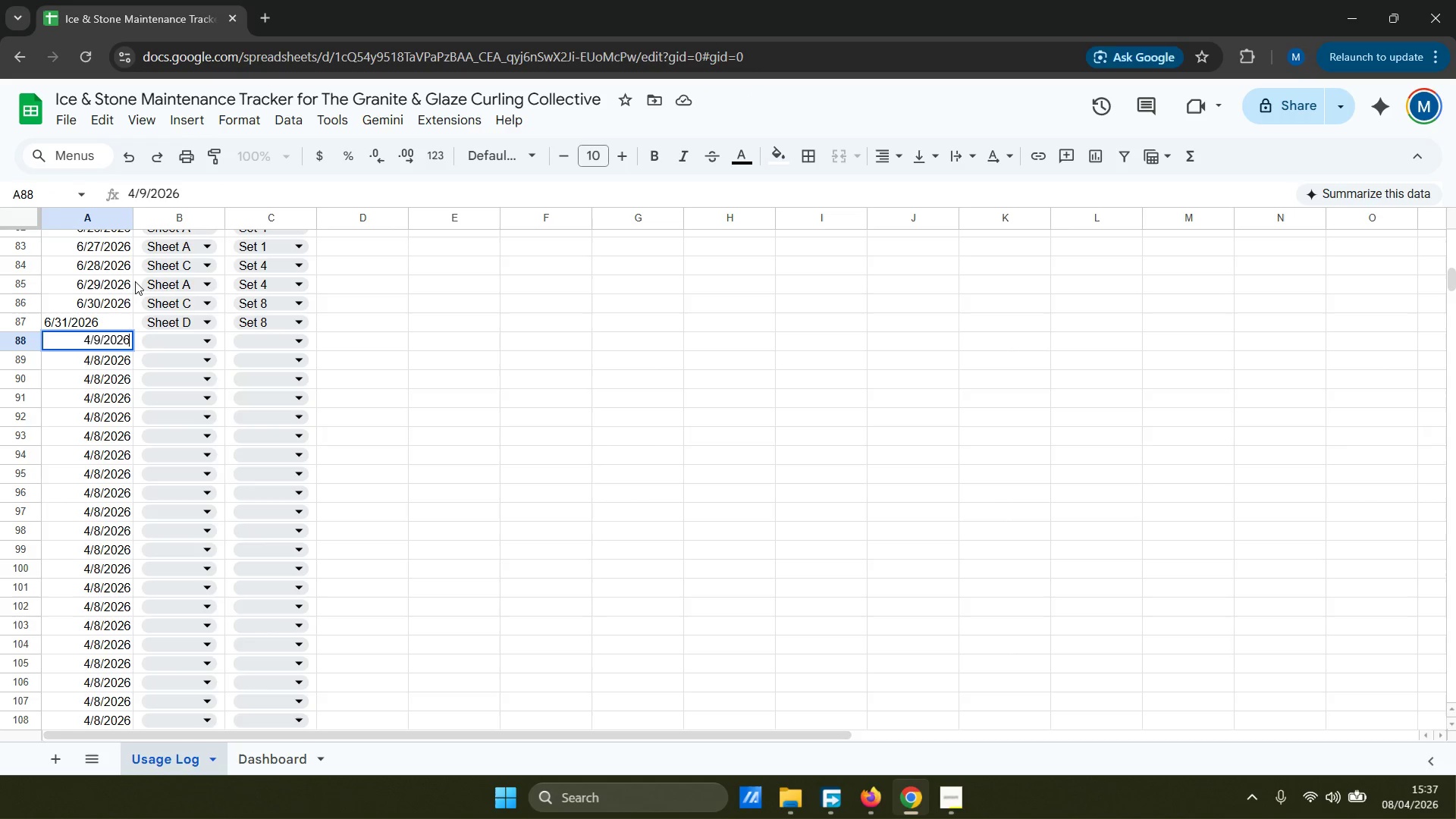 
key(Enter)
 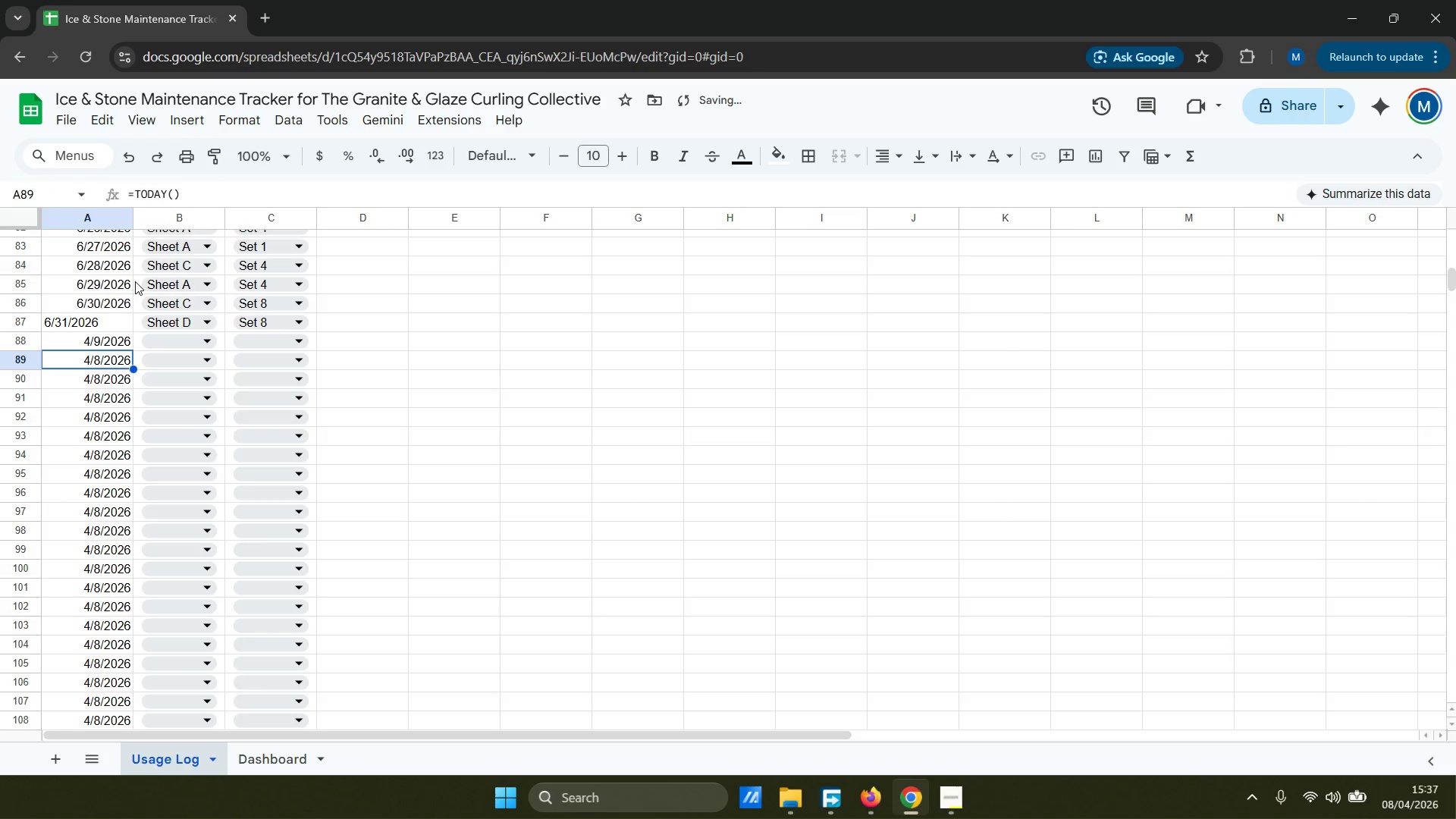 
type(4/2)
key(Backspace)
type(10/2026)
 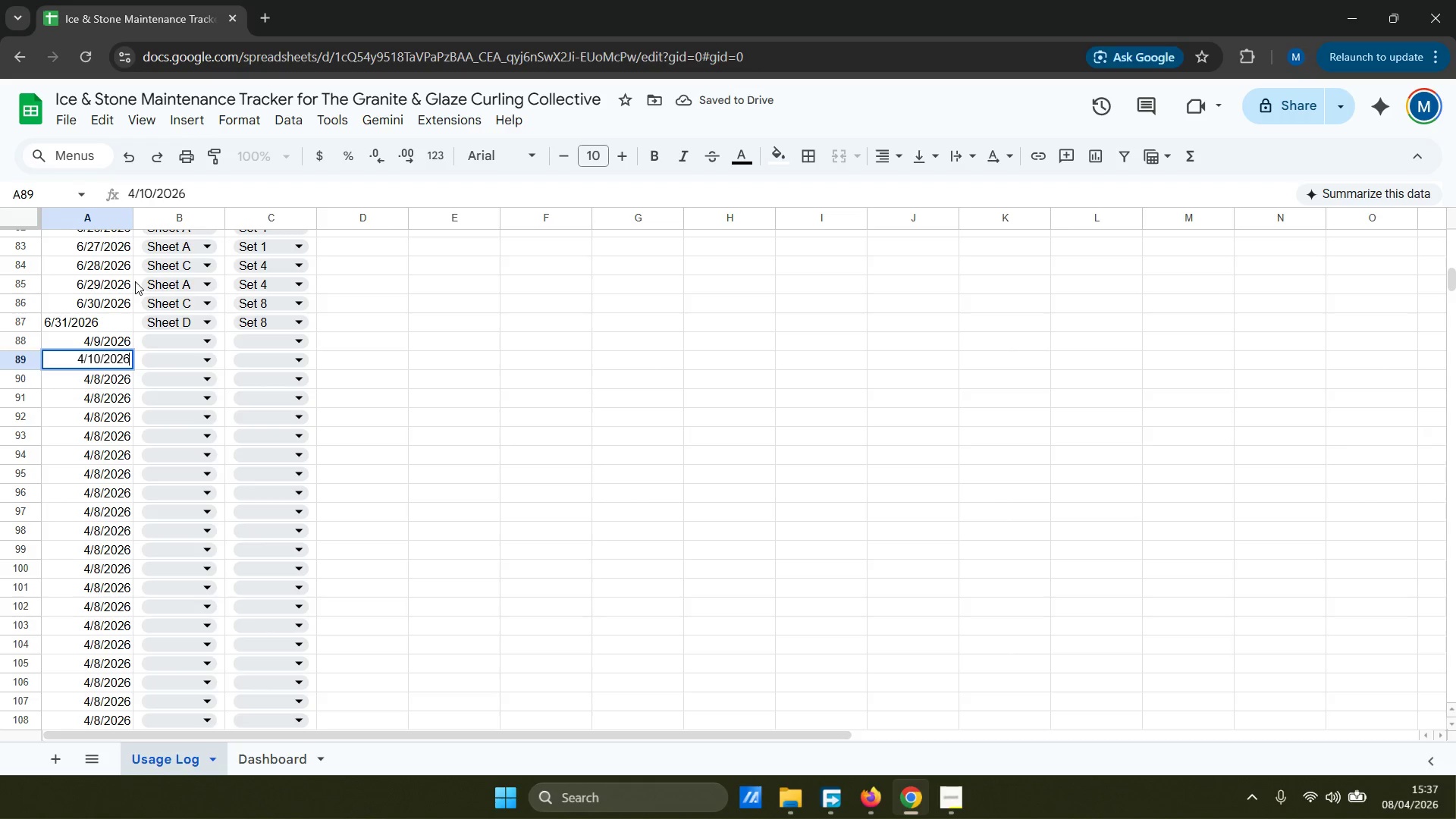 
key(Enter)
 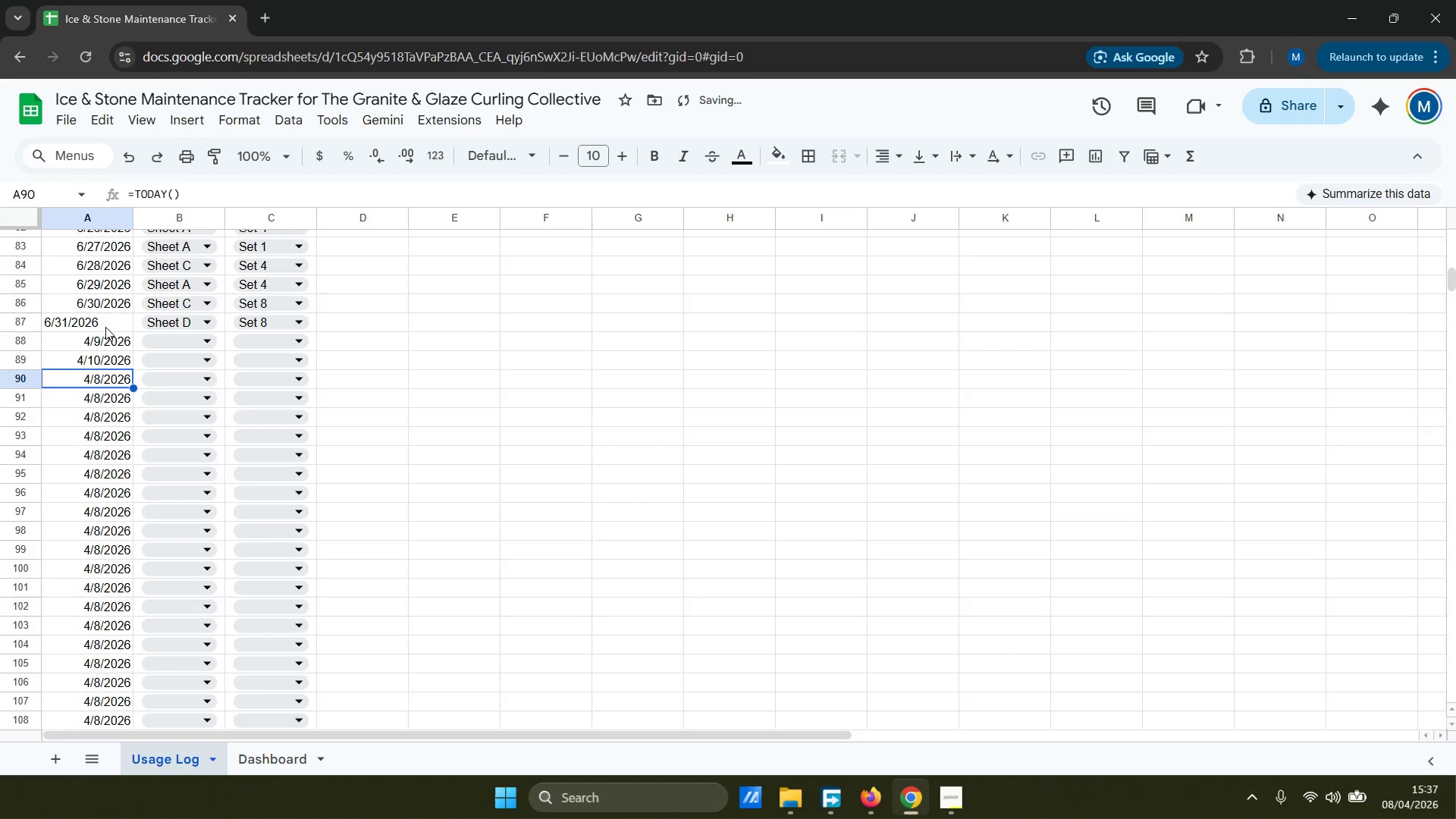 
left_click([101, 347])
 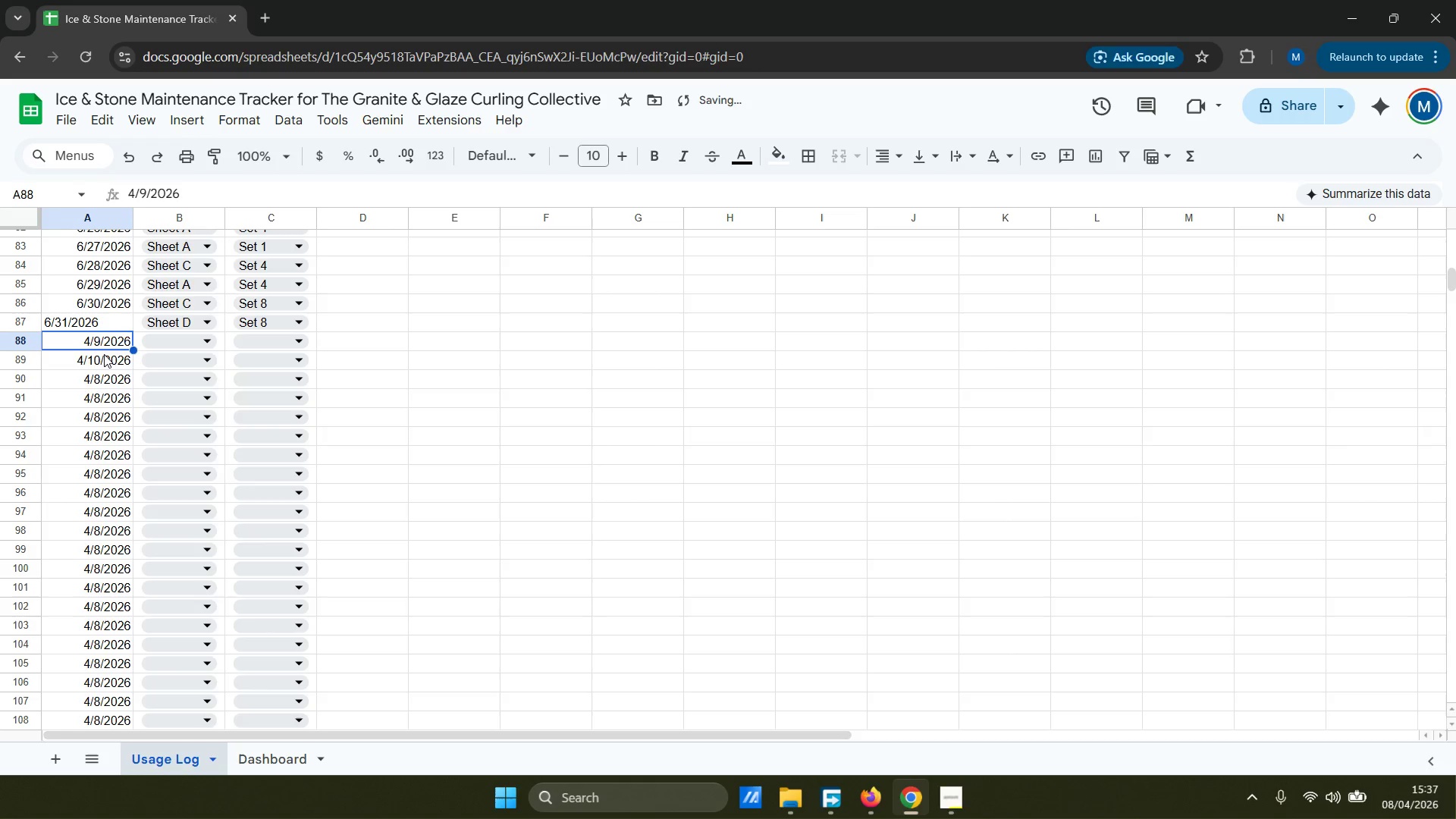 
key(Shift+ShiftLeft)
 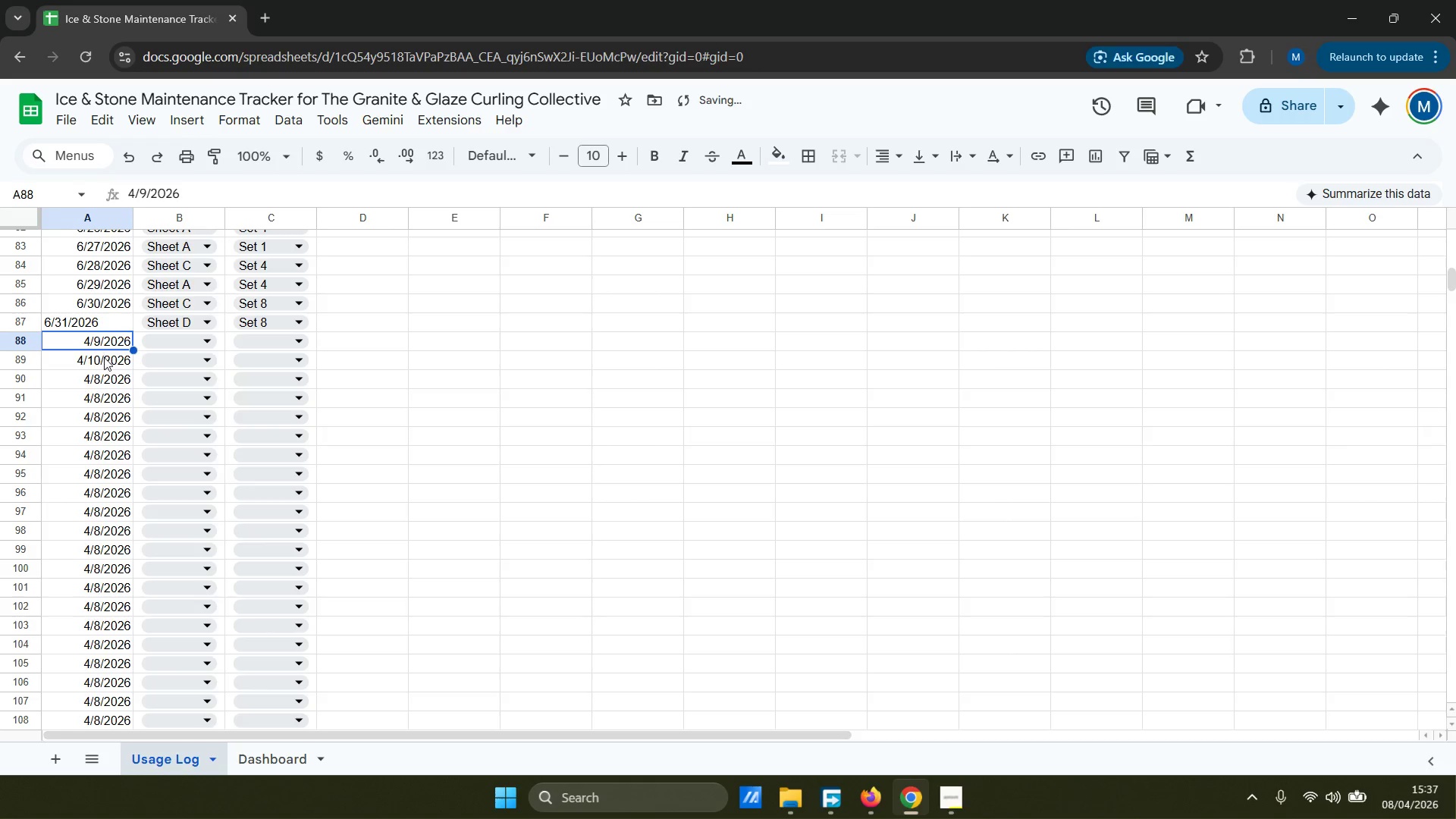 
double_click([104, 357])
 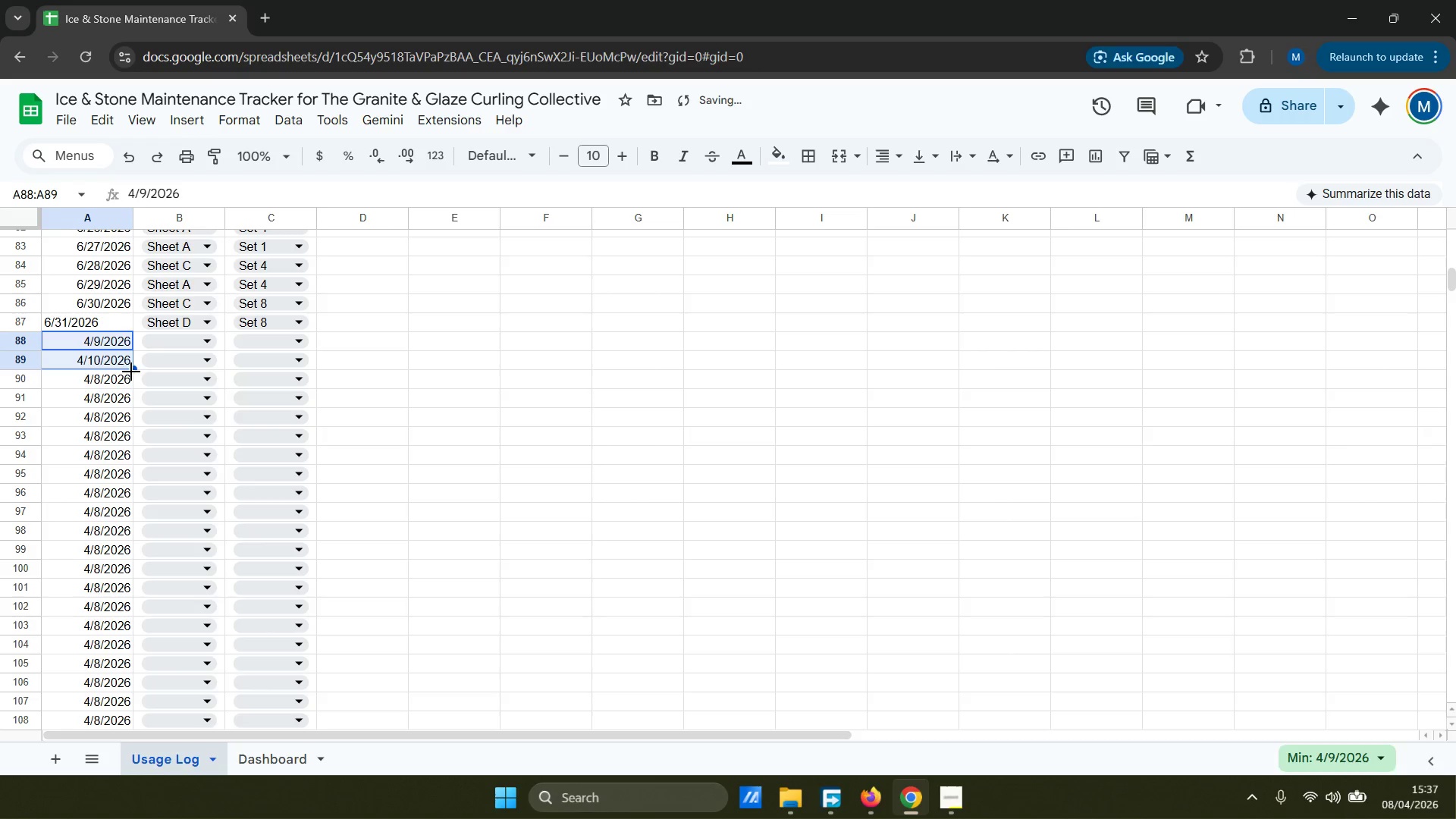 
left_click_drag(start_coordinate=[132, 370], to_coordinate=[117, 623])
 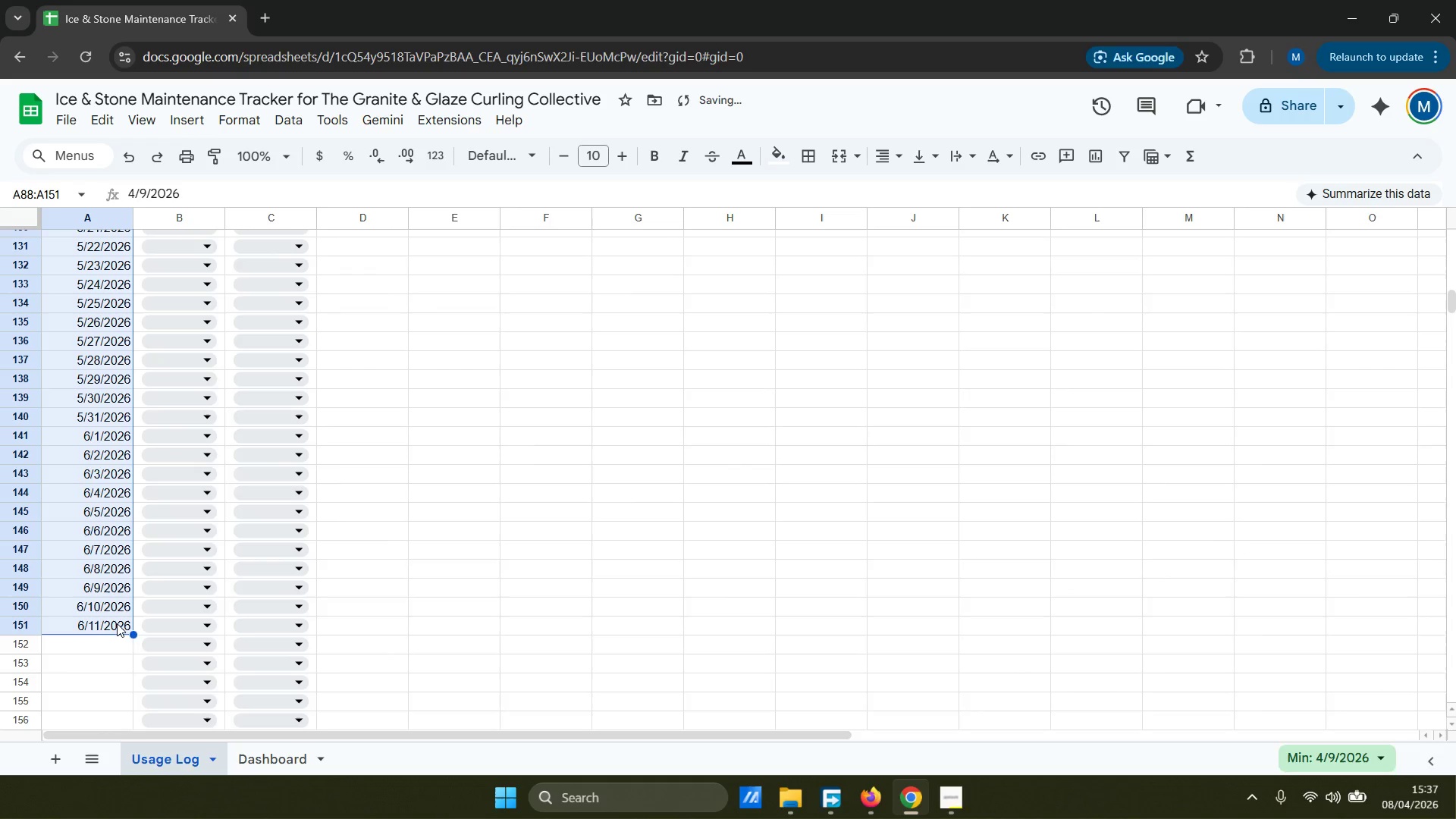 
scroll: coordinate [105, 628], scroll_direction: down, amount: 10.0
 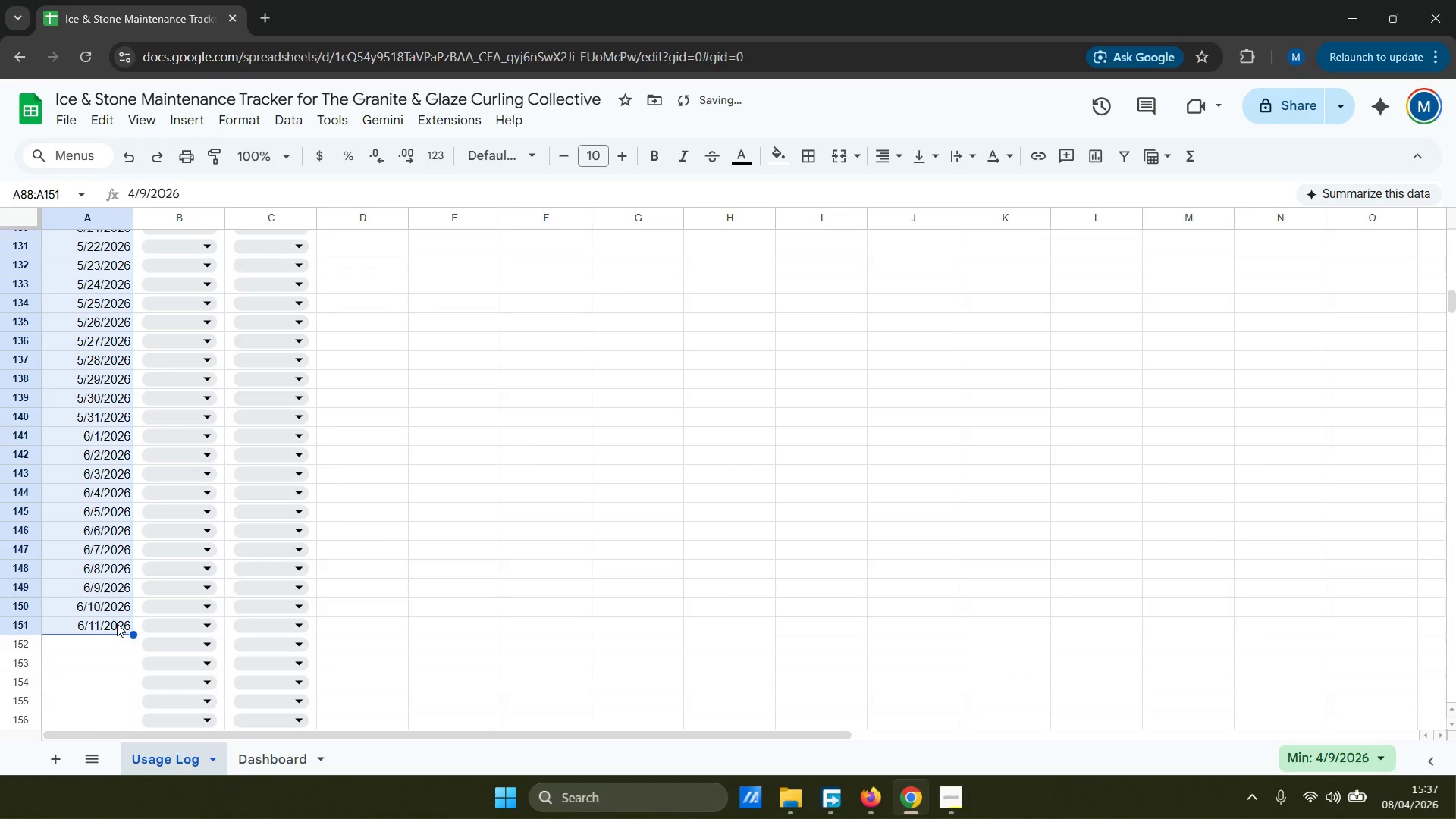 
scroll: coordinate [120, 606], scroll_direction: up, amount: 10.0
 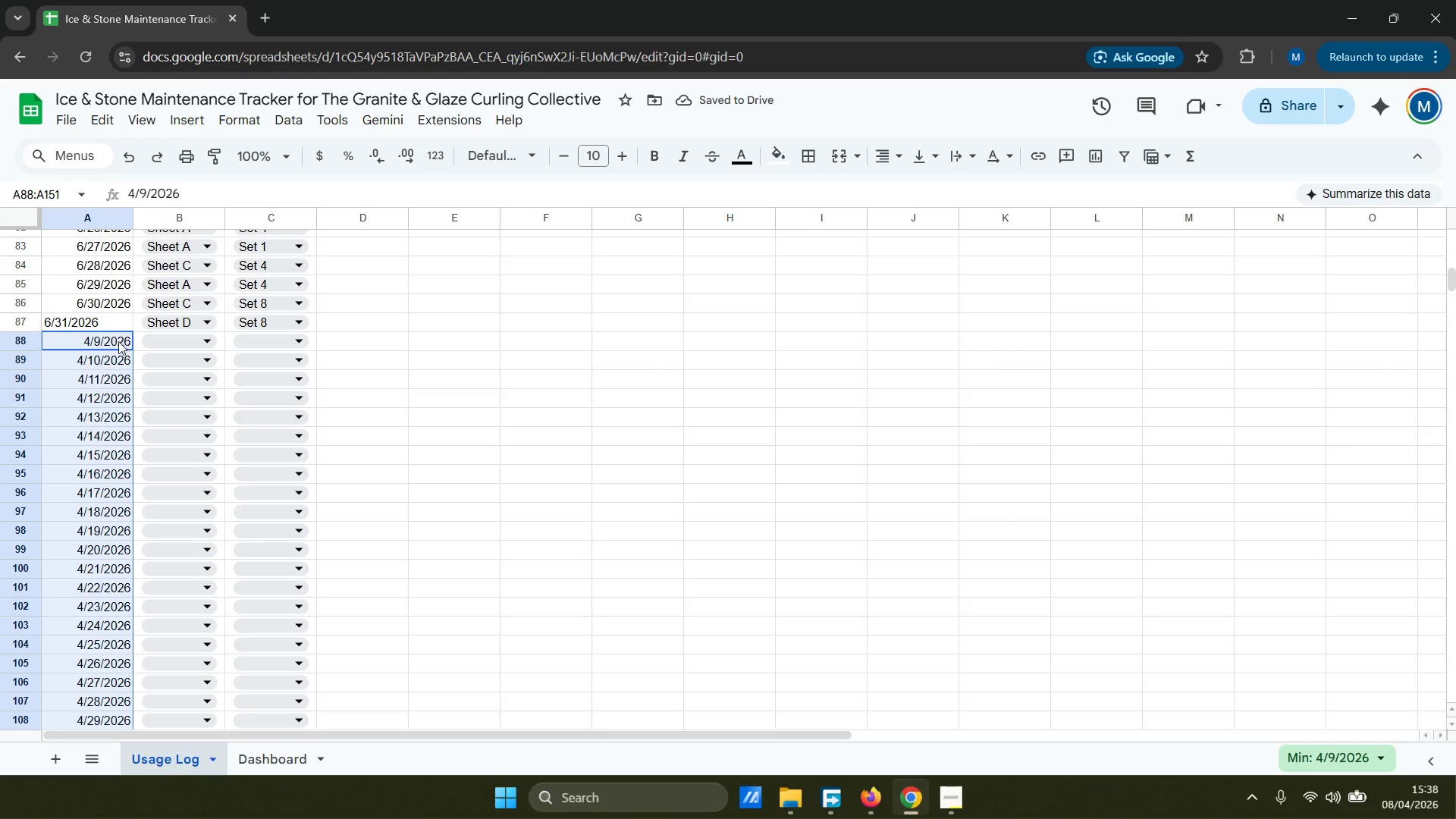 
left_click([111, 337])
 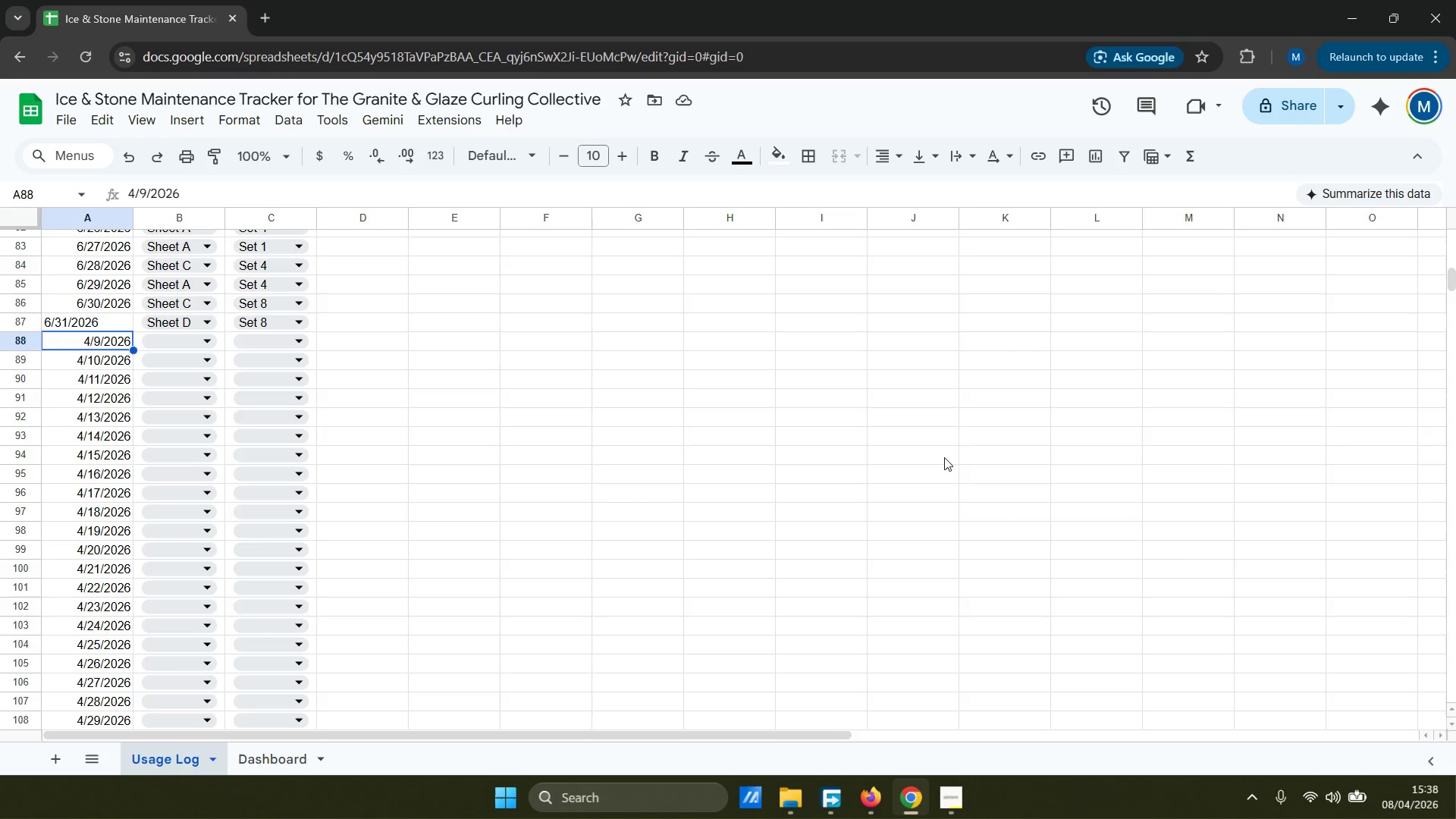 
left_click([1442, 816])
 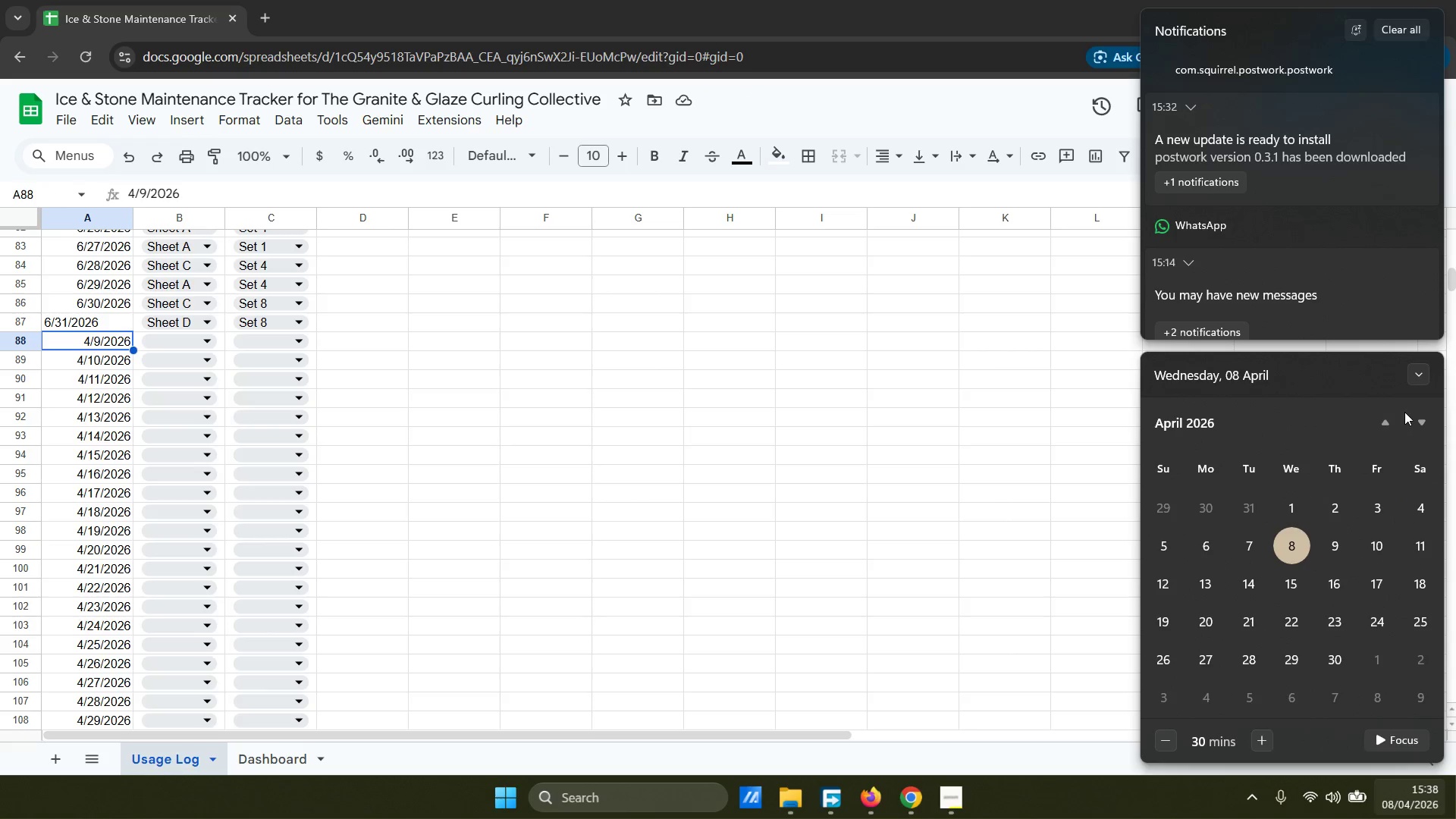 
left_click([1414, 418])
 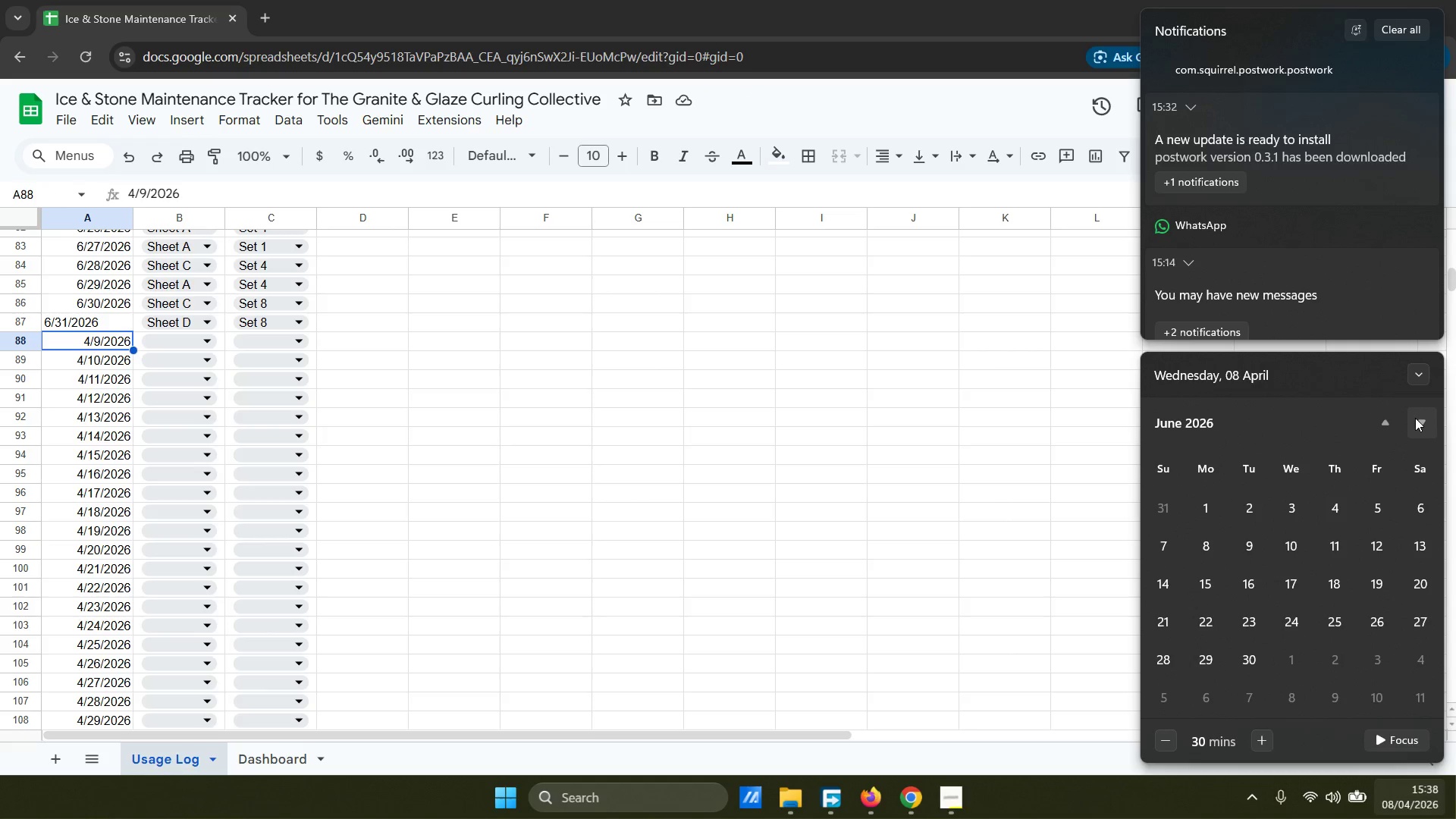 
wait(5.14)
 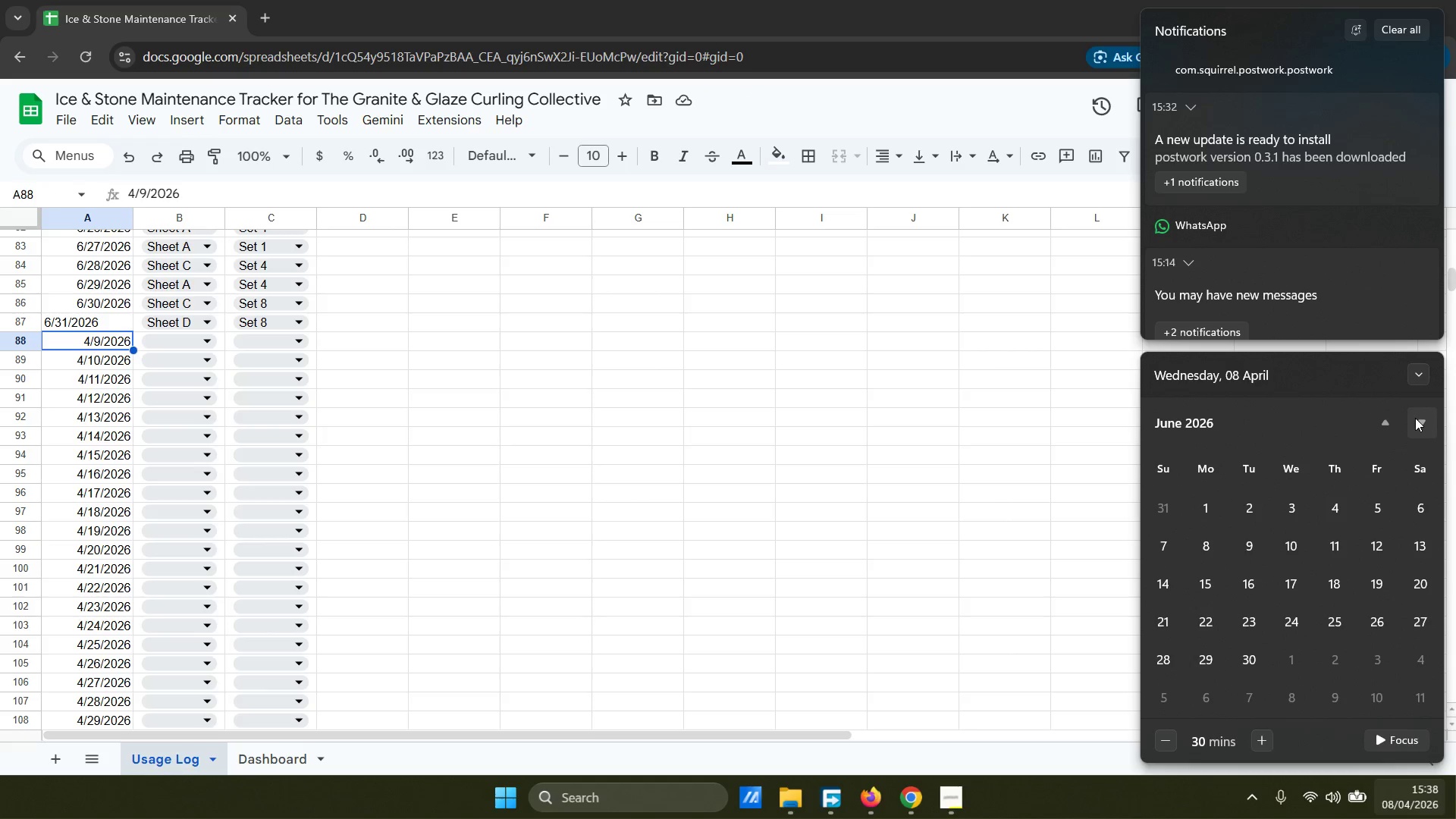 
left_click([1392, 424])
 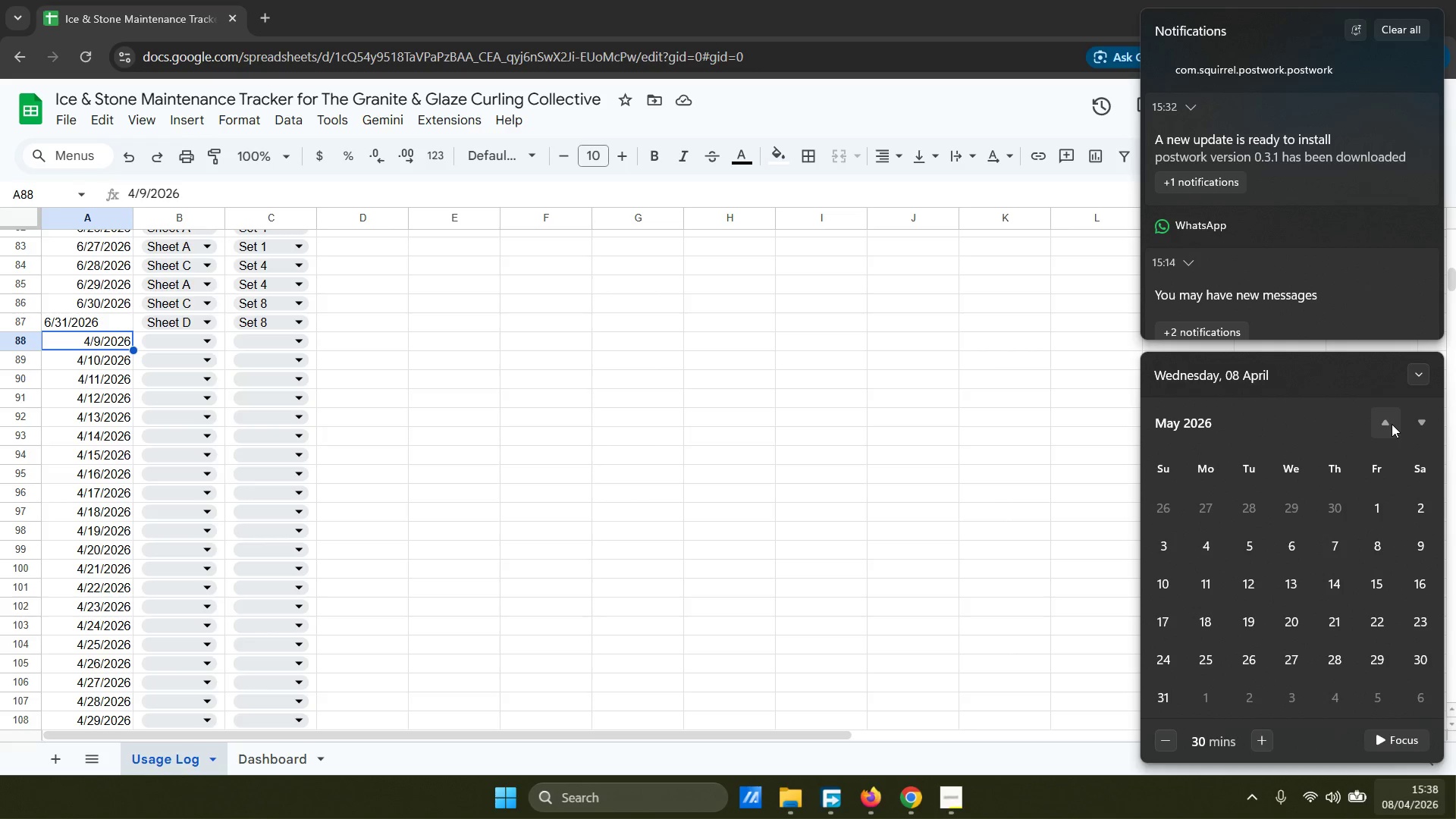 
scroll: coordinate [388, 397], scroll_direction: up, amount: 7.0
 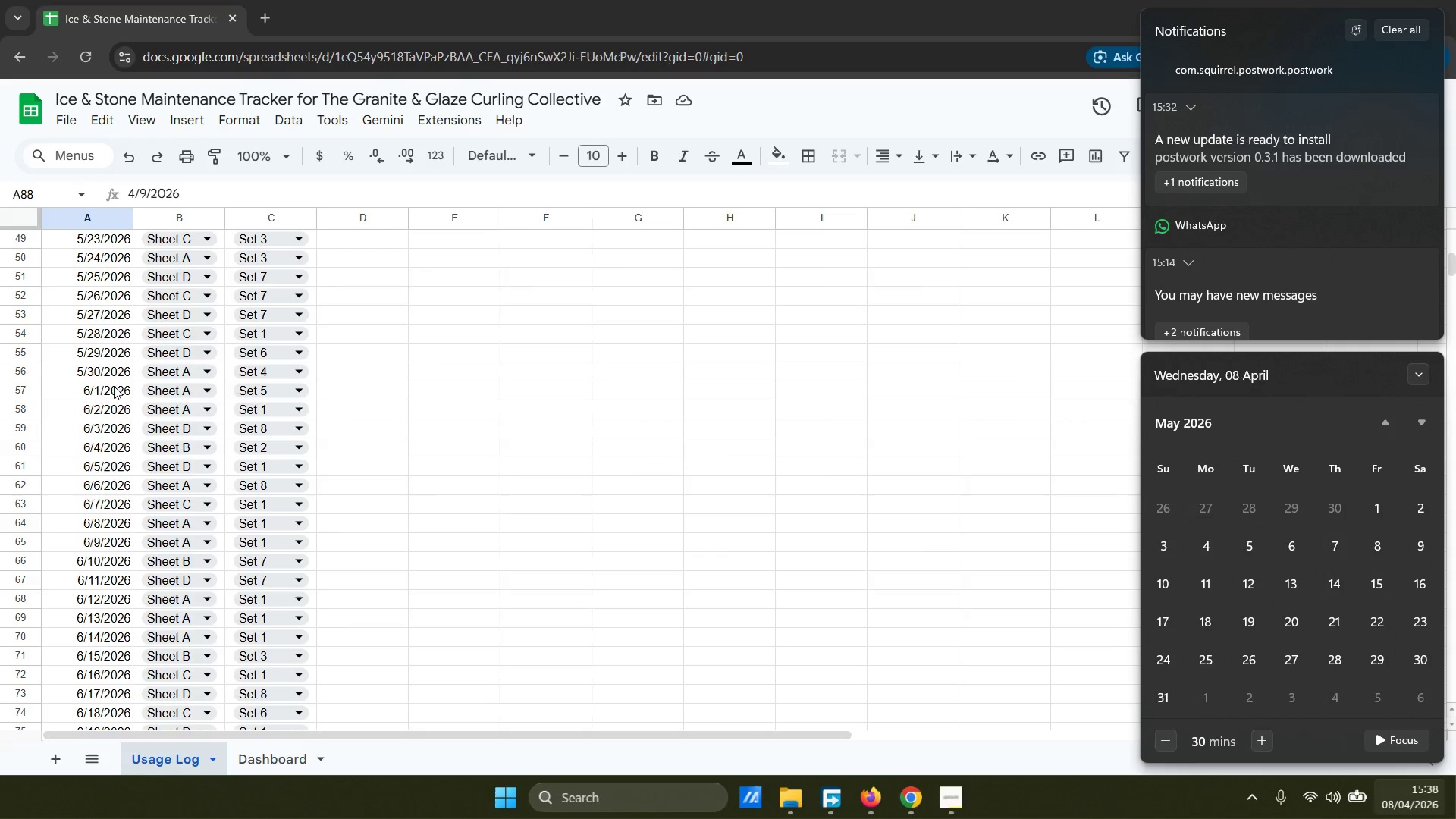 
left_click([108, 388])
 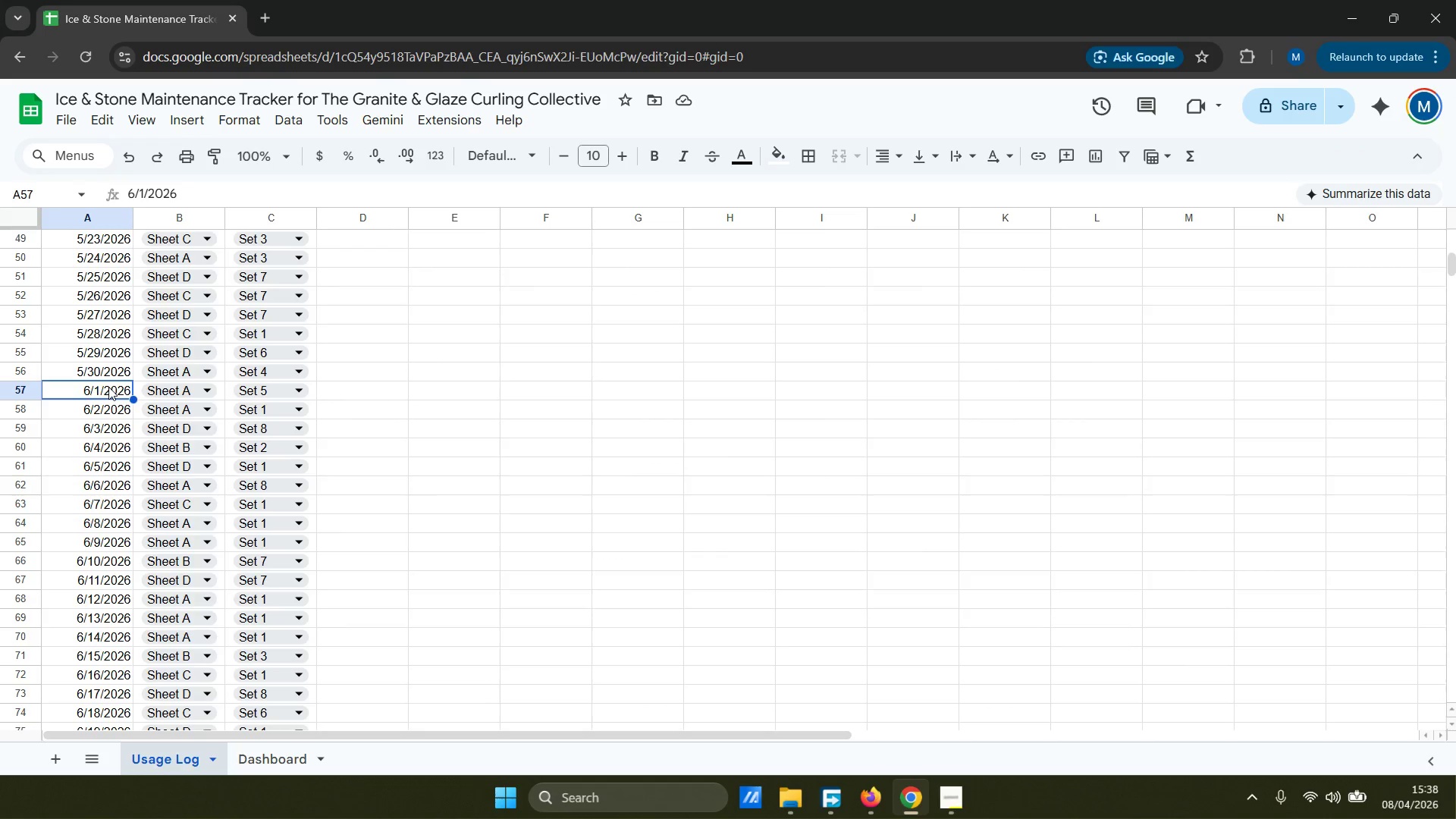 
type(5/31/2026)
 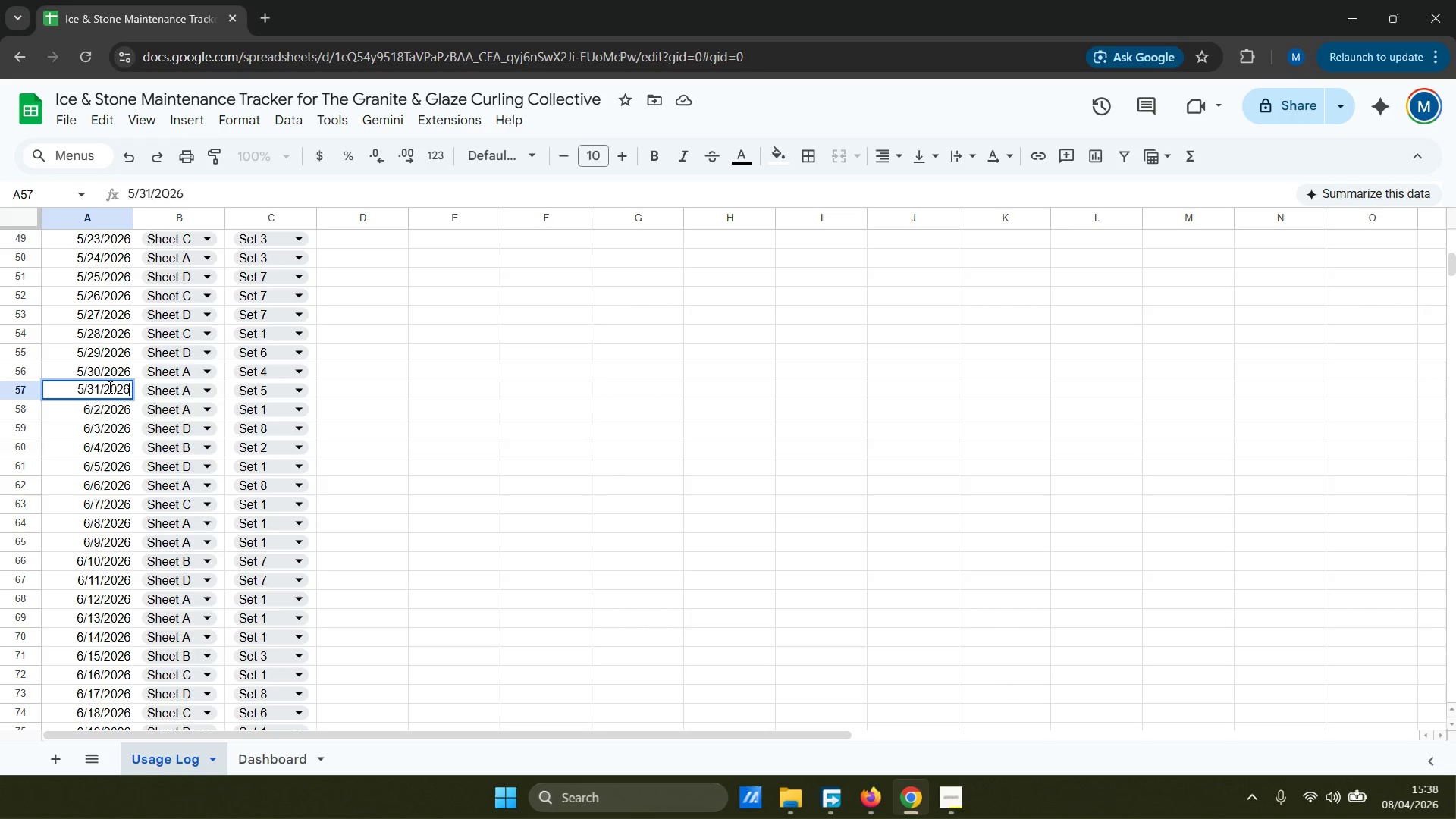 
key(Enter)
 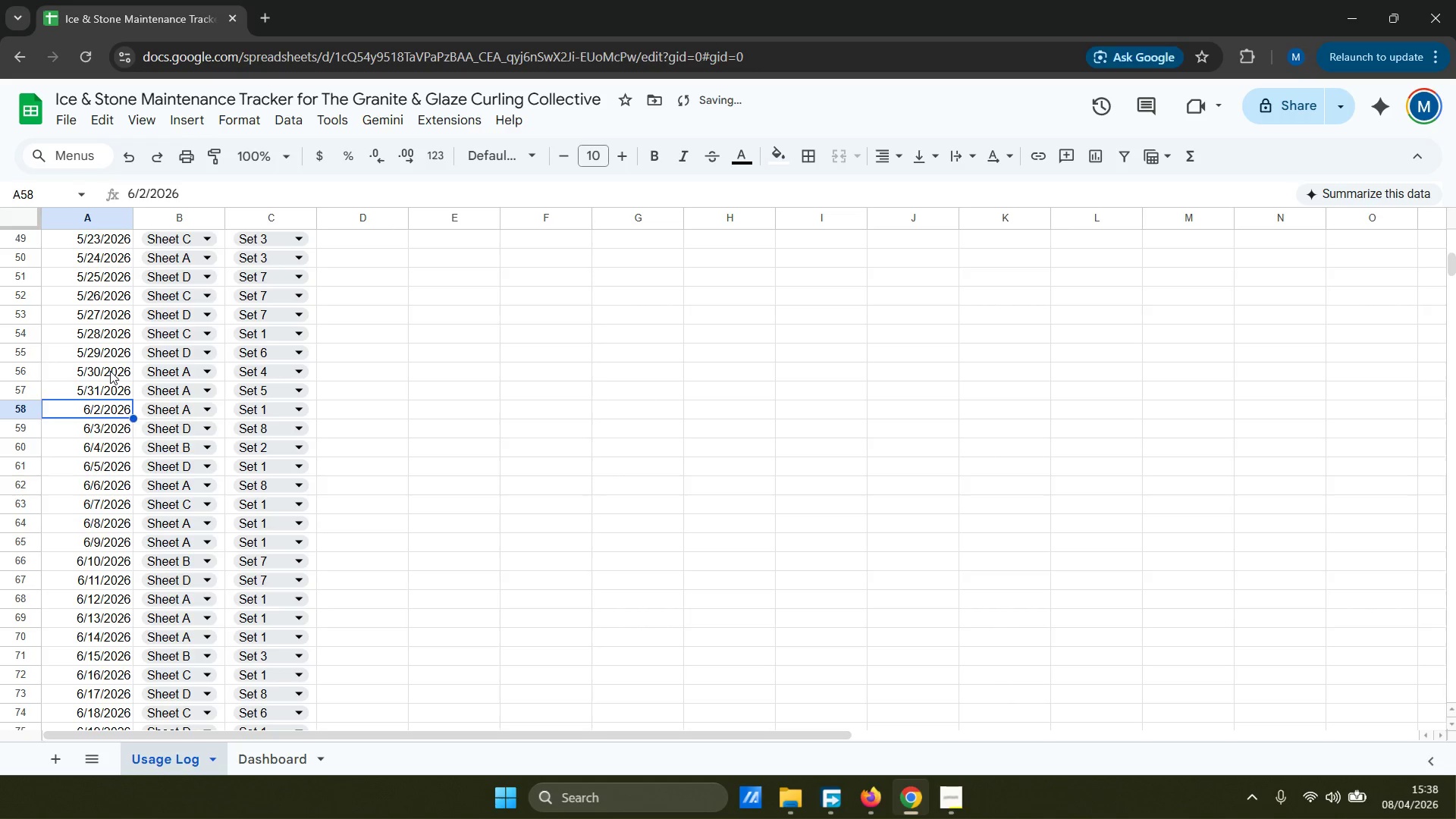 
hold_key(key=ShiftLeft, duration=0.33)
left_click([121, 394])
 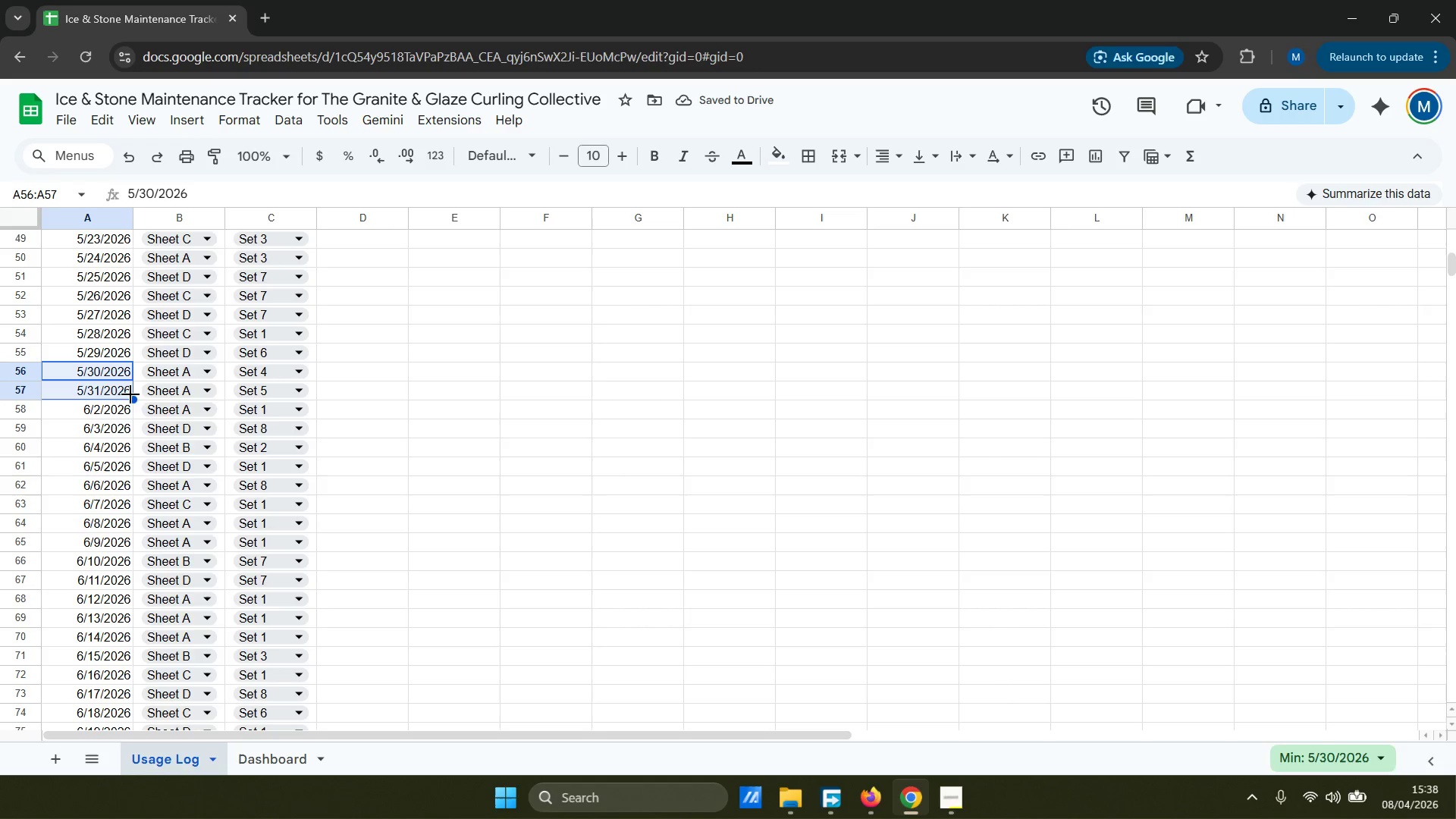 
left_click_drag(start_coordinate=[133, 400], to_coordinate=[97, 536])
 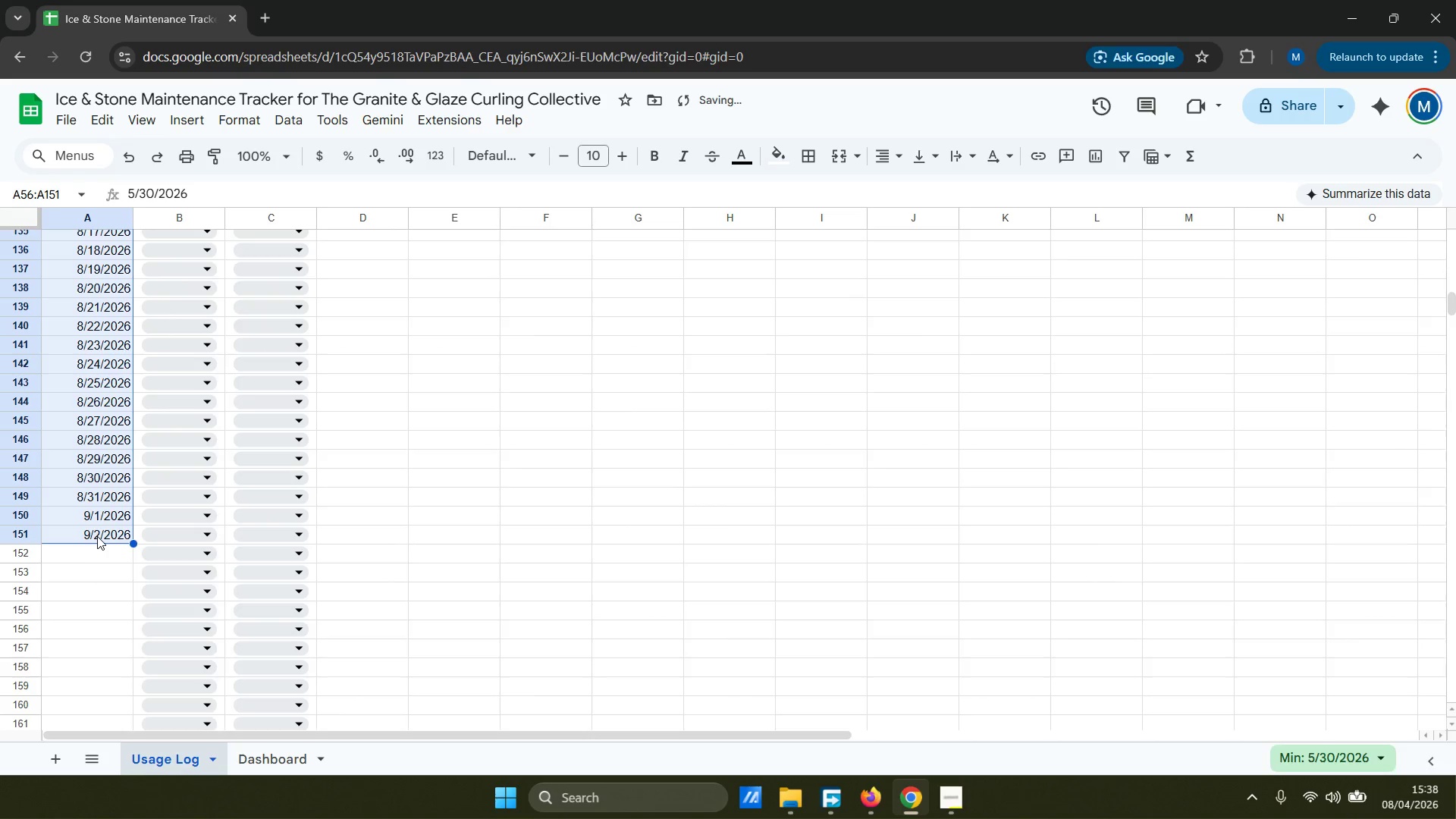 
scroll: coordinate [103, 607], scroll_direction: down, amount: 18.0
 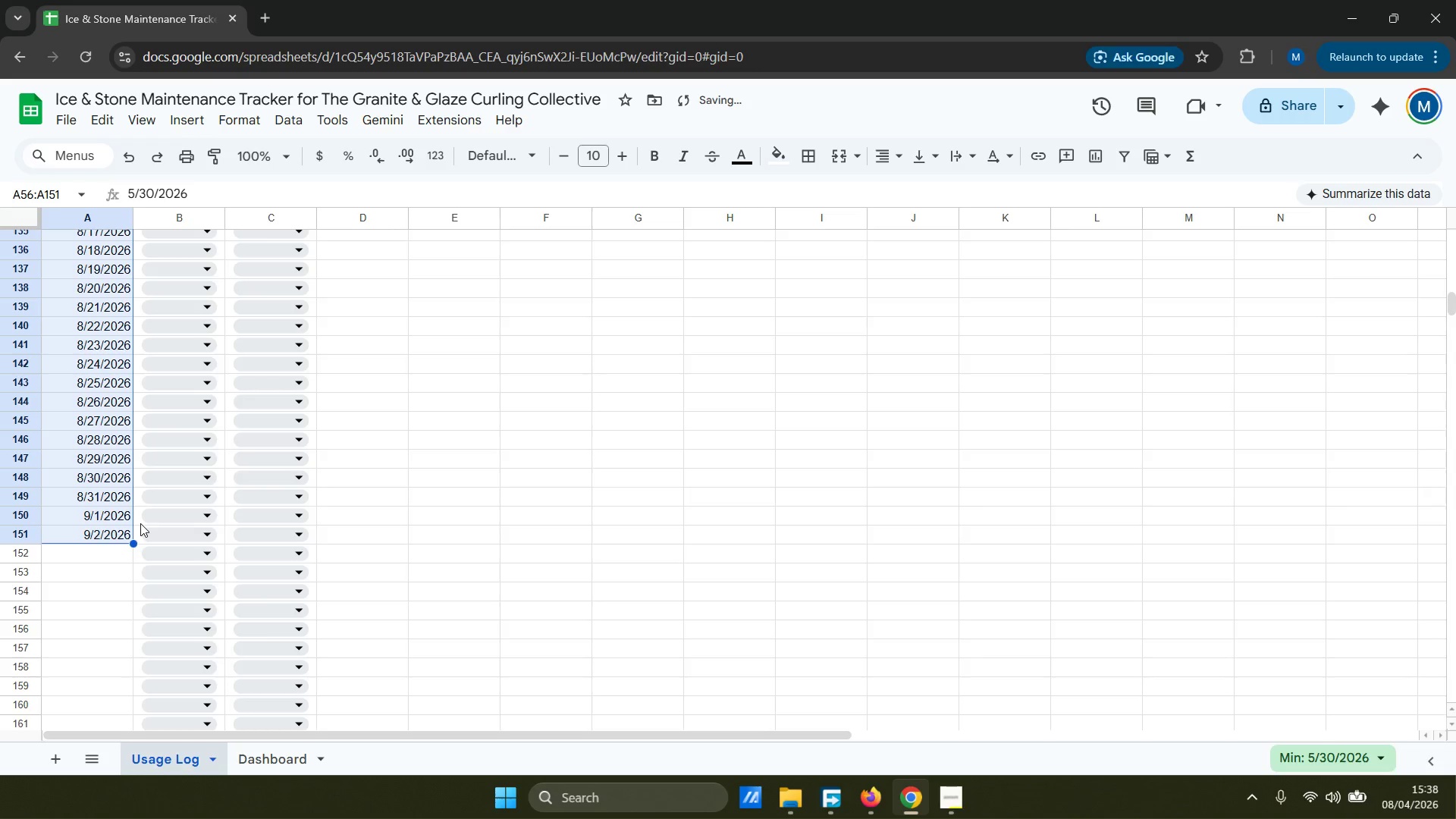 
scroll: coordinate [115, 489], scroll_direction: up, amount: 11.0
 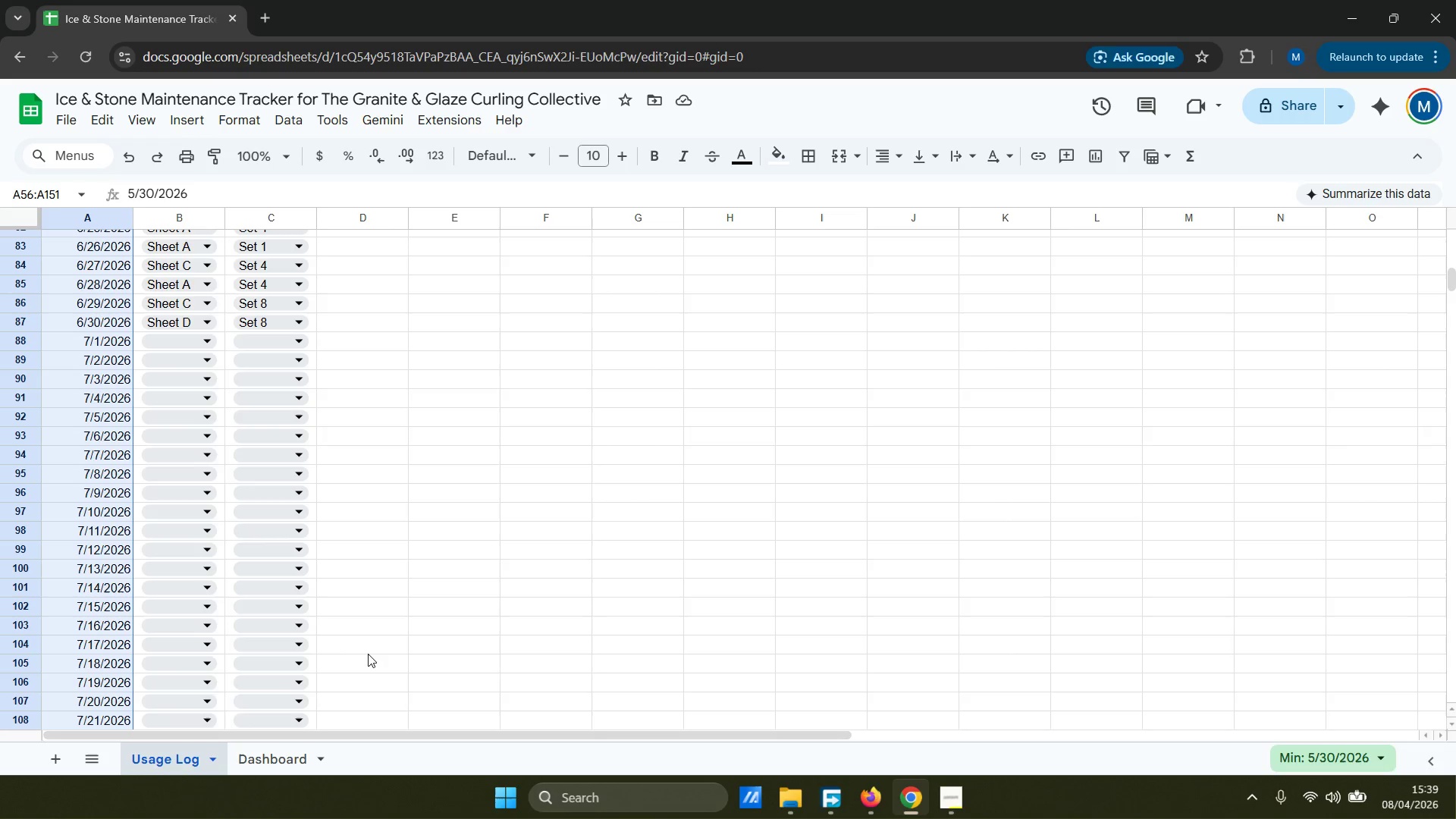 
wait(32.55)
 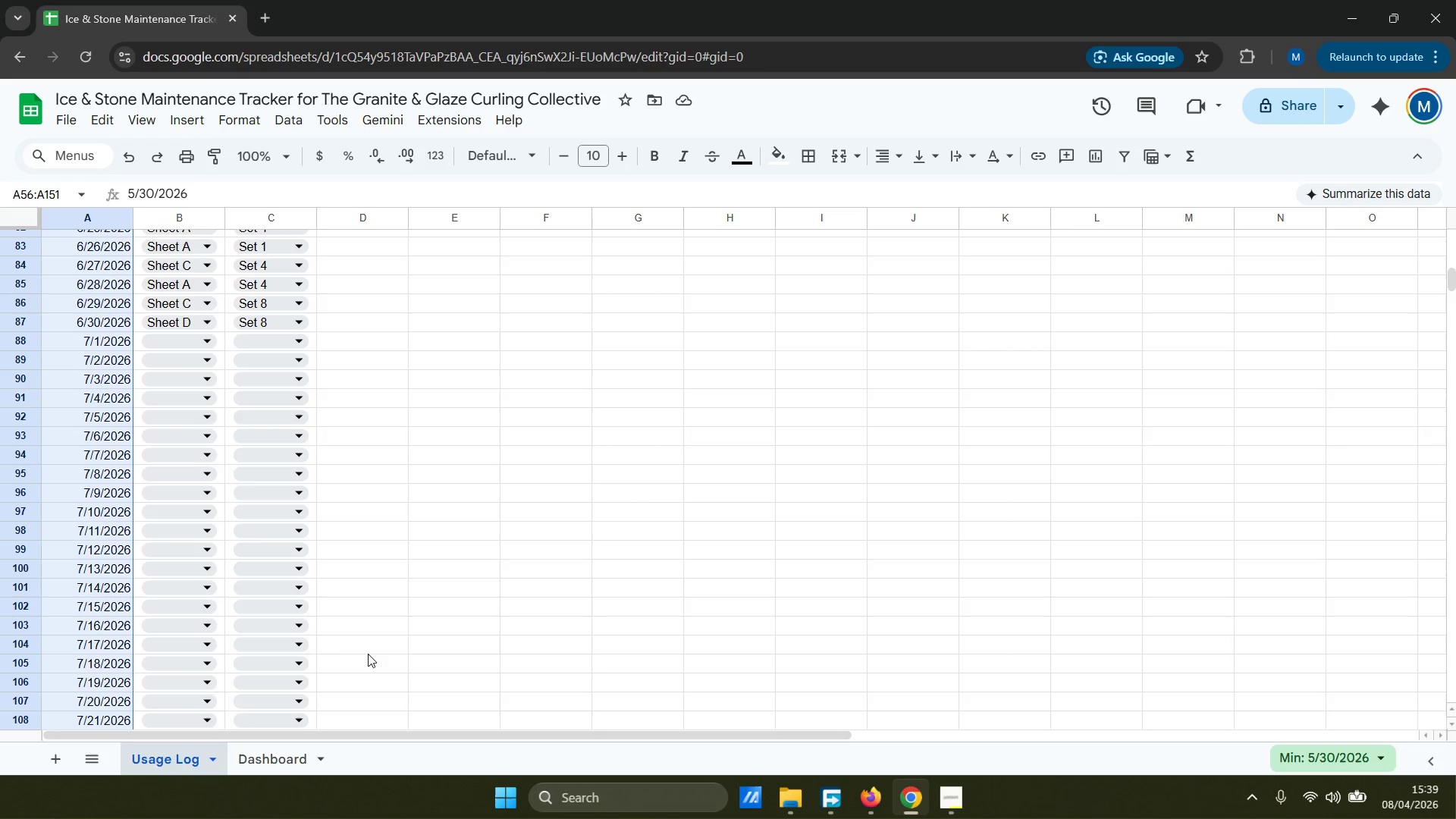 
left_click([67, 112])
 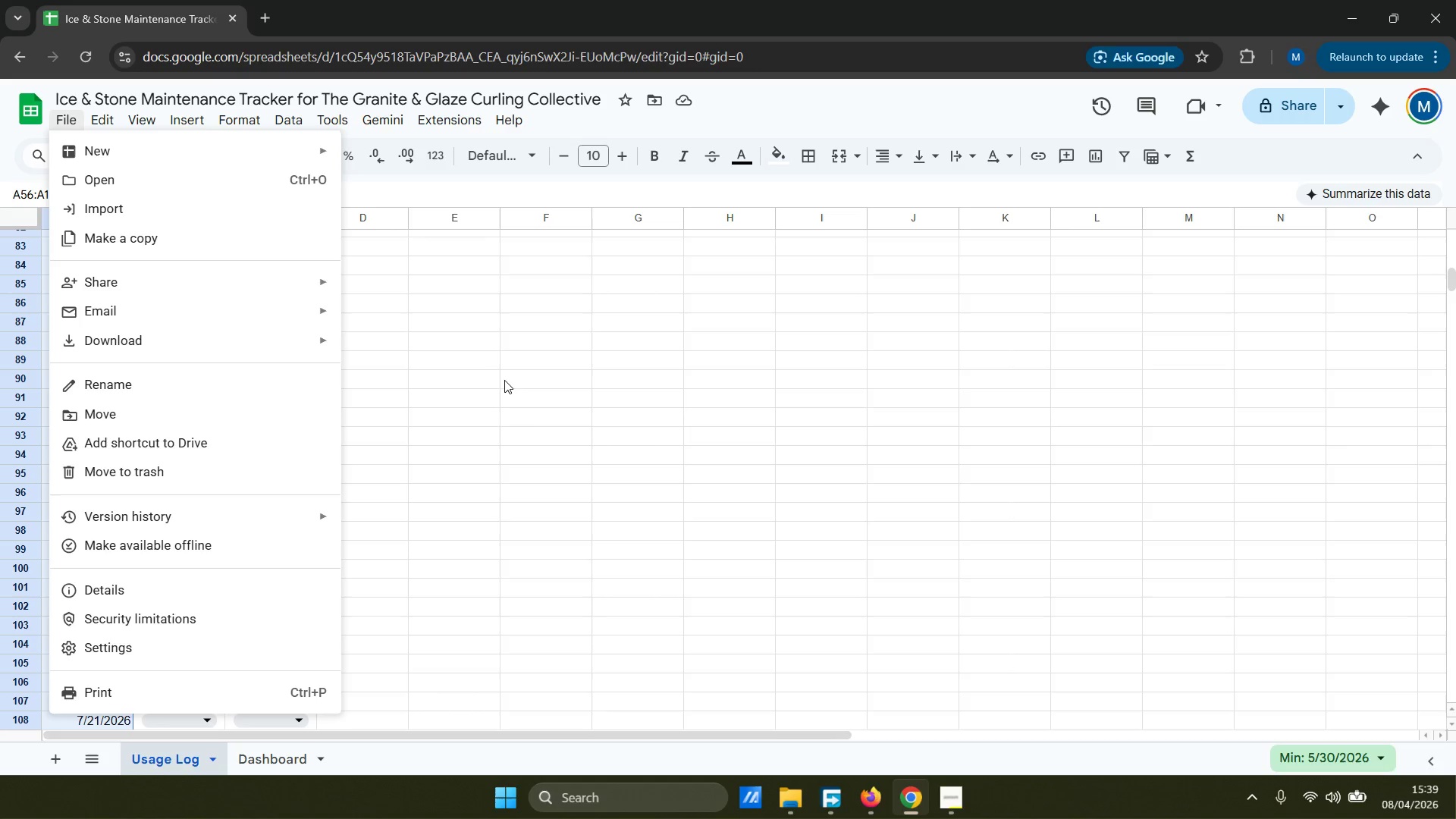 
wait(15.61)
 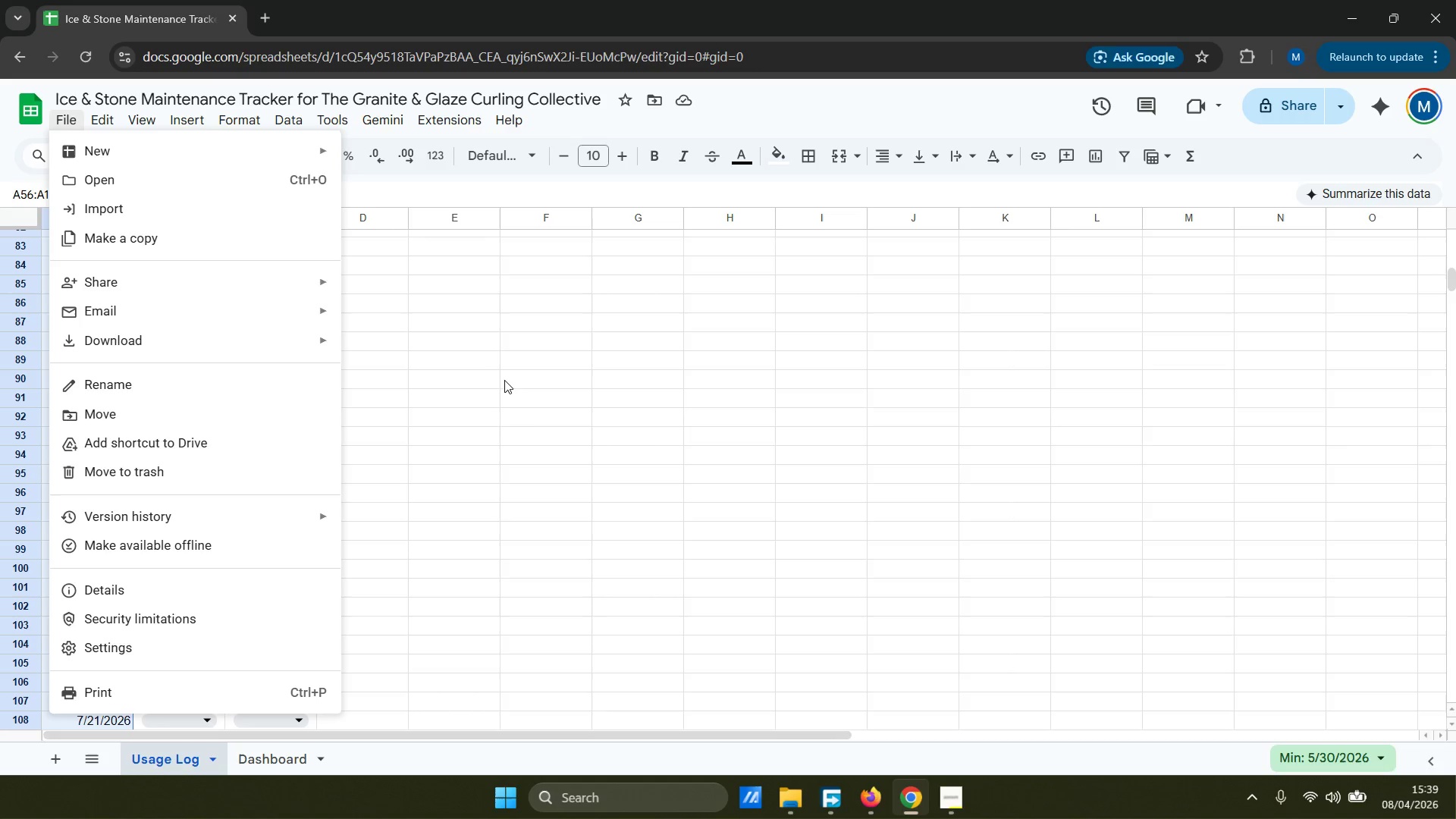 
left_click([573, 477])
 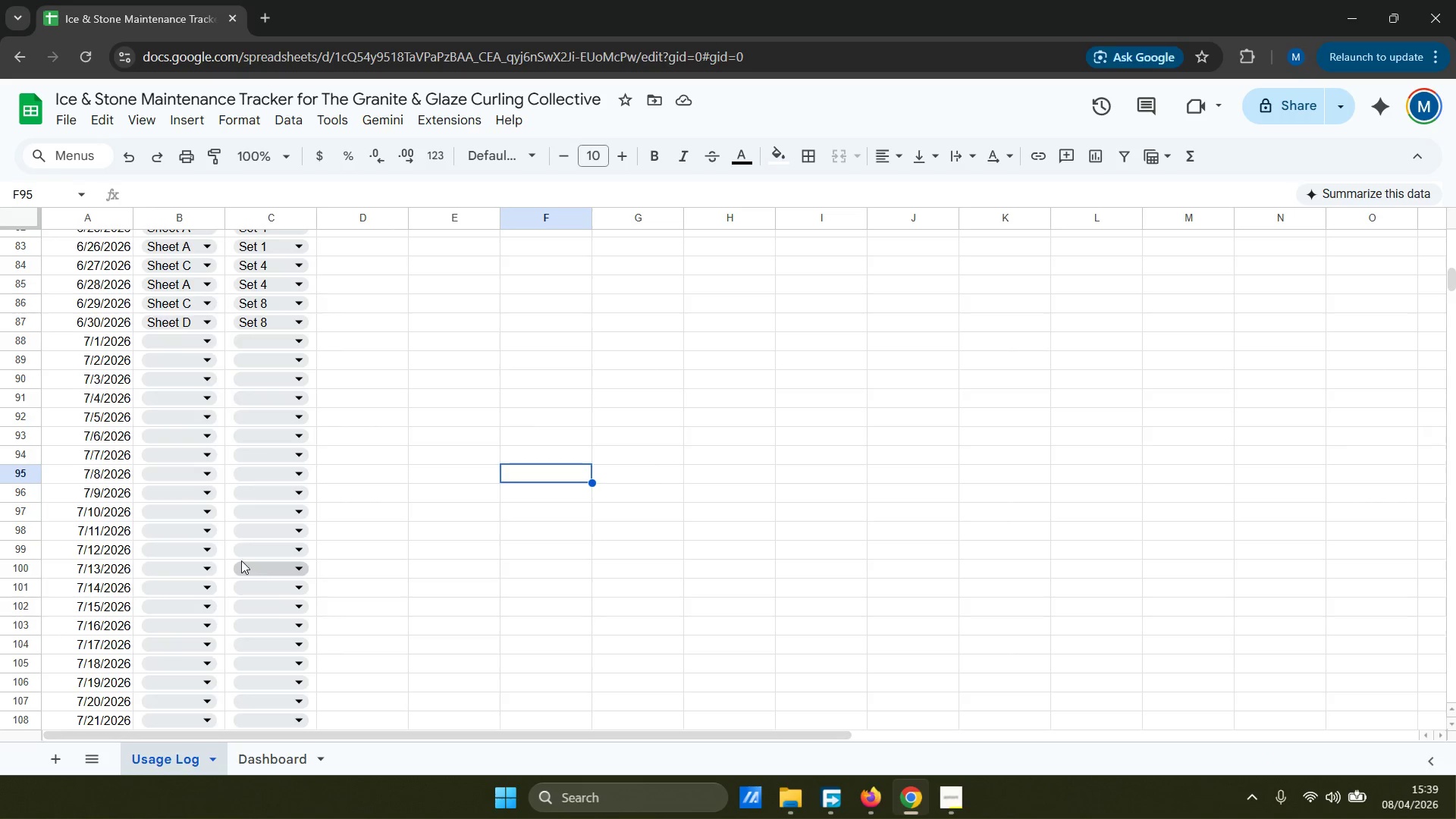 
scroll: coordinate [213, 481], scroll_direction: up, amount: 2.0
 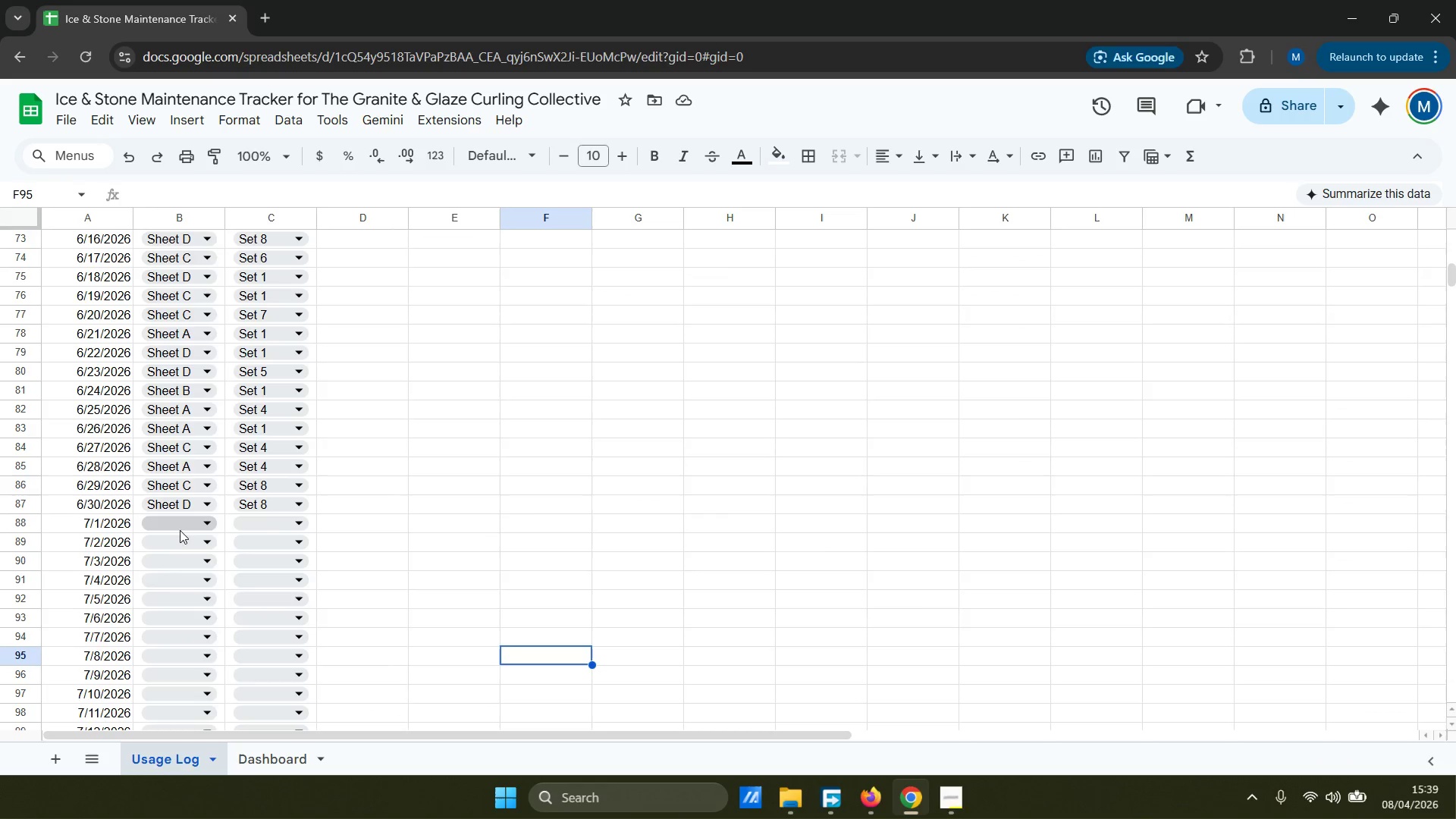 
left_click([180, 527])
 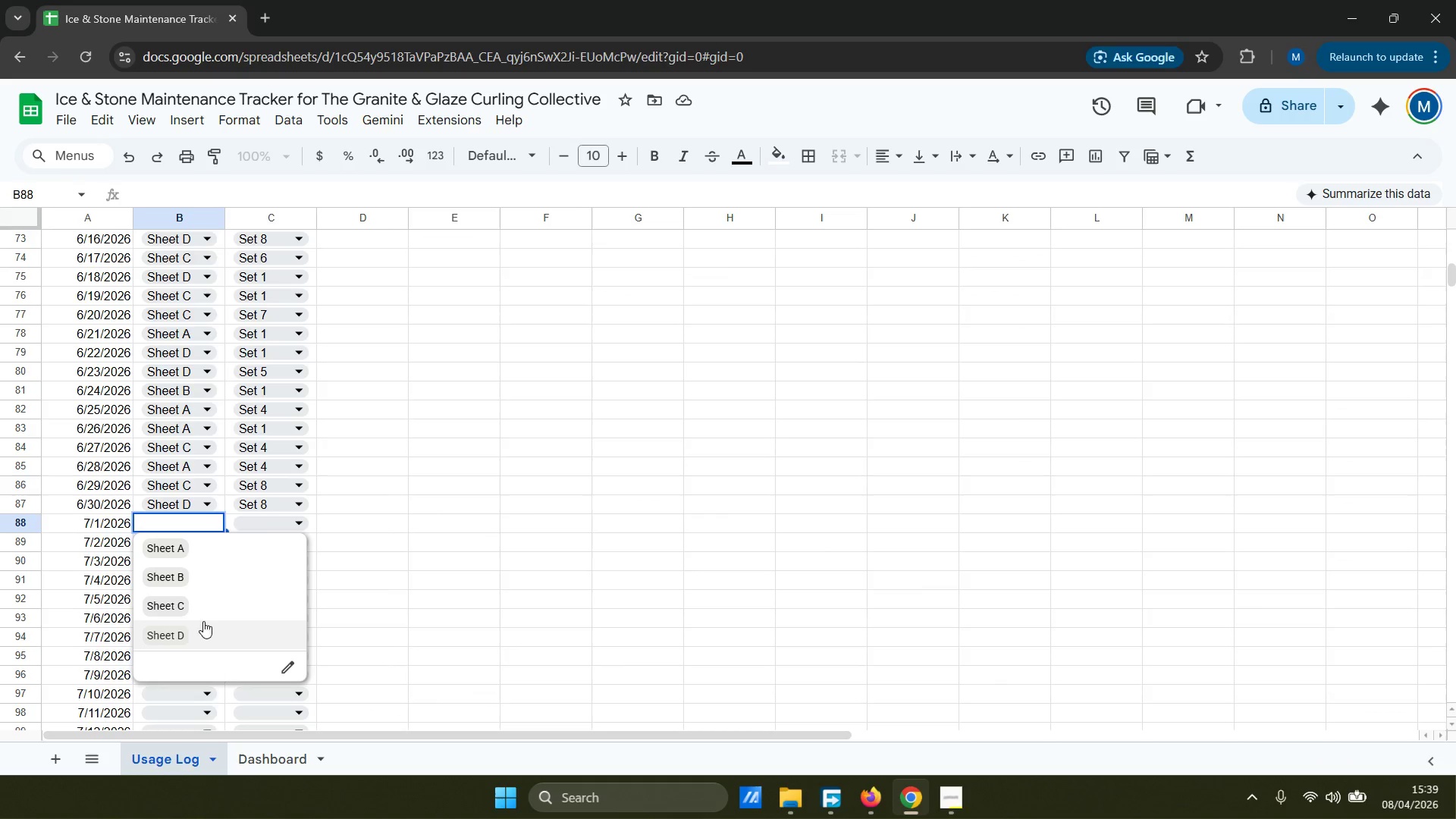 
left_click([202, 636])
 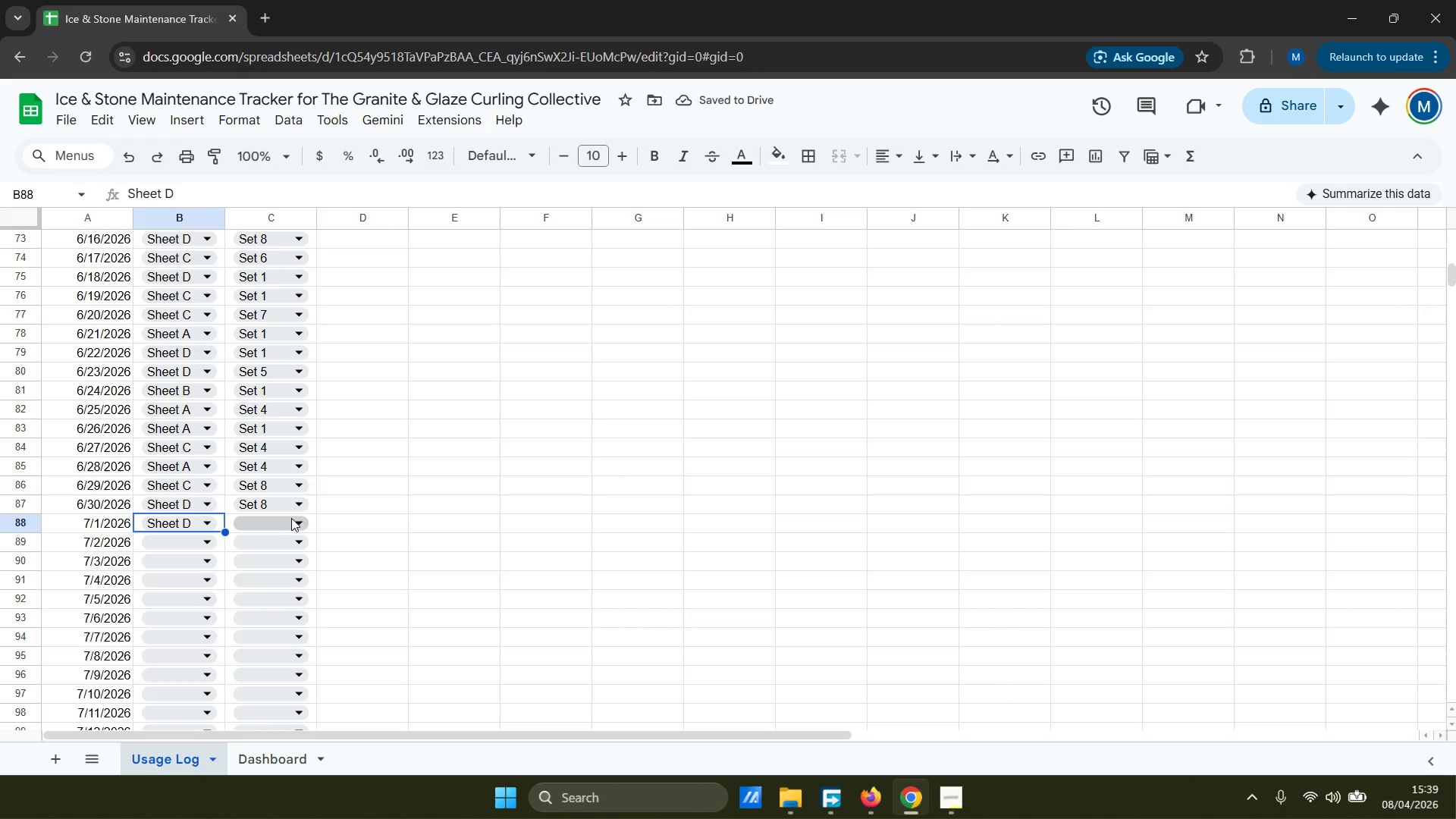 
wait(6.0)
 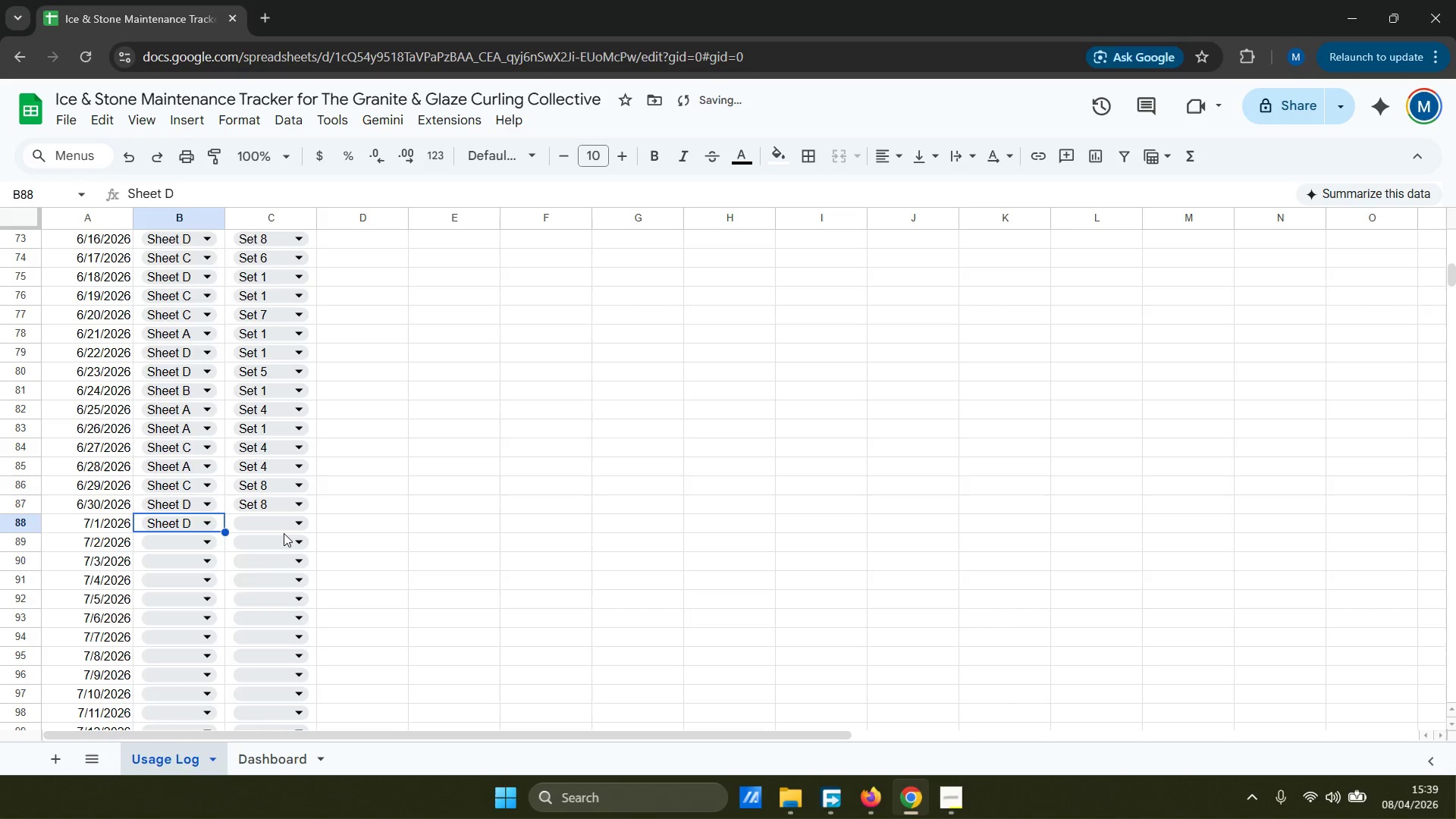 
left_click([281, 724])
 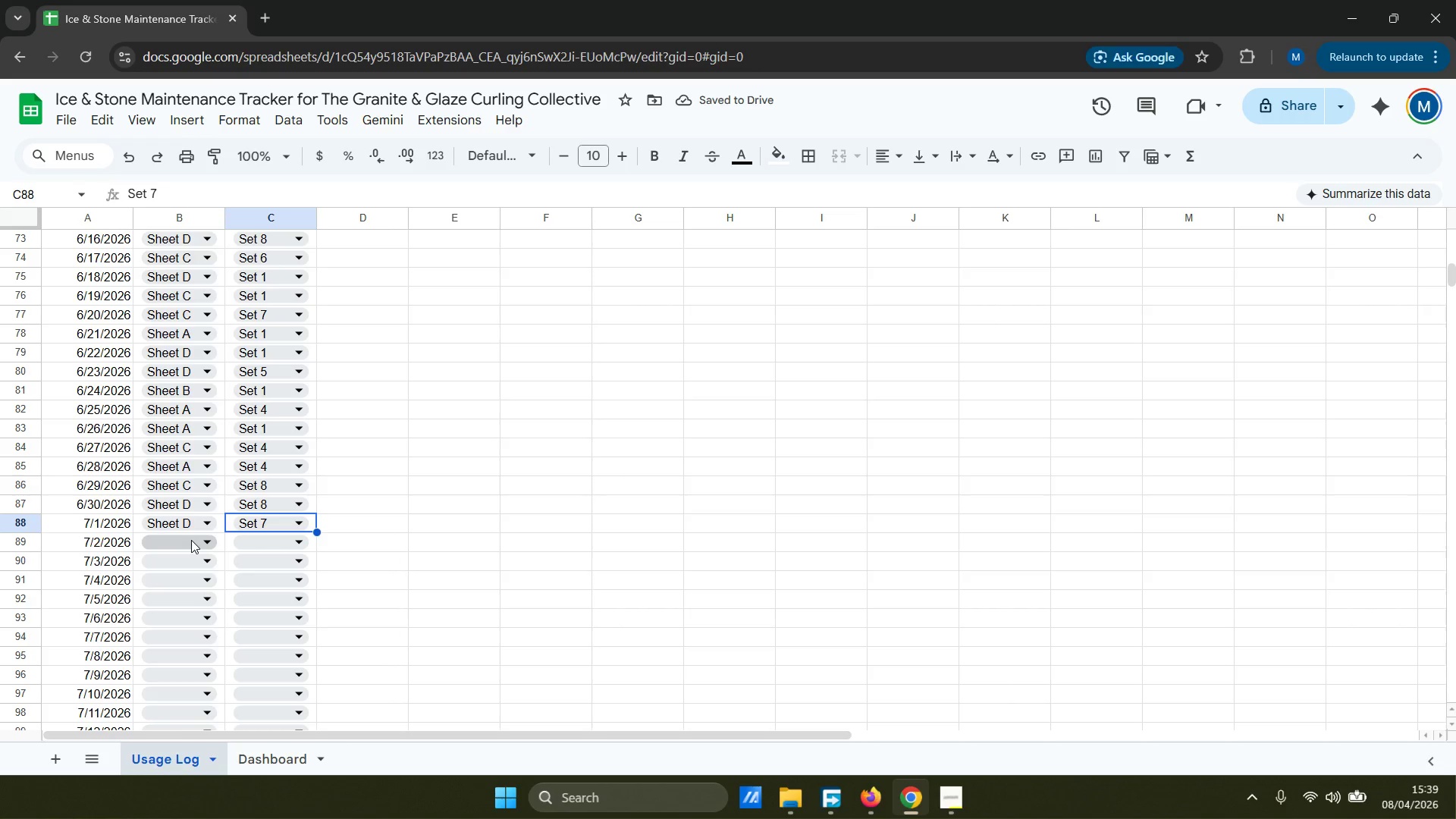 
wait(5.16)
 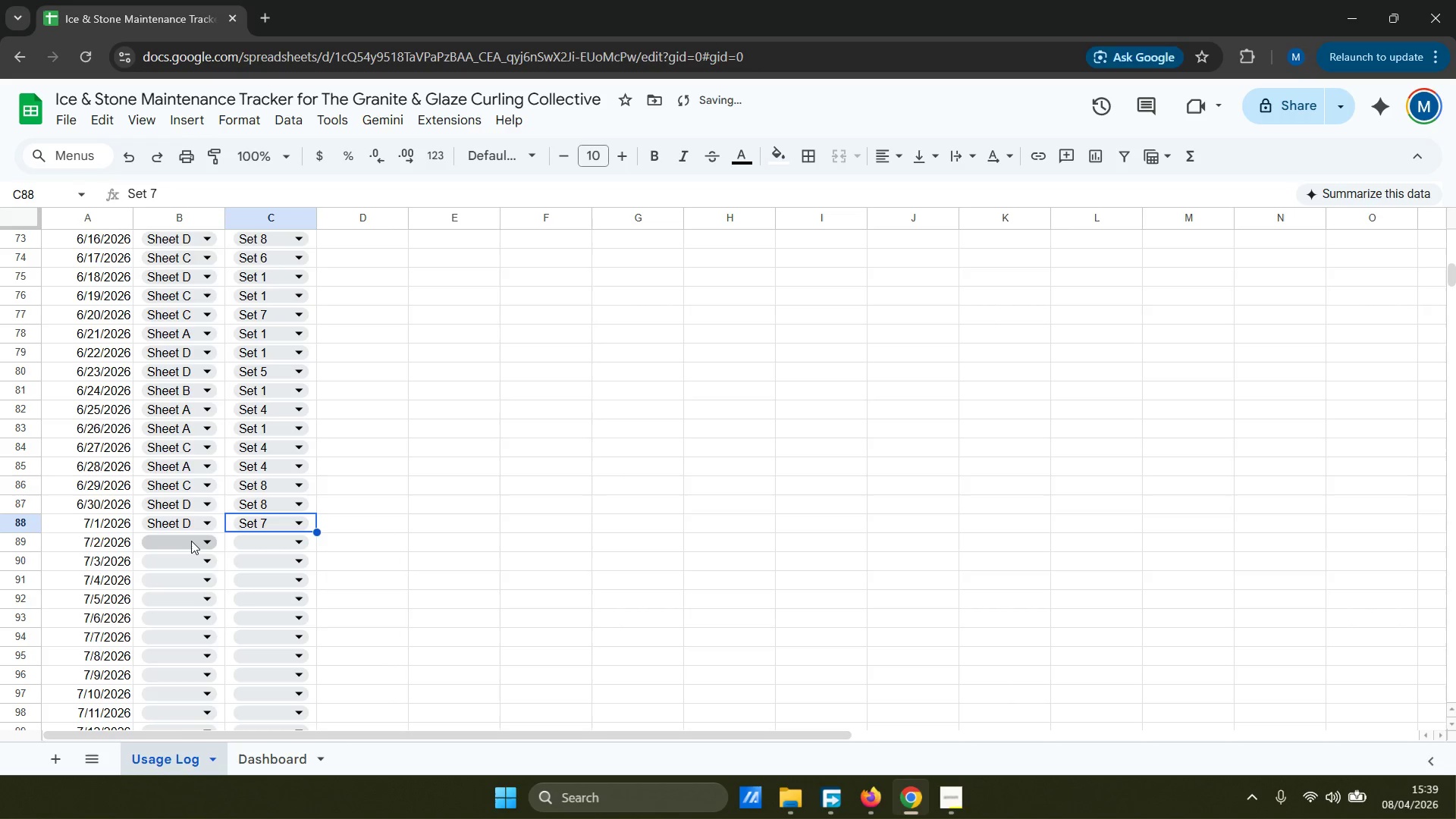 
left_click([206, 541])
 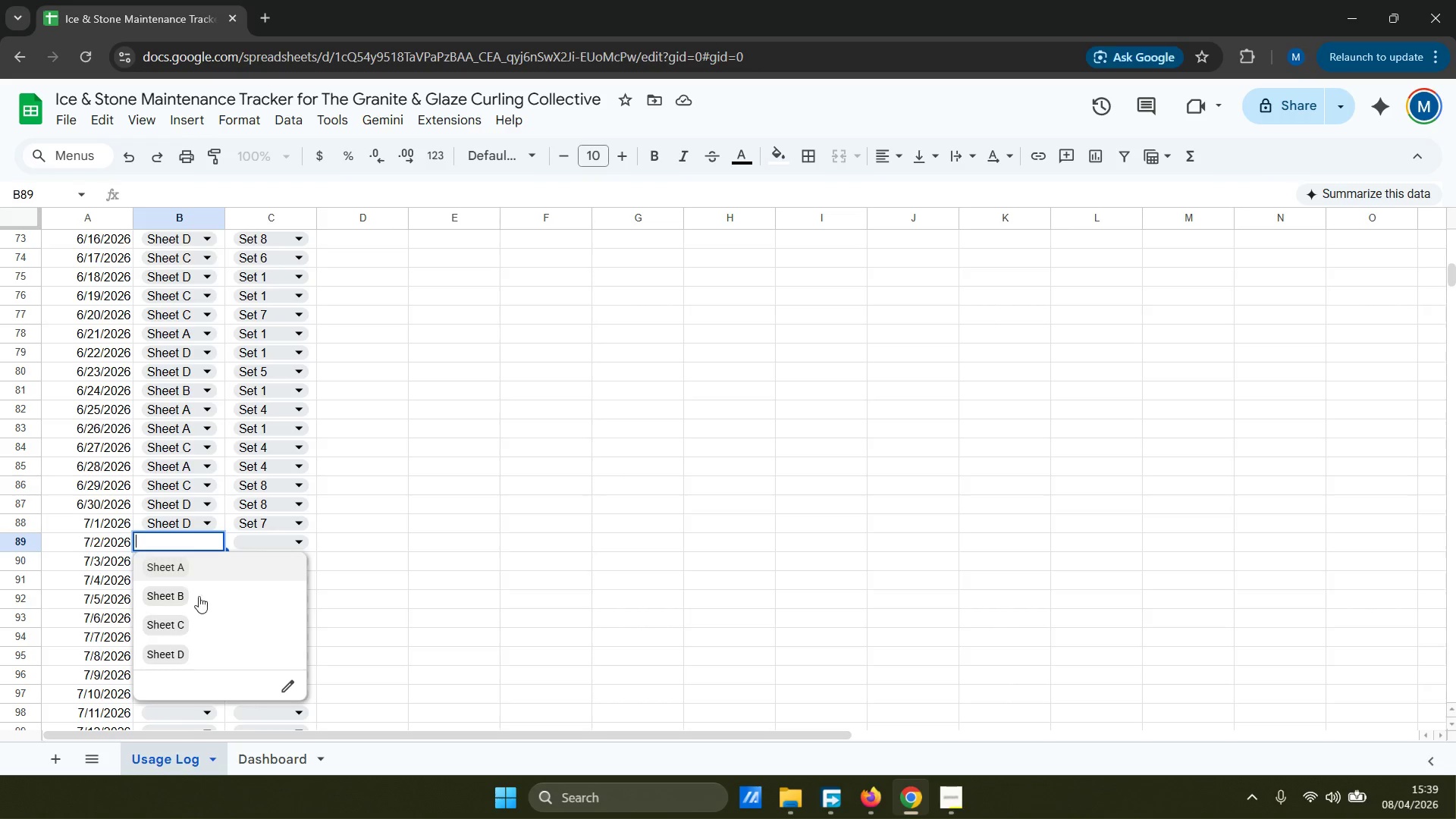 
left_click([207, 626])
 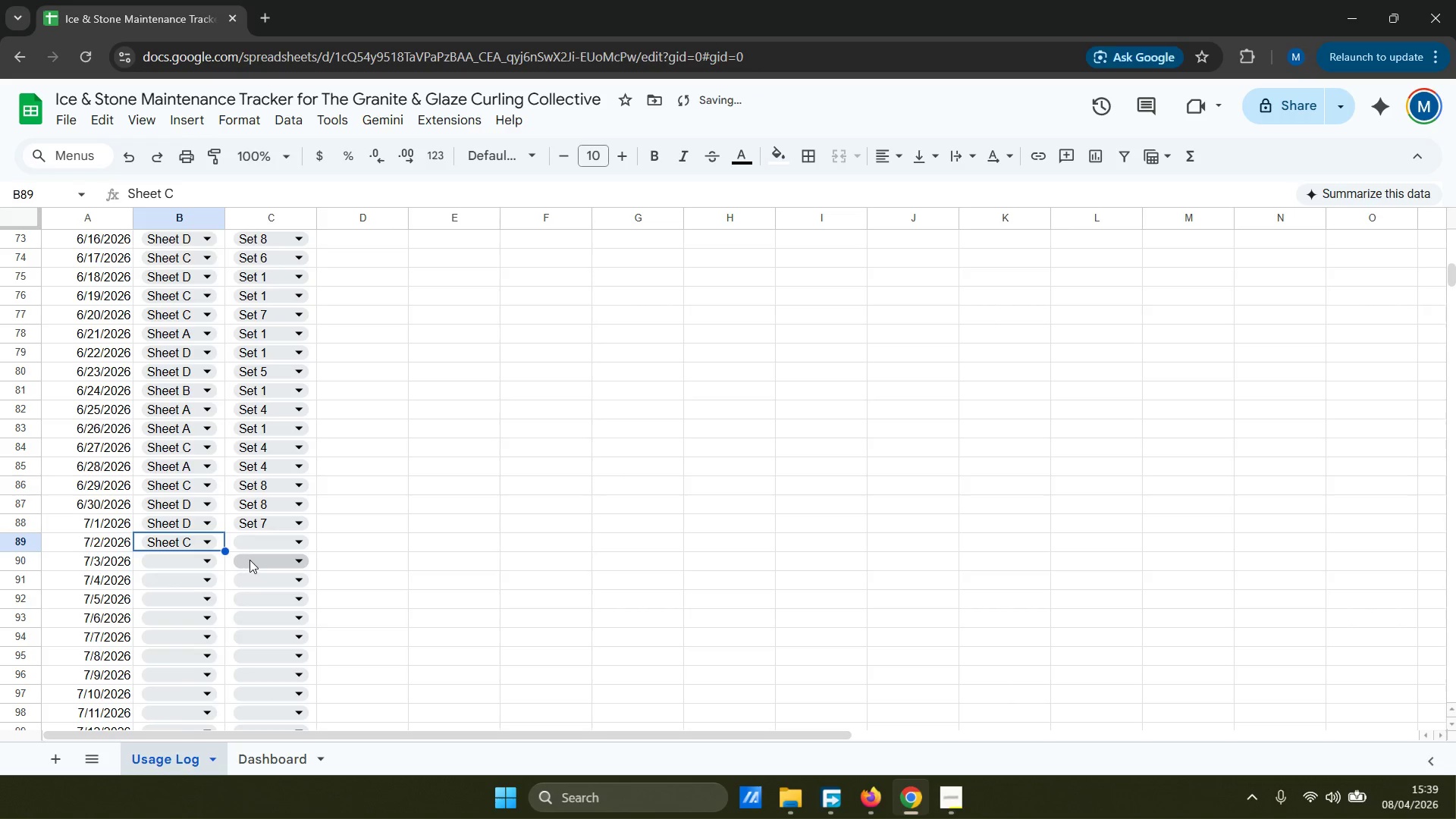 
left_click([278, 542])
 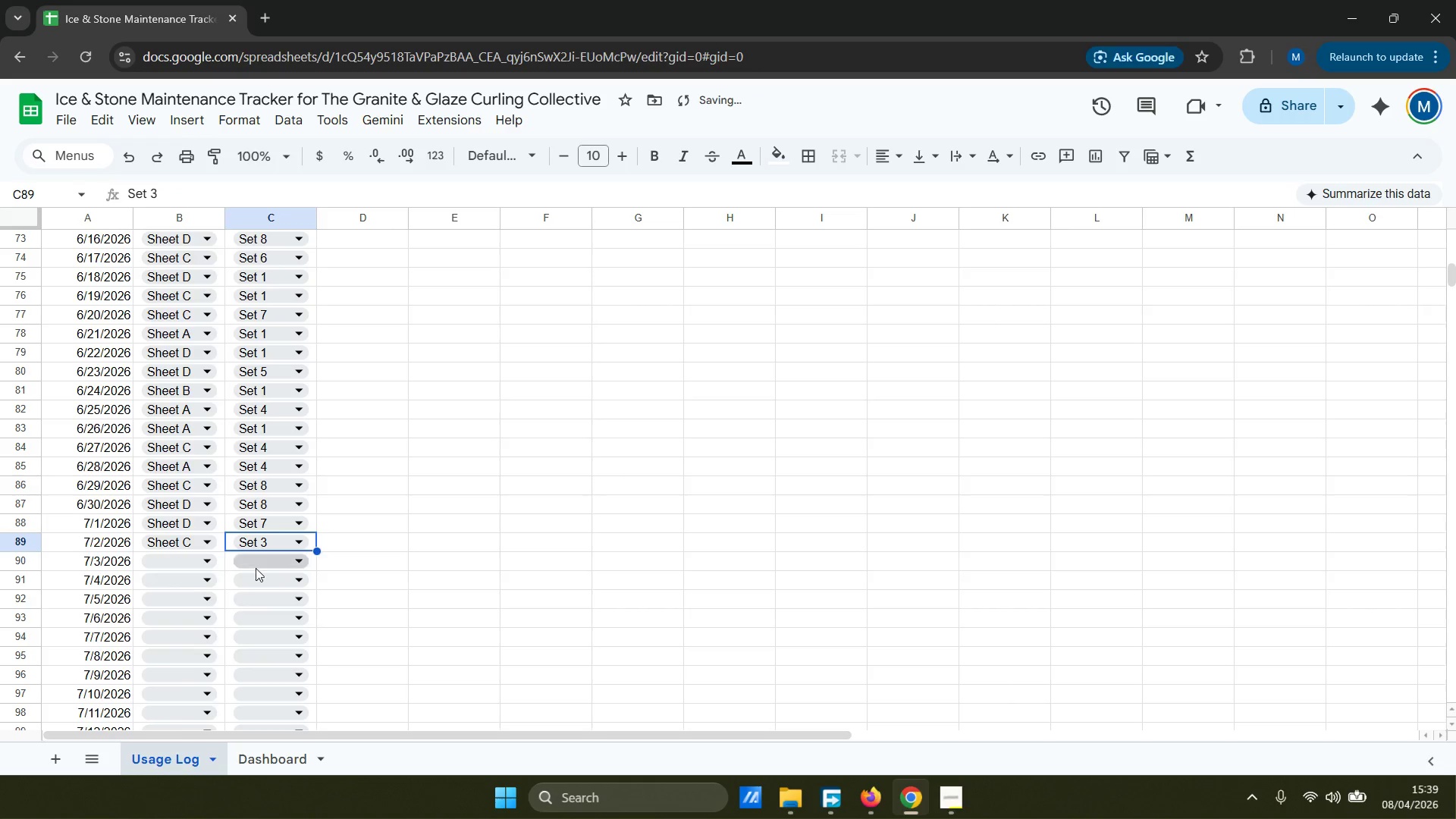 
left_click([200, 560])
 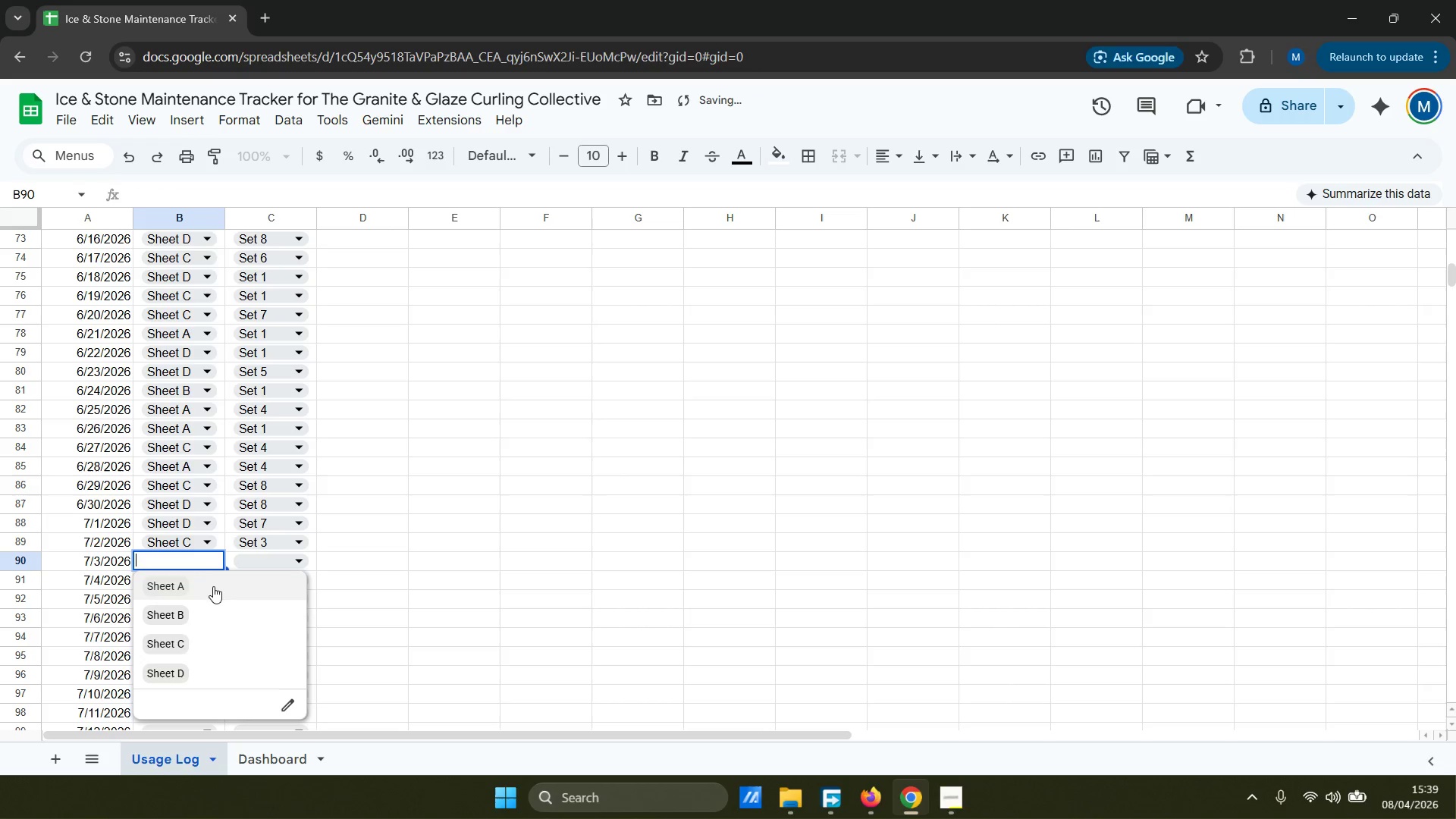 
left_click([196, 677])
 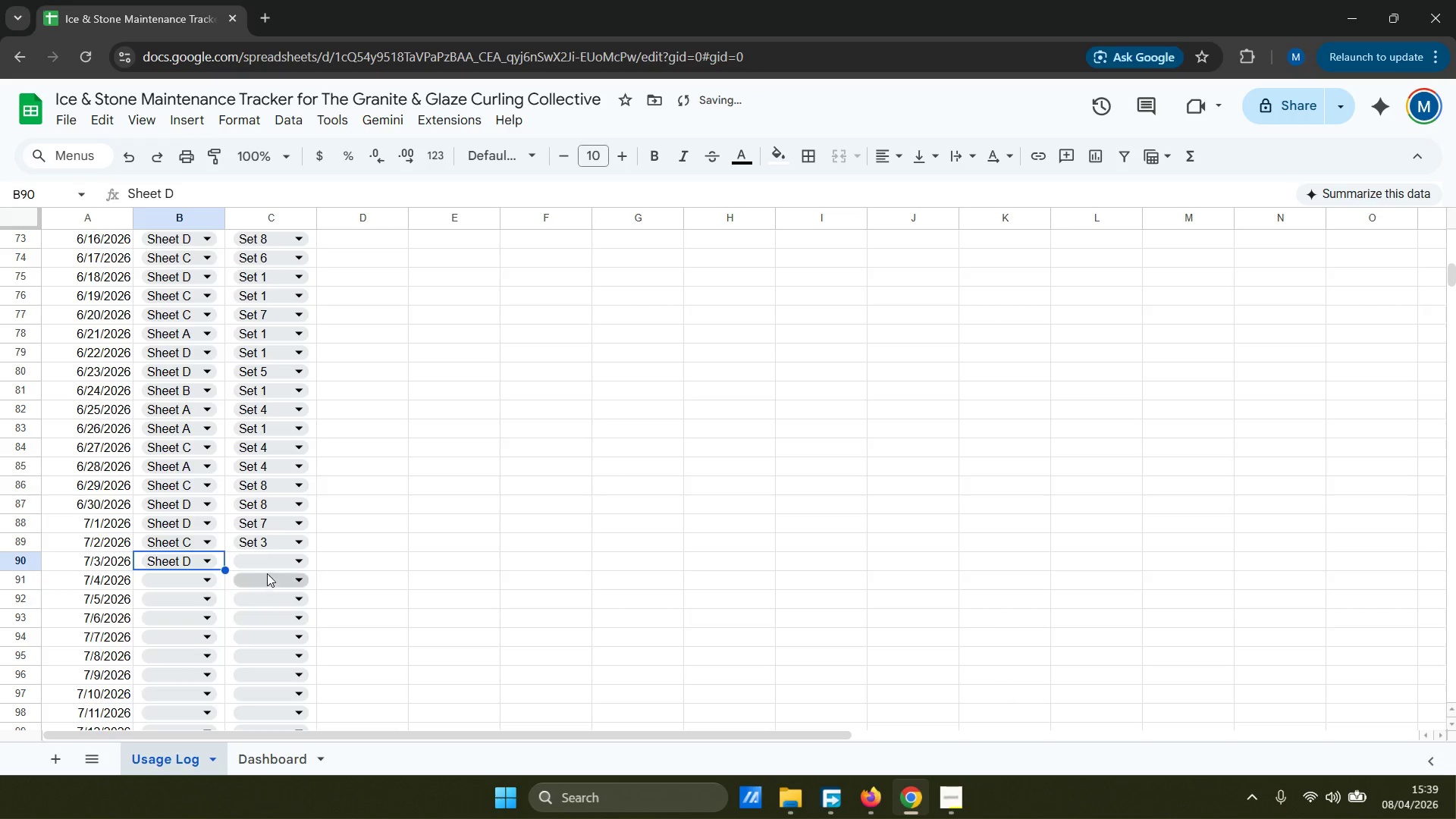 
left_click([281, 558])
 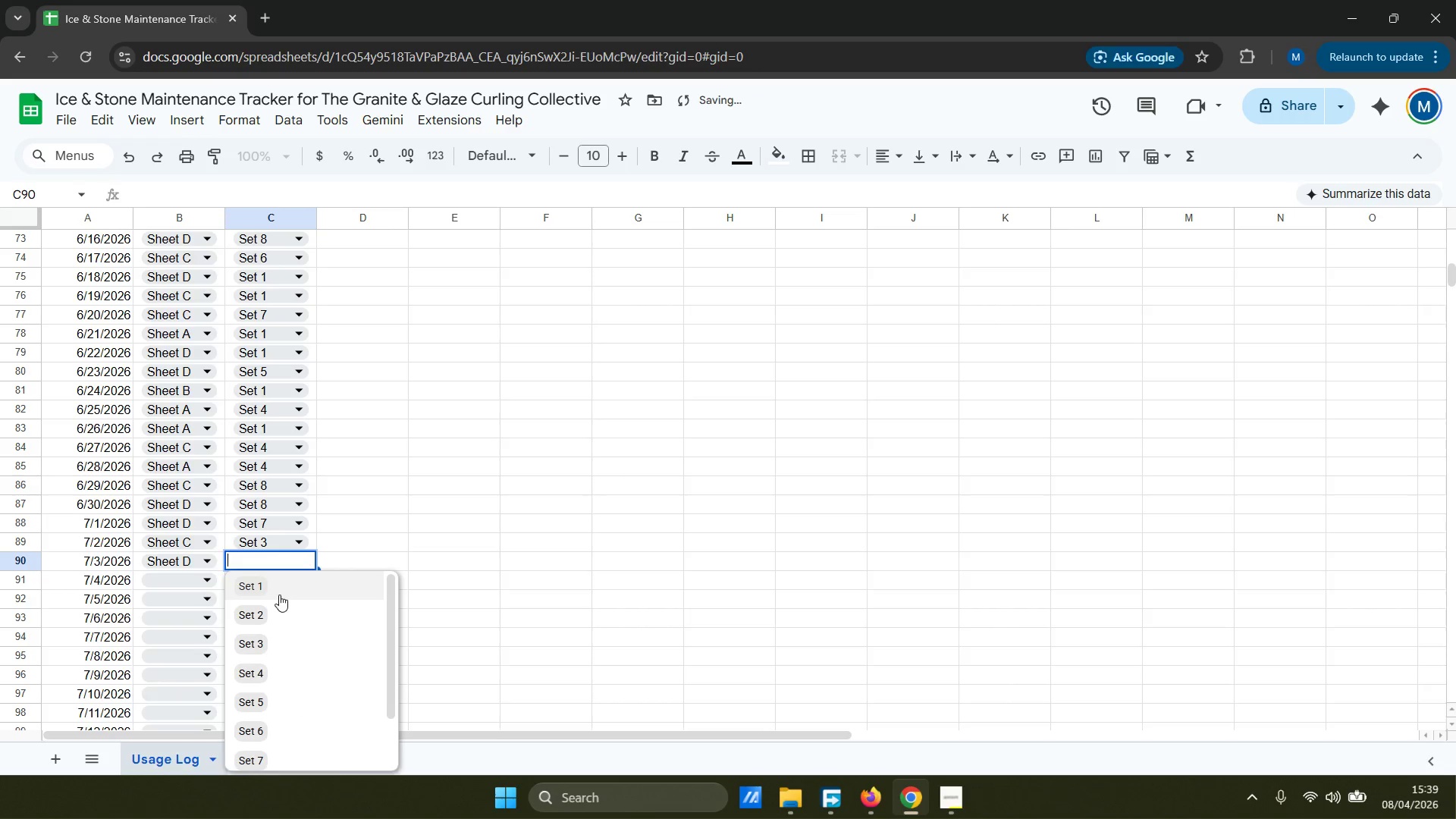 
left_click([280, 590])
 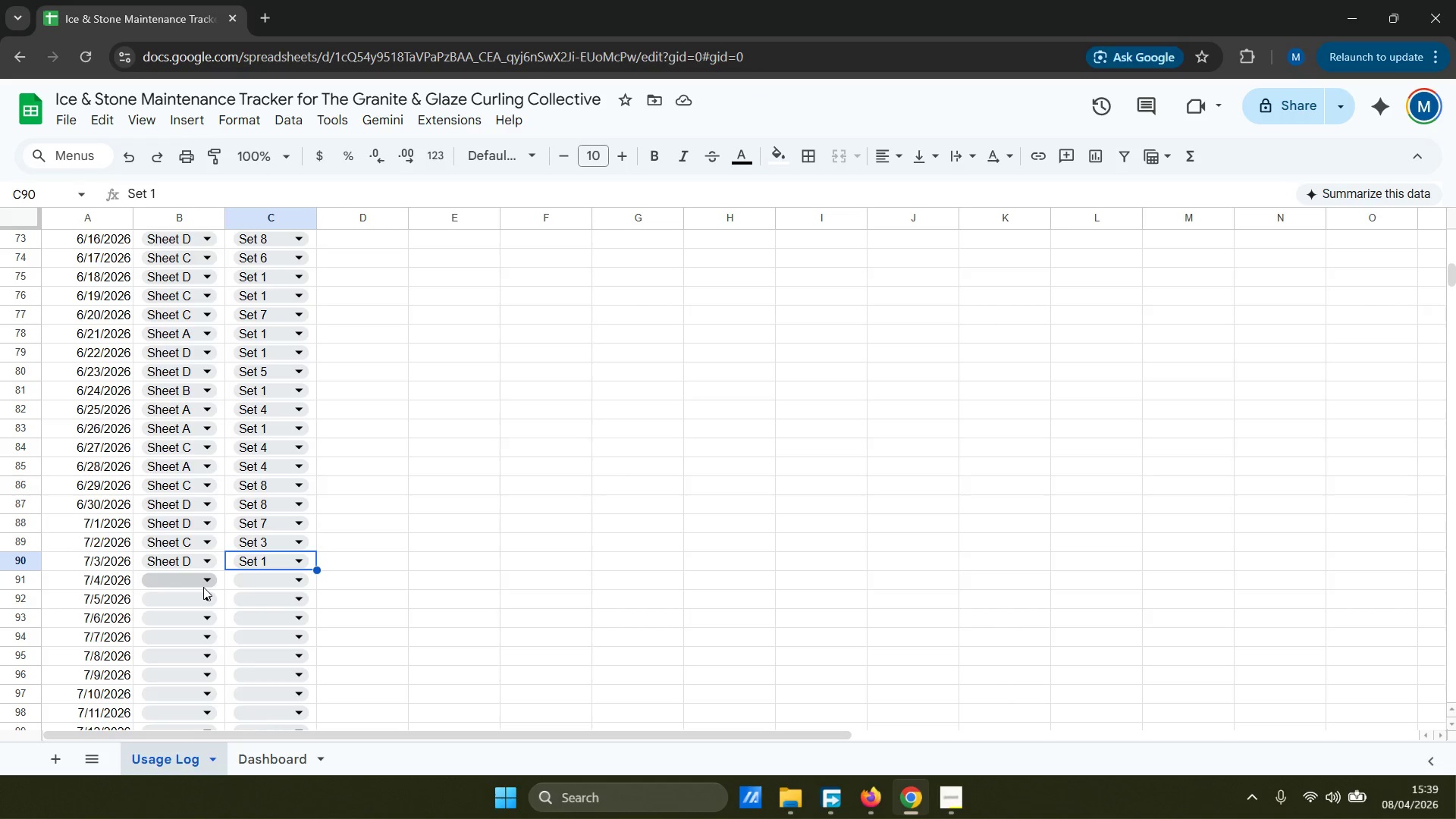 
wait(14.91)
 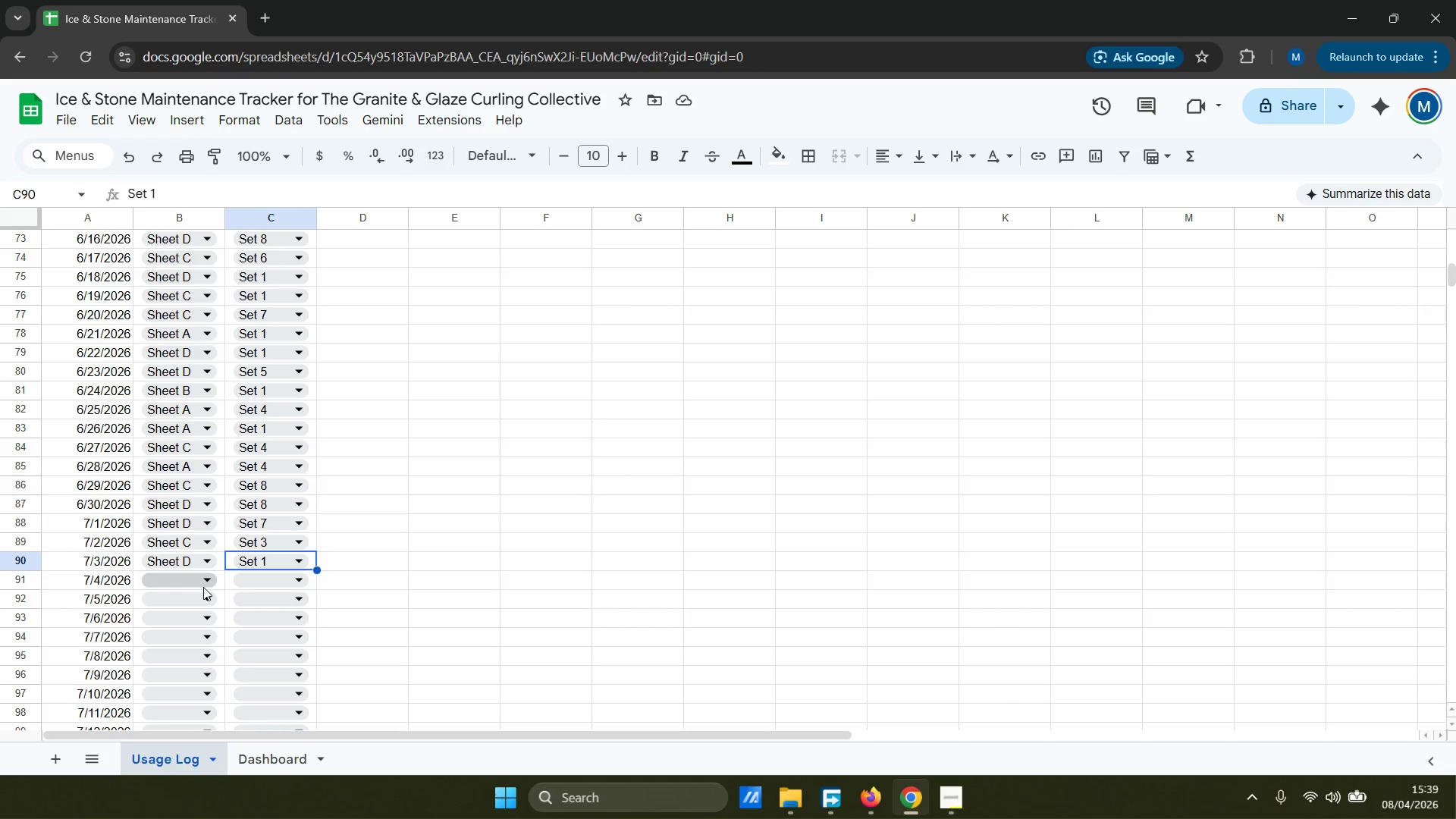 
left_click([205, 582])
 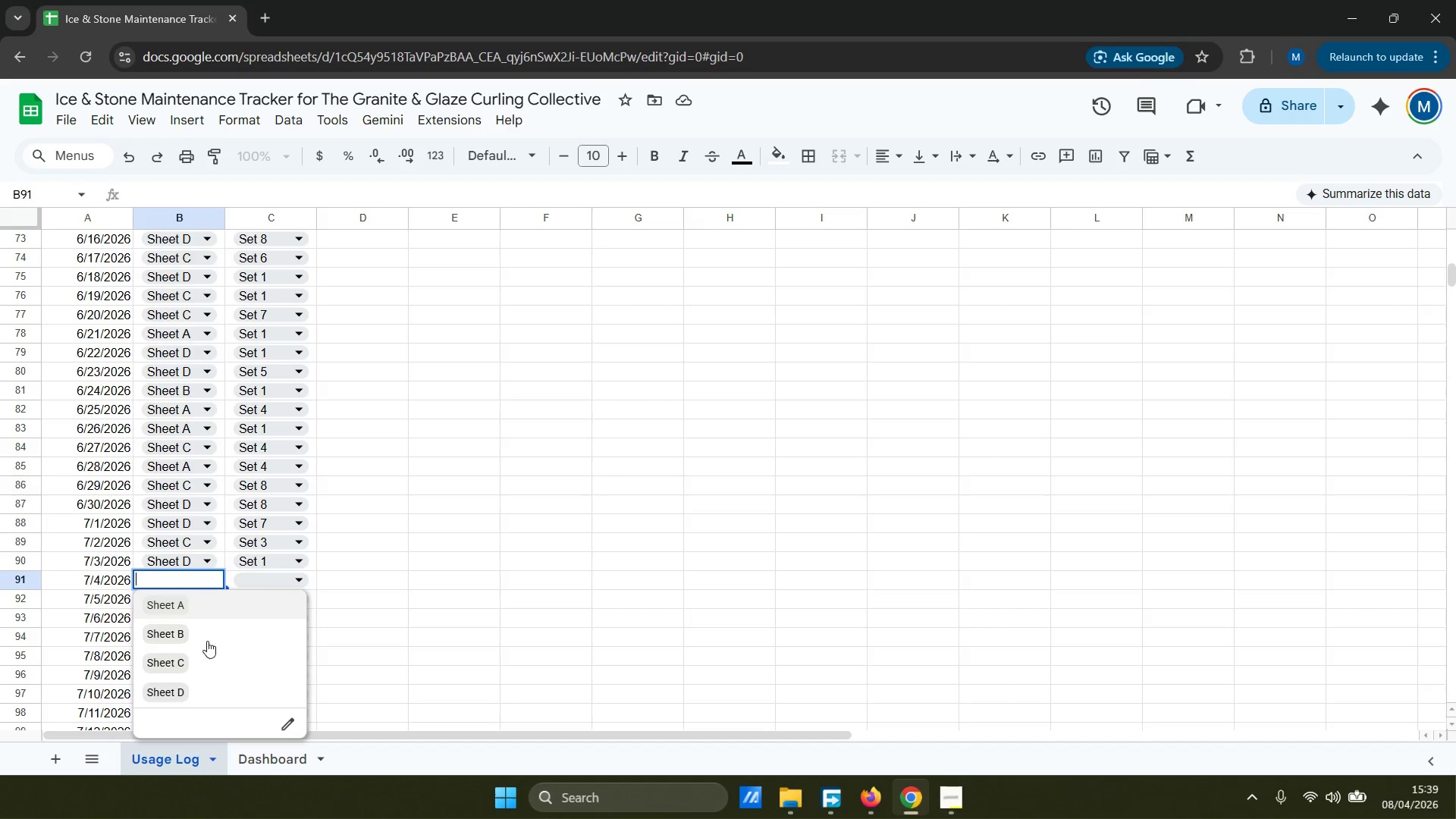 
left_click([214, 663])
 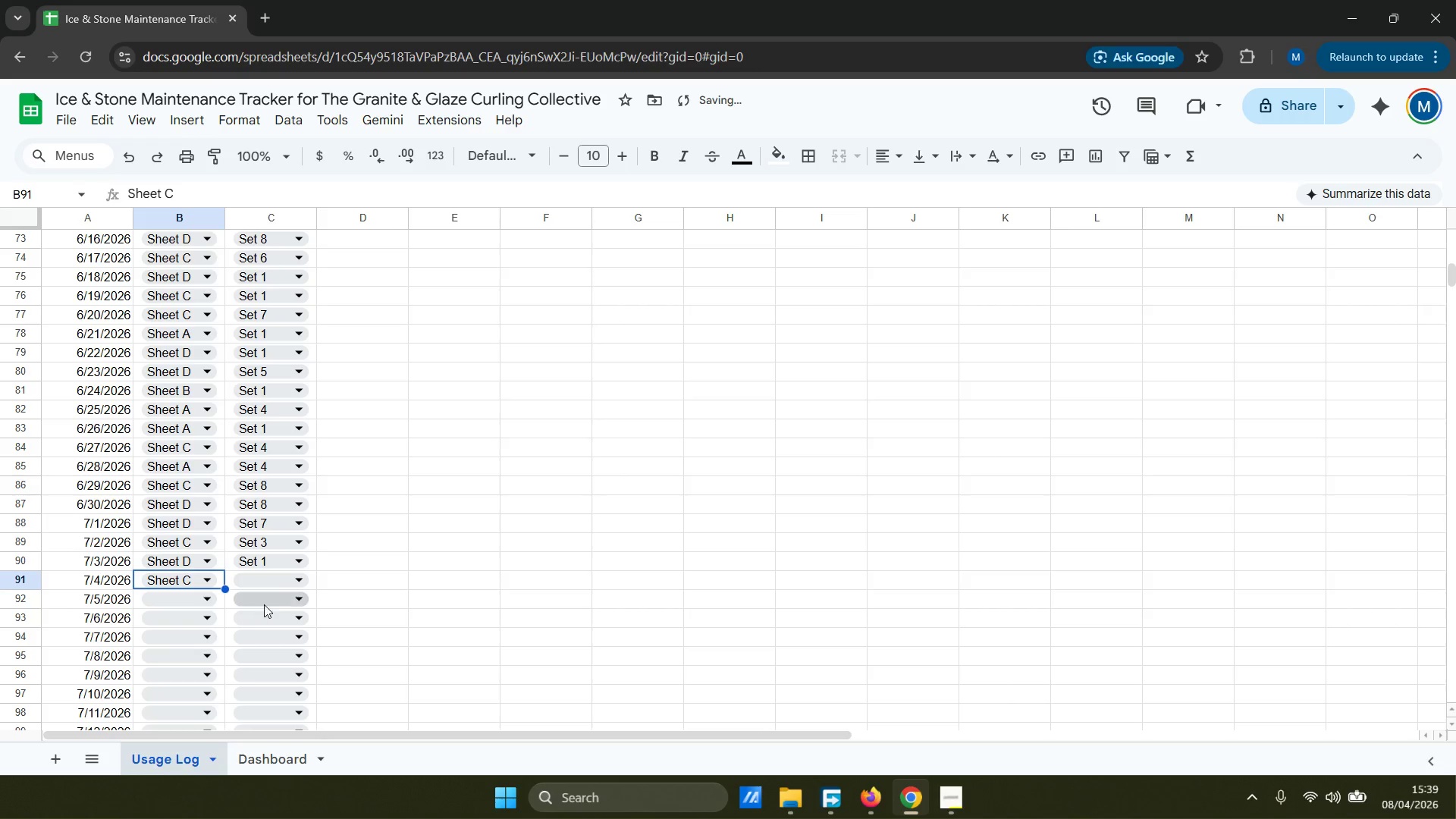 
left_click([278, 591])
 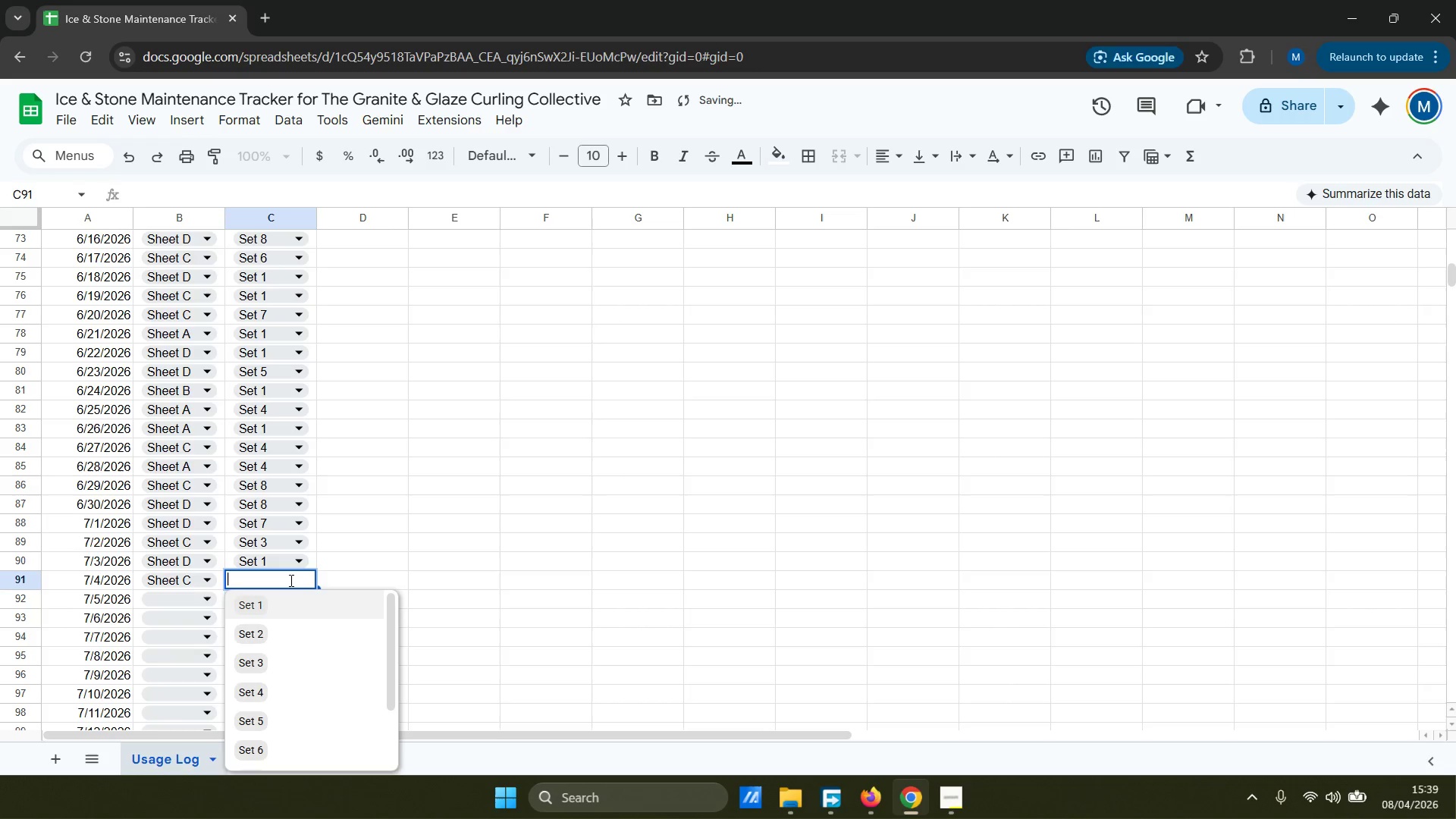 
triple_click([274, 695])
 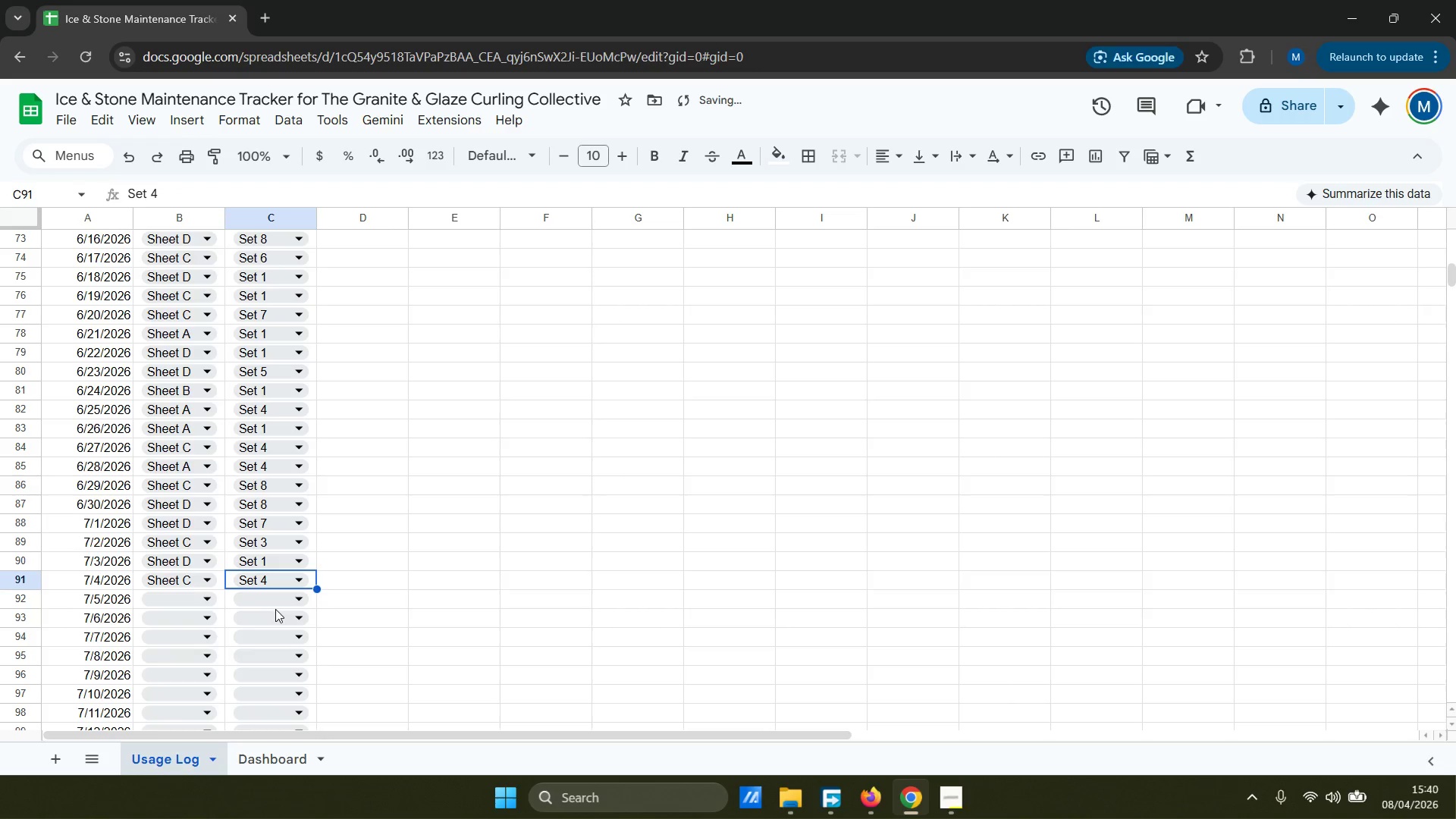 
left_click([277, 604])
 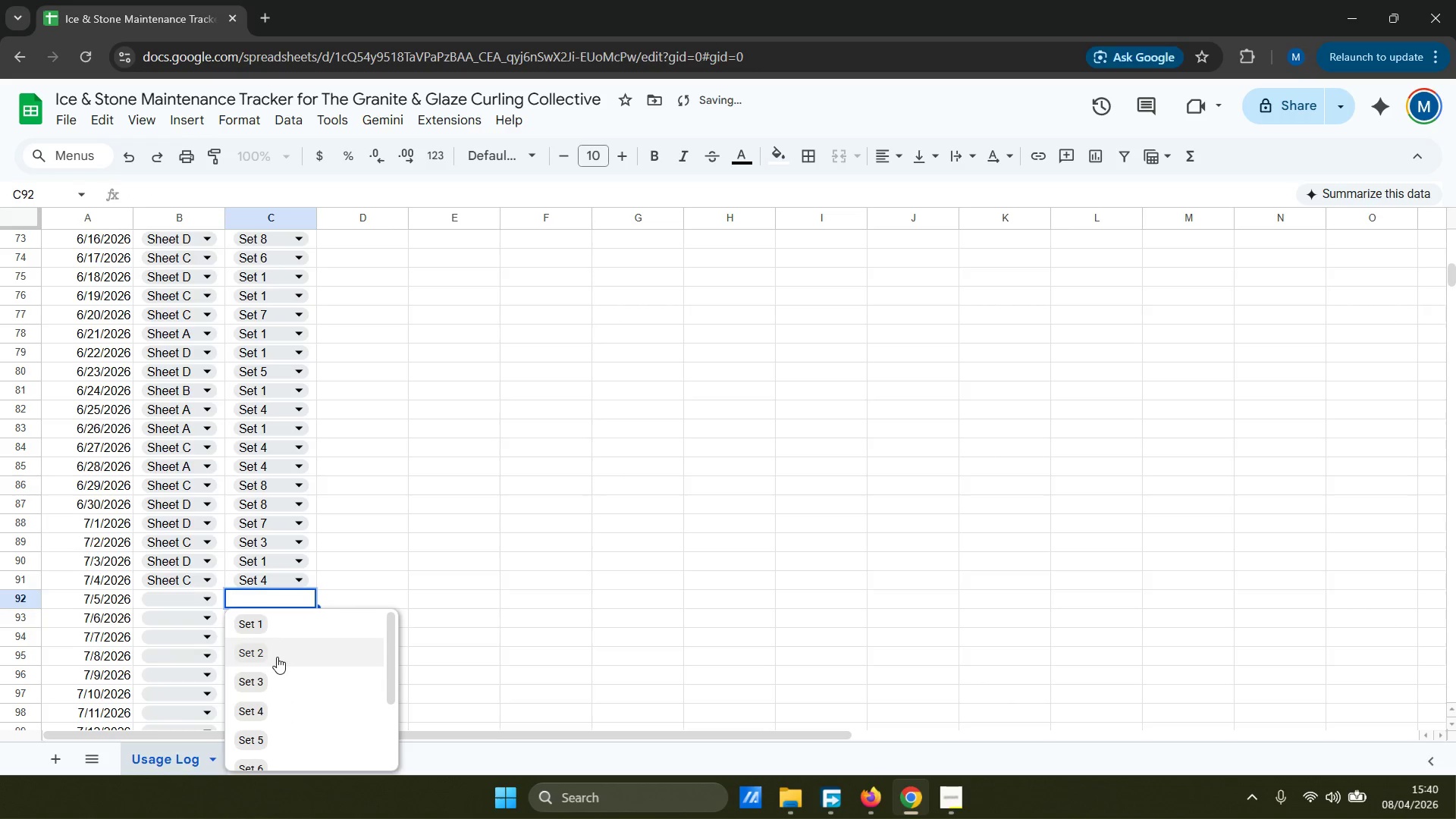 
left_click([277, 656])
 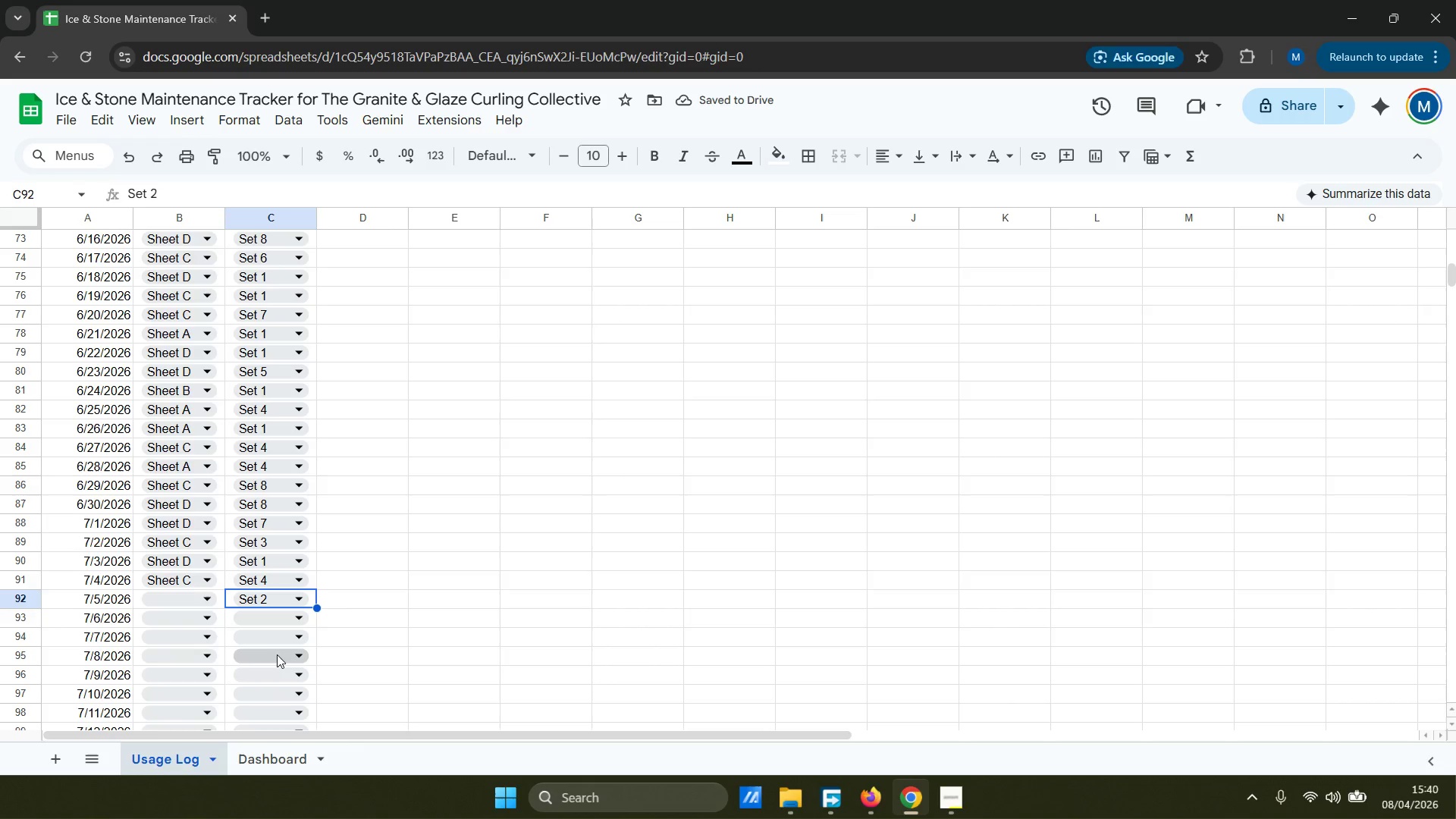 
left_click([290, 623])
 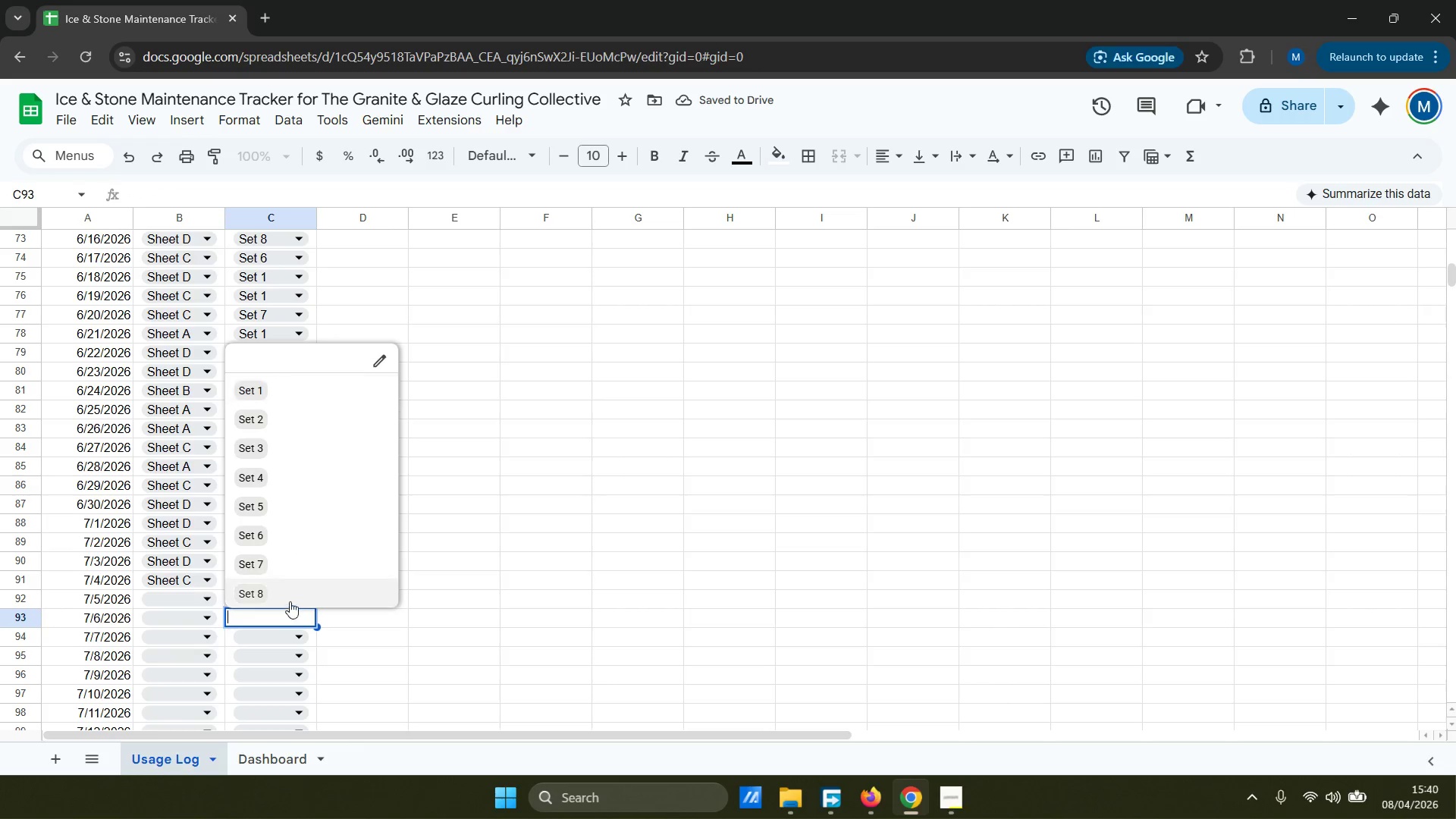 
left_click([290, 589])
 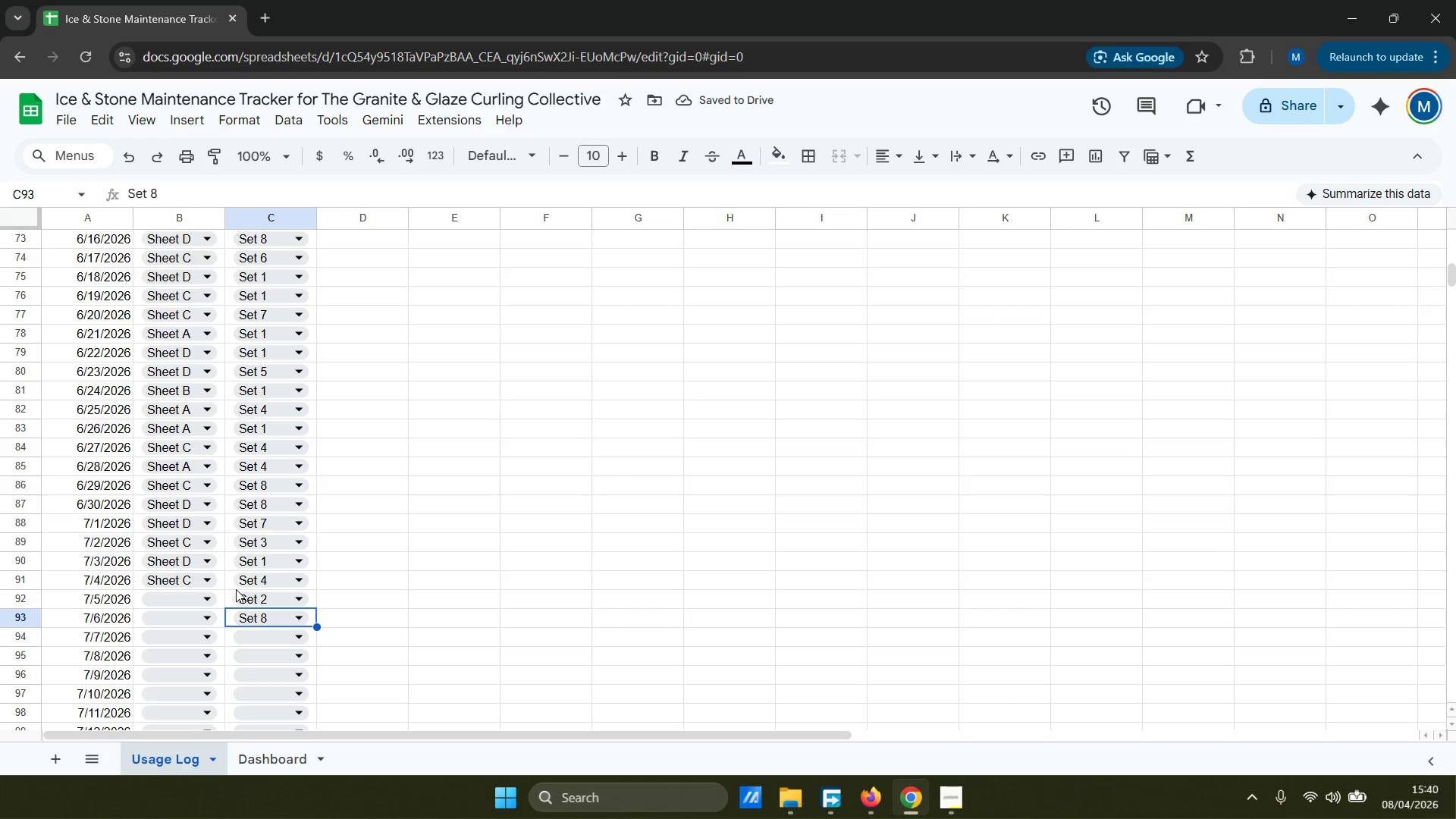 
wait(5.55)
 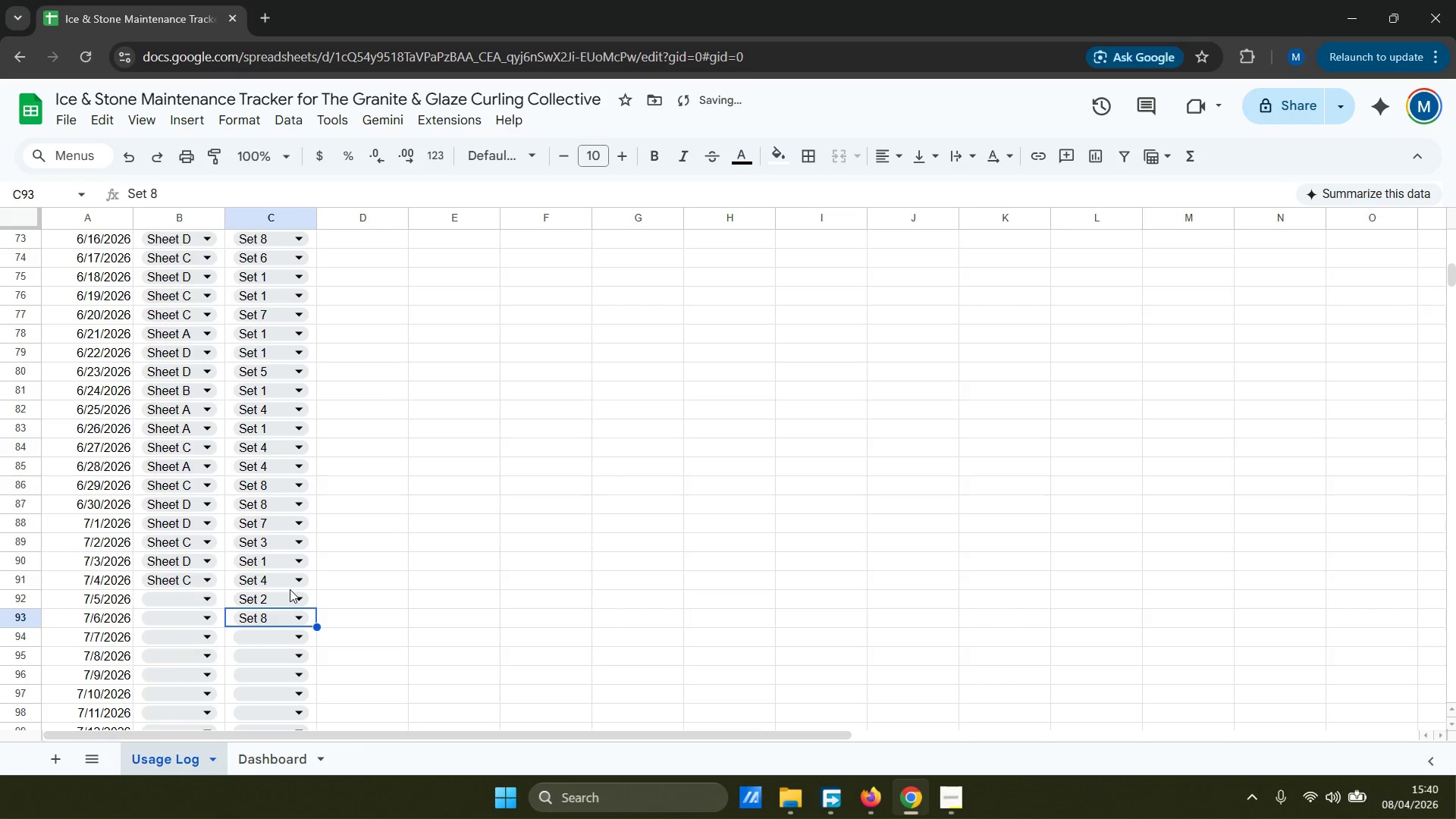 
left_click([180, 597])
 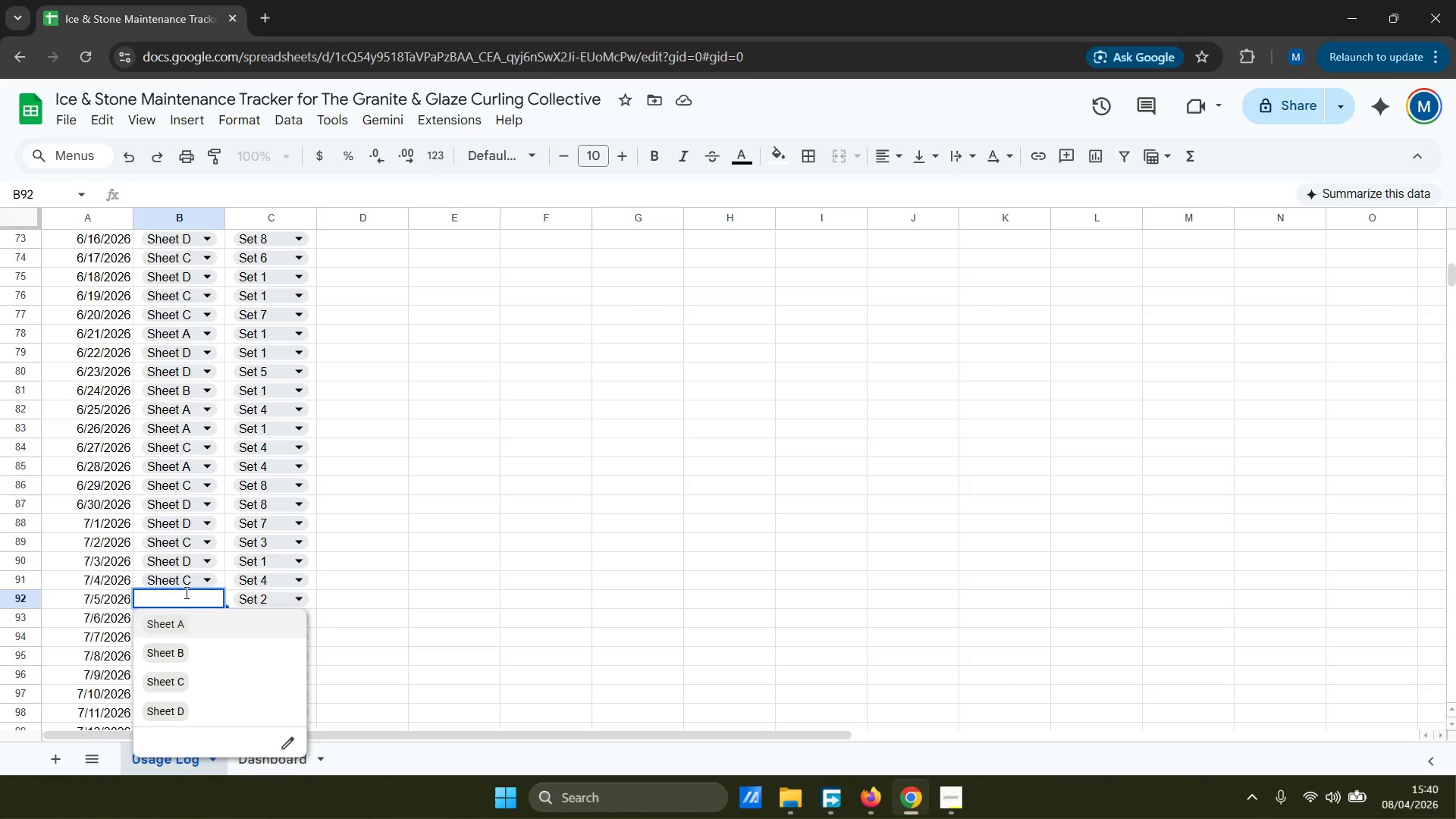 
wait(6.89)
 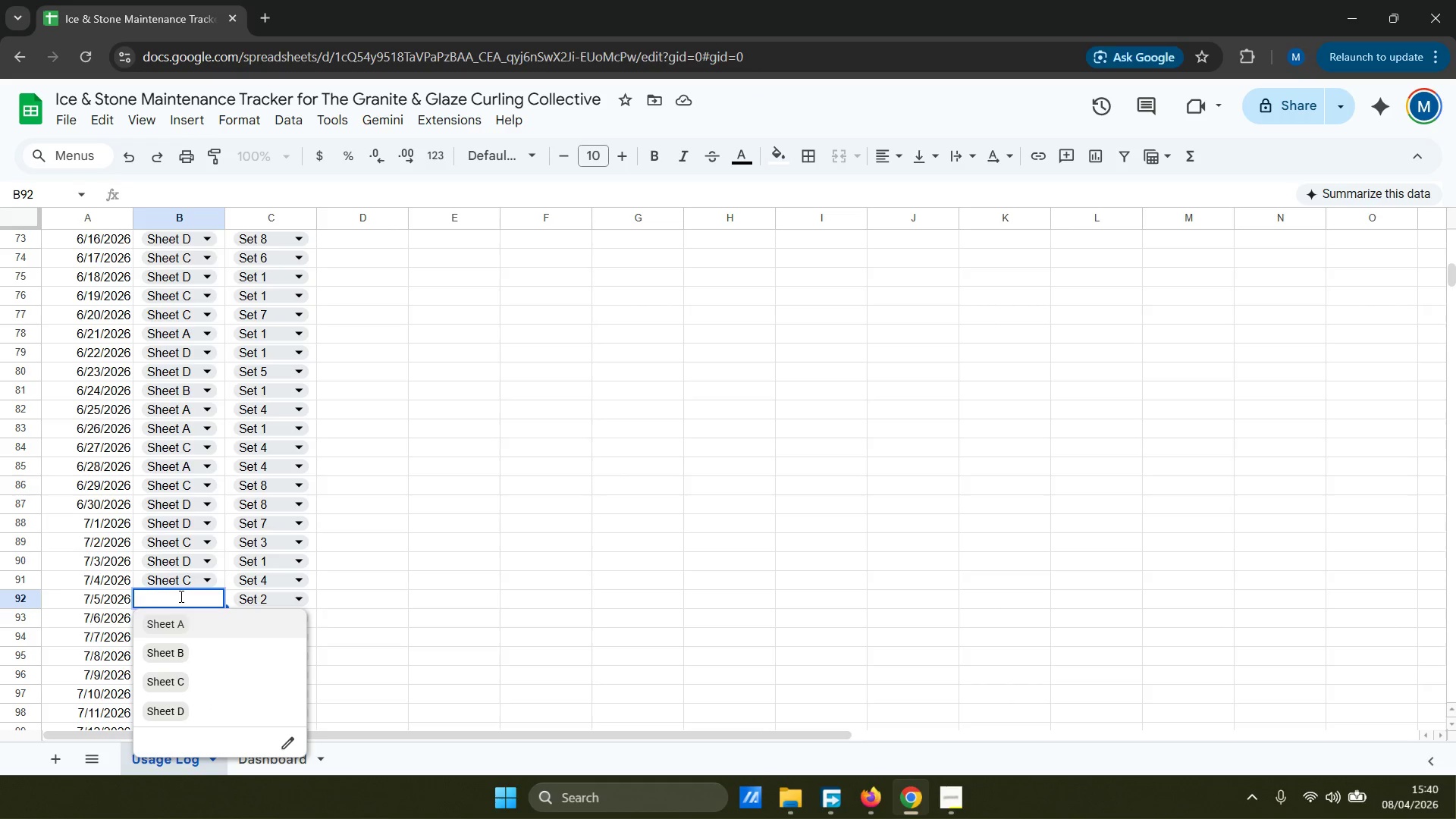 
left_click([189, 648])
 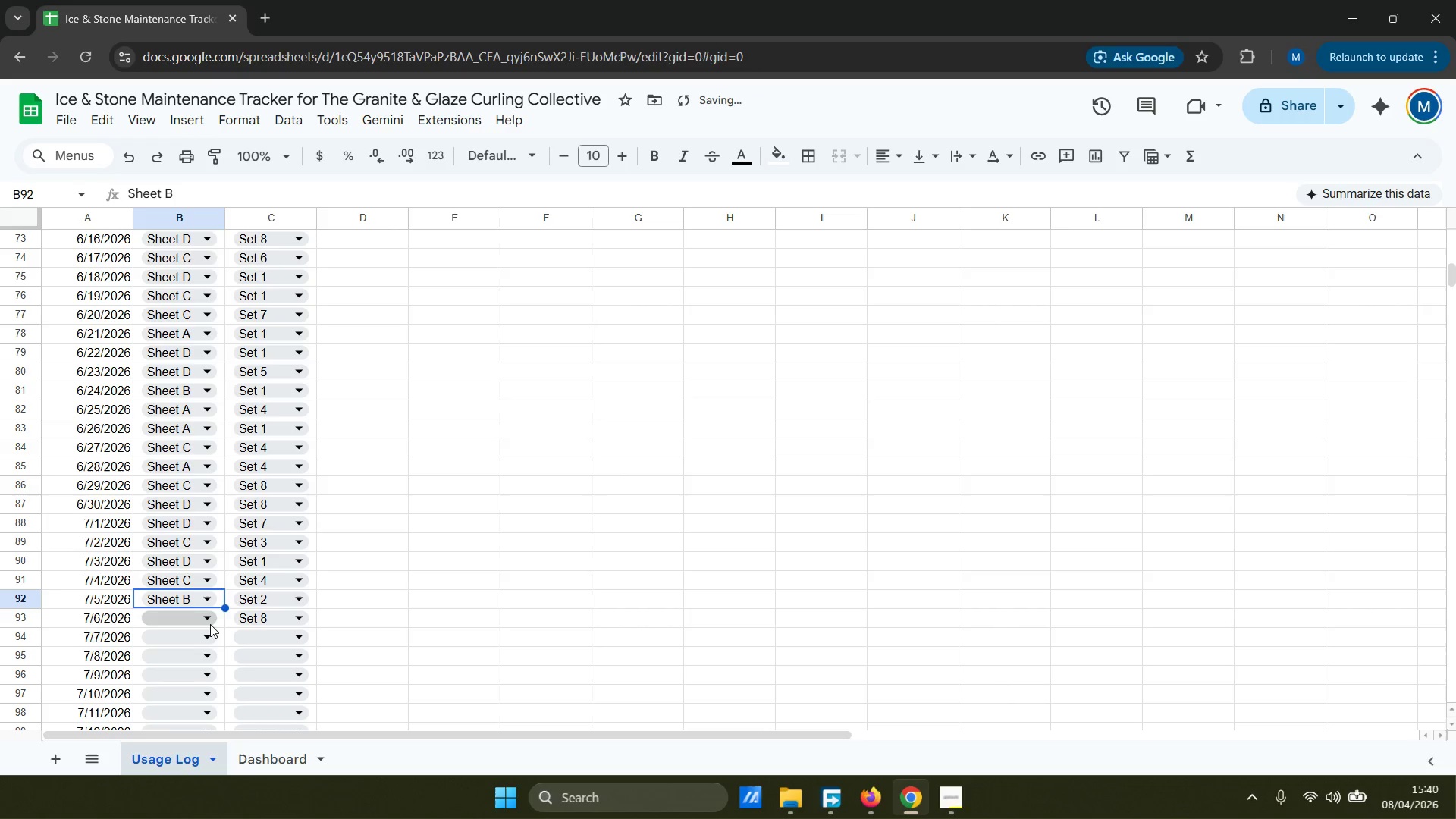 
left_click([201, 618])
 